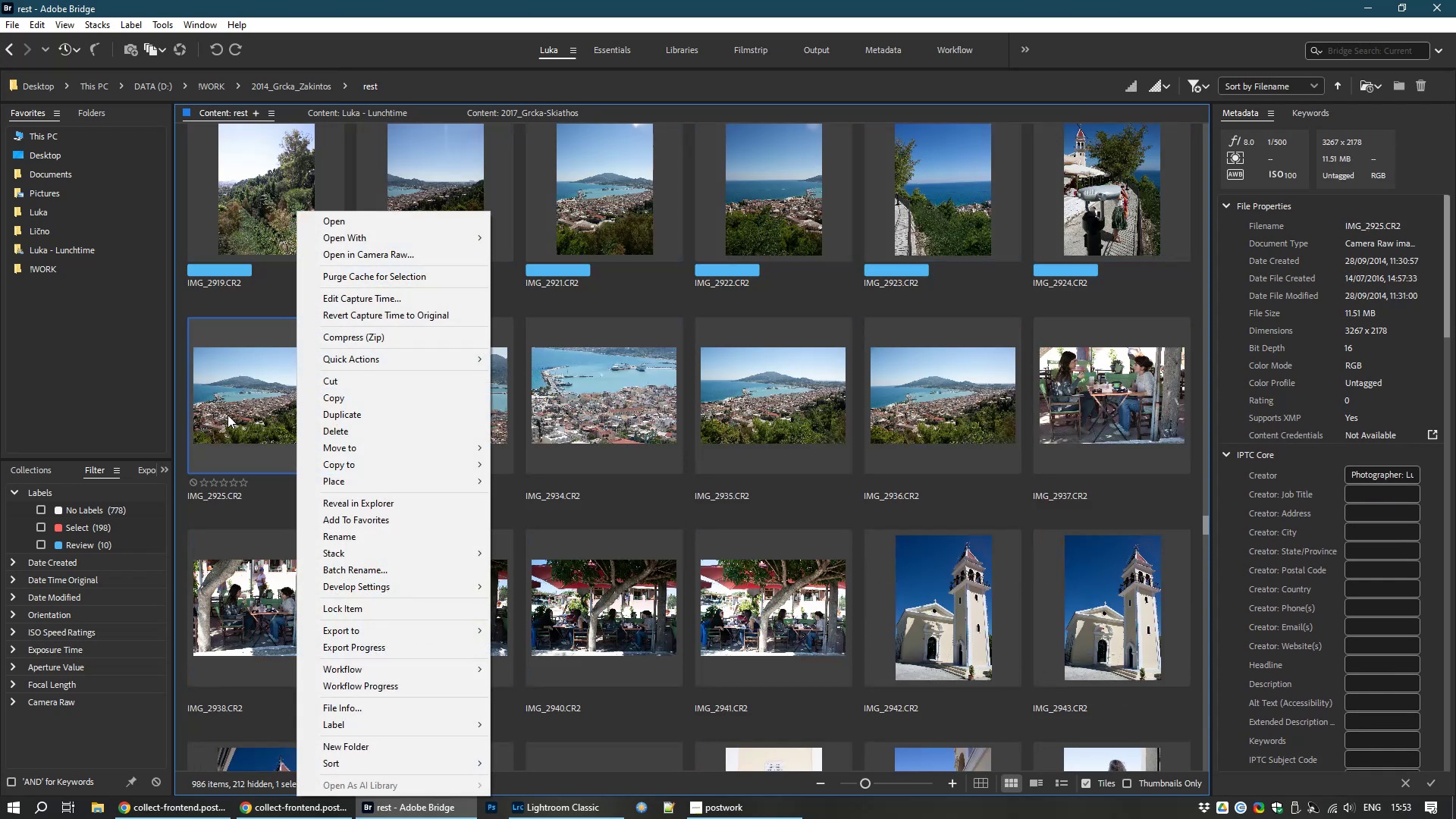 
key(Space)
 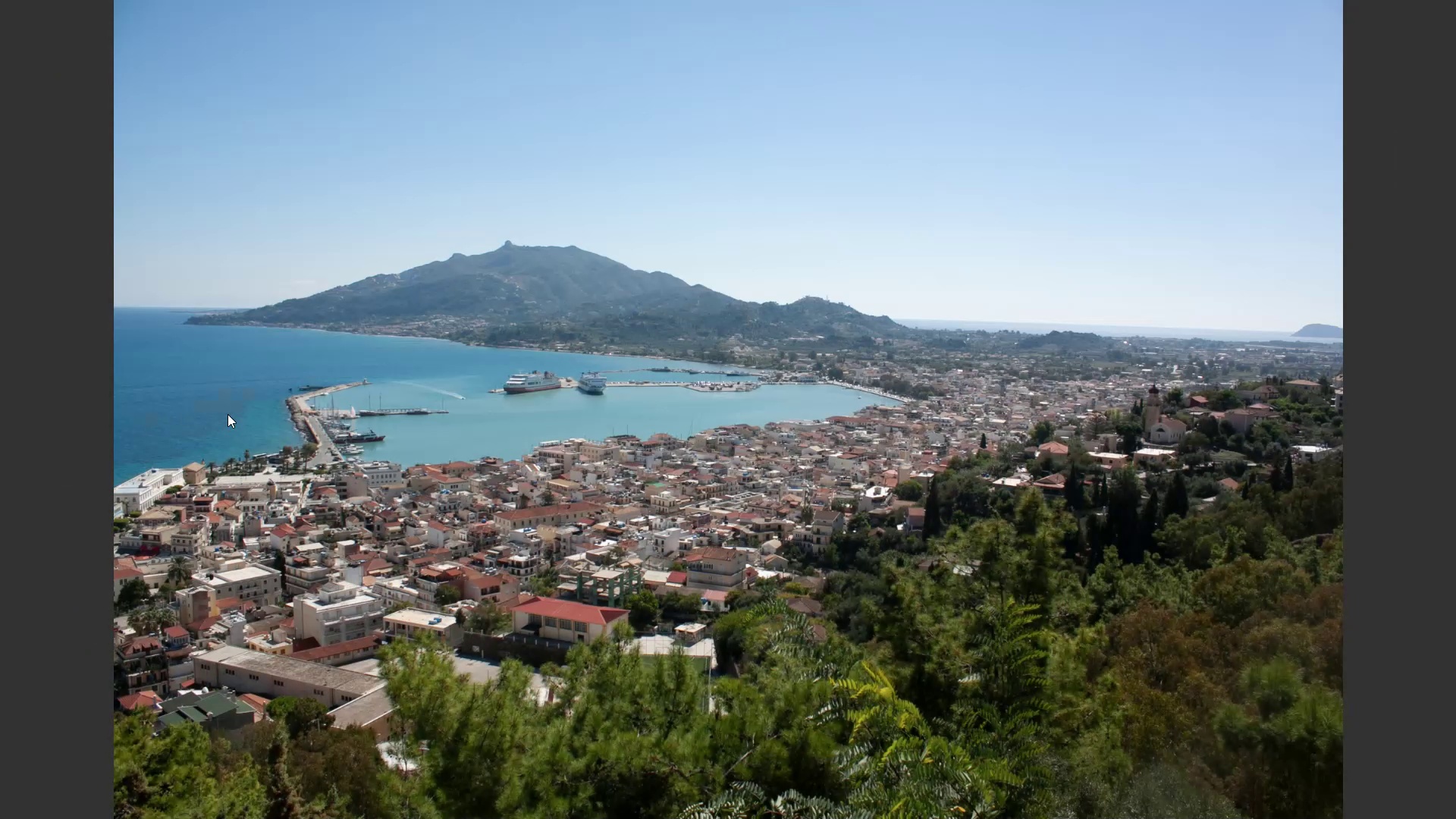 
key(6)
 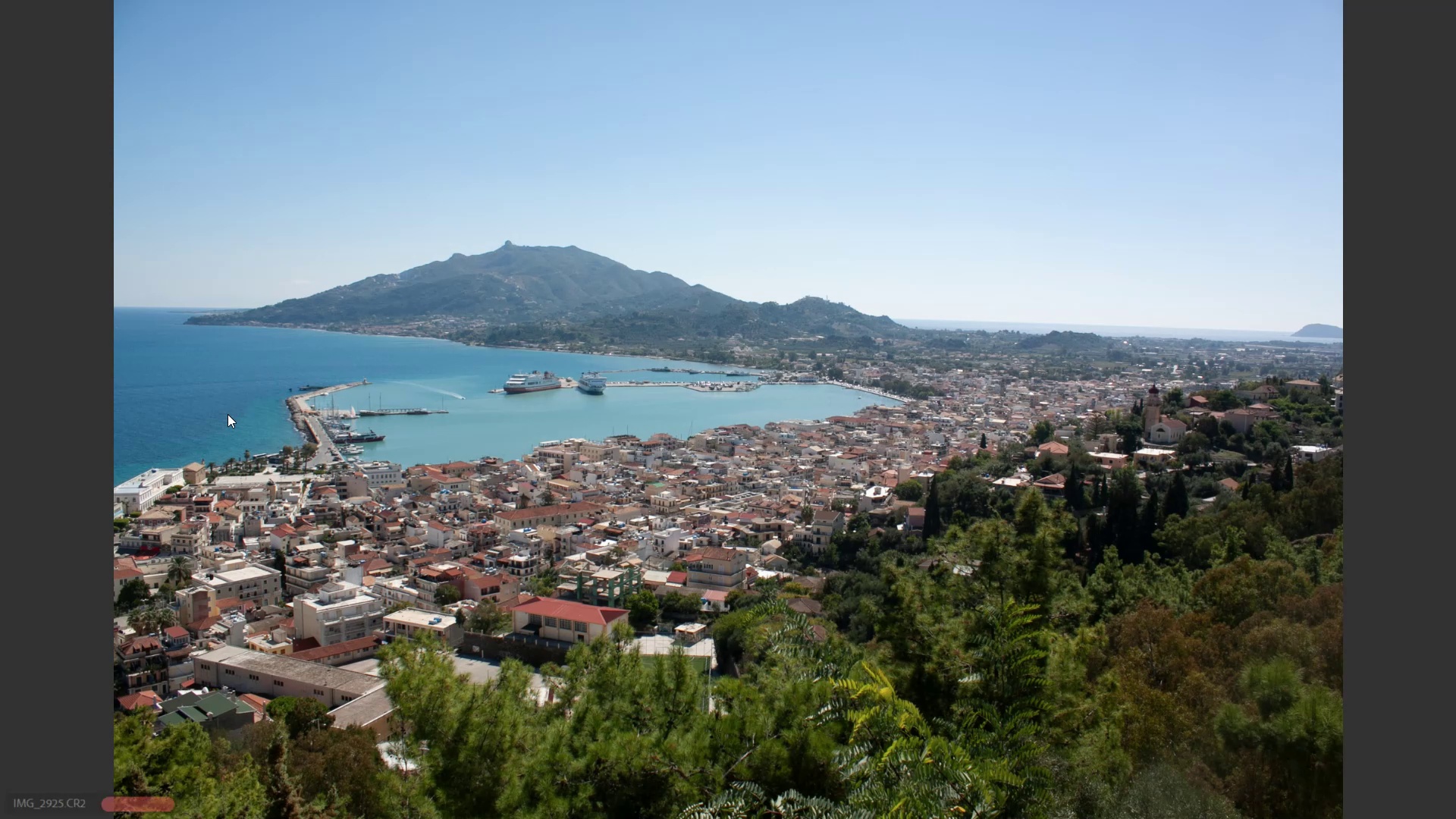 
key(ArrowRight)
 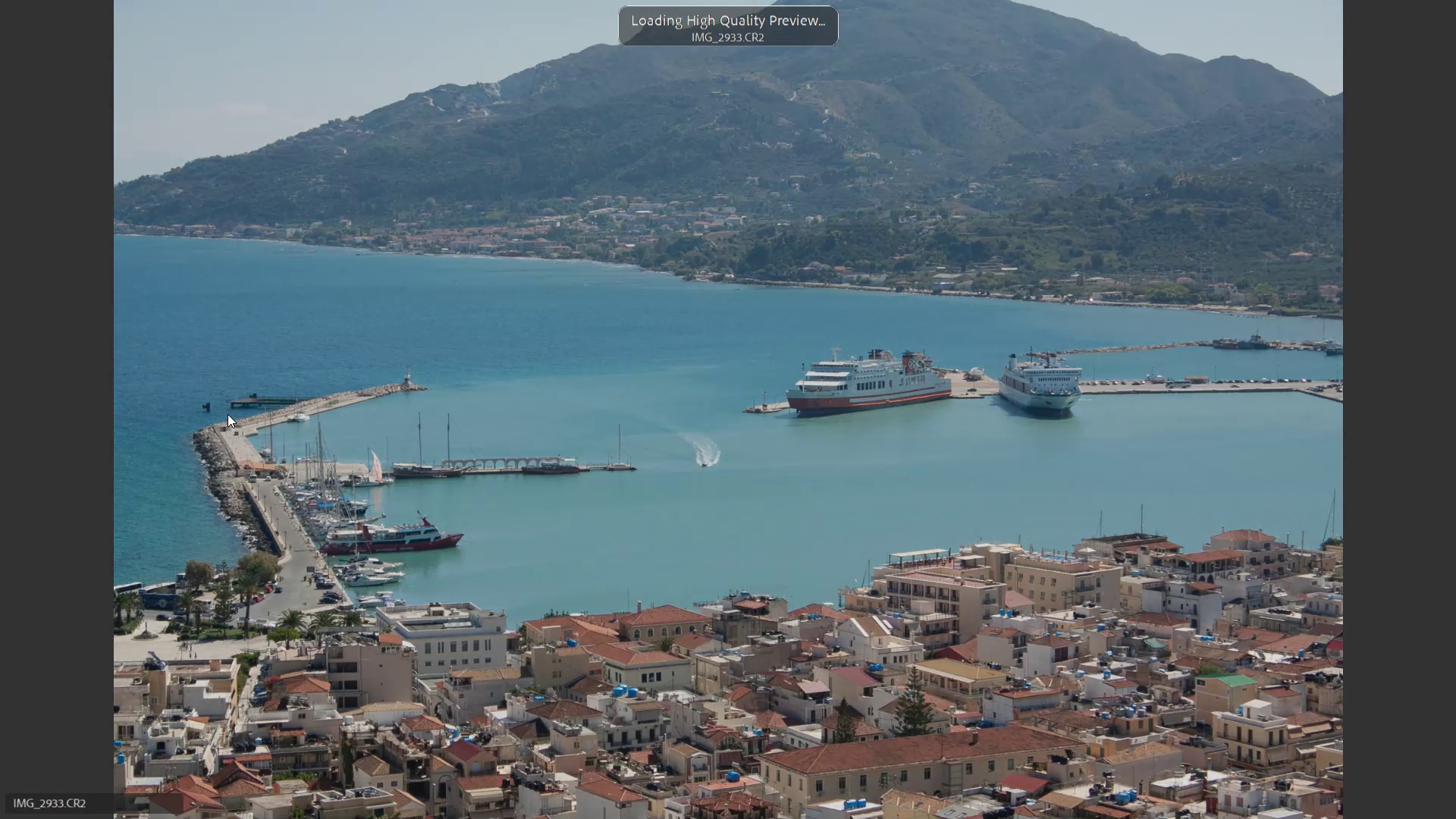 
key(ArrowRight)
 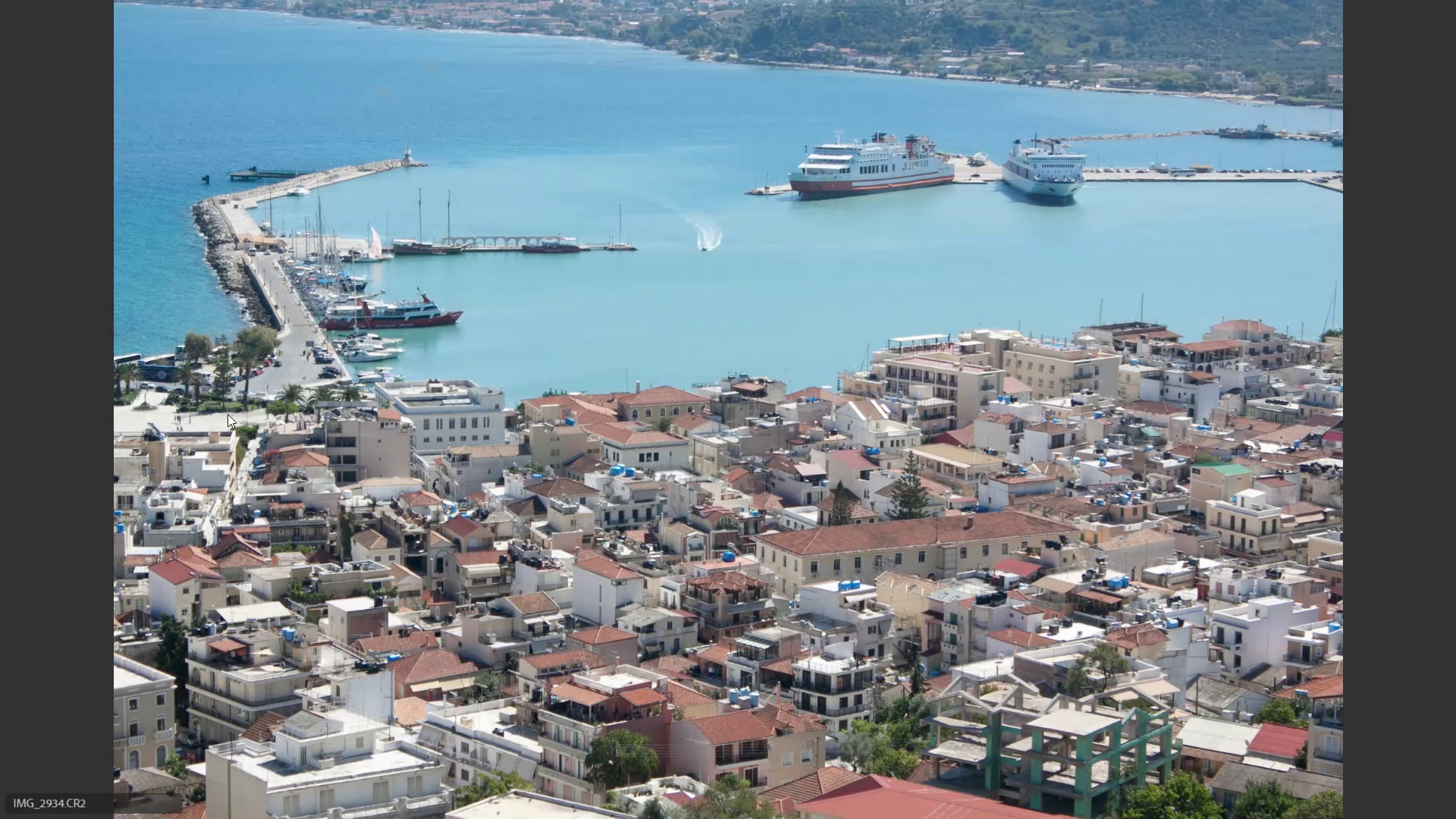 
key(ArrowRight)
 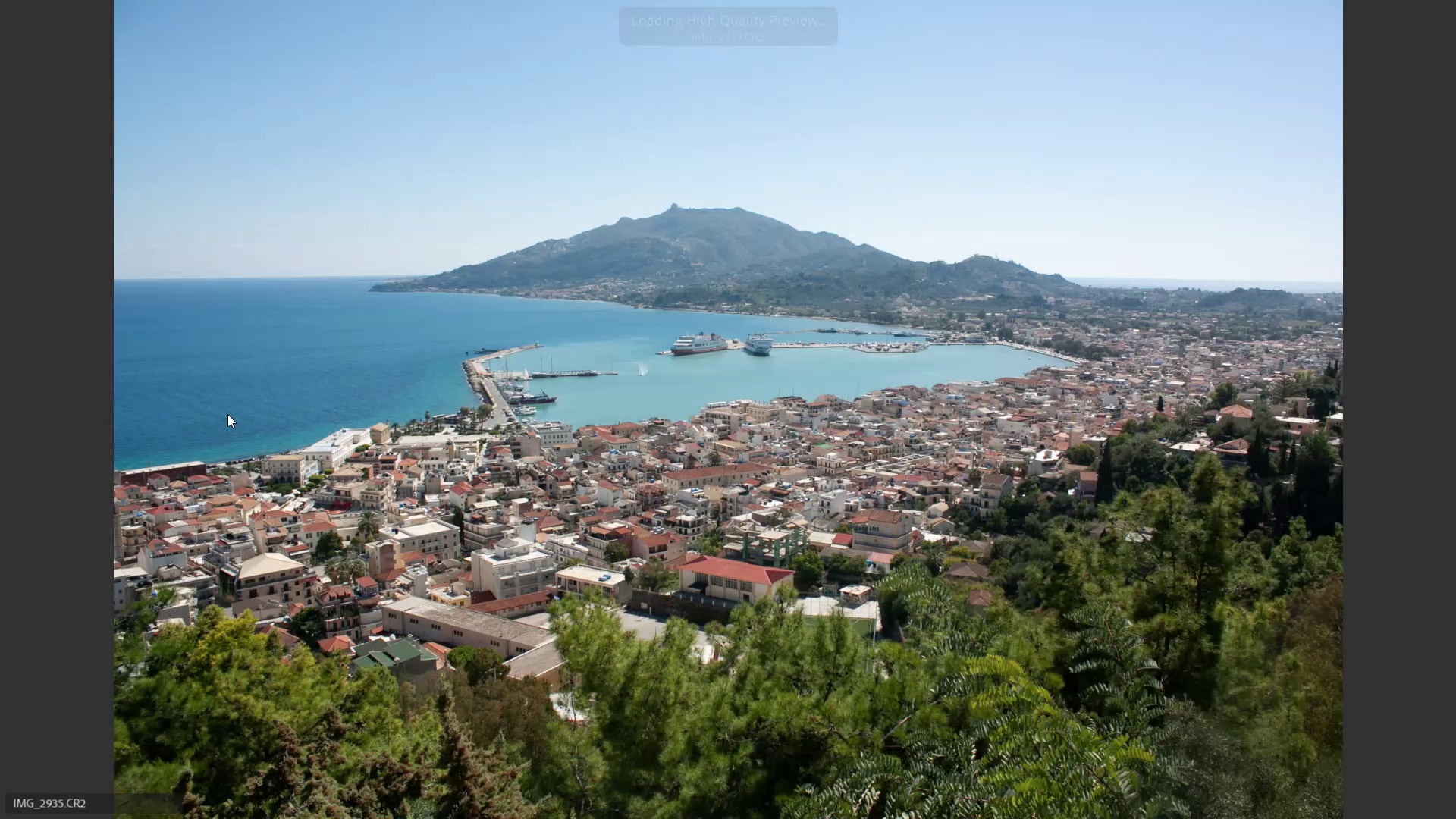 
key(ArrowLeft)
 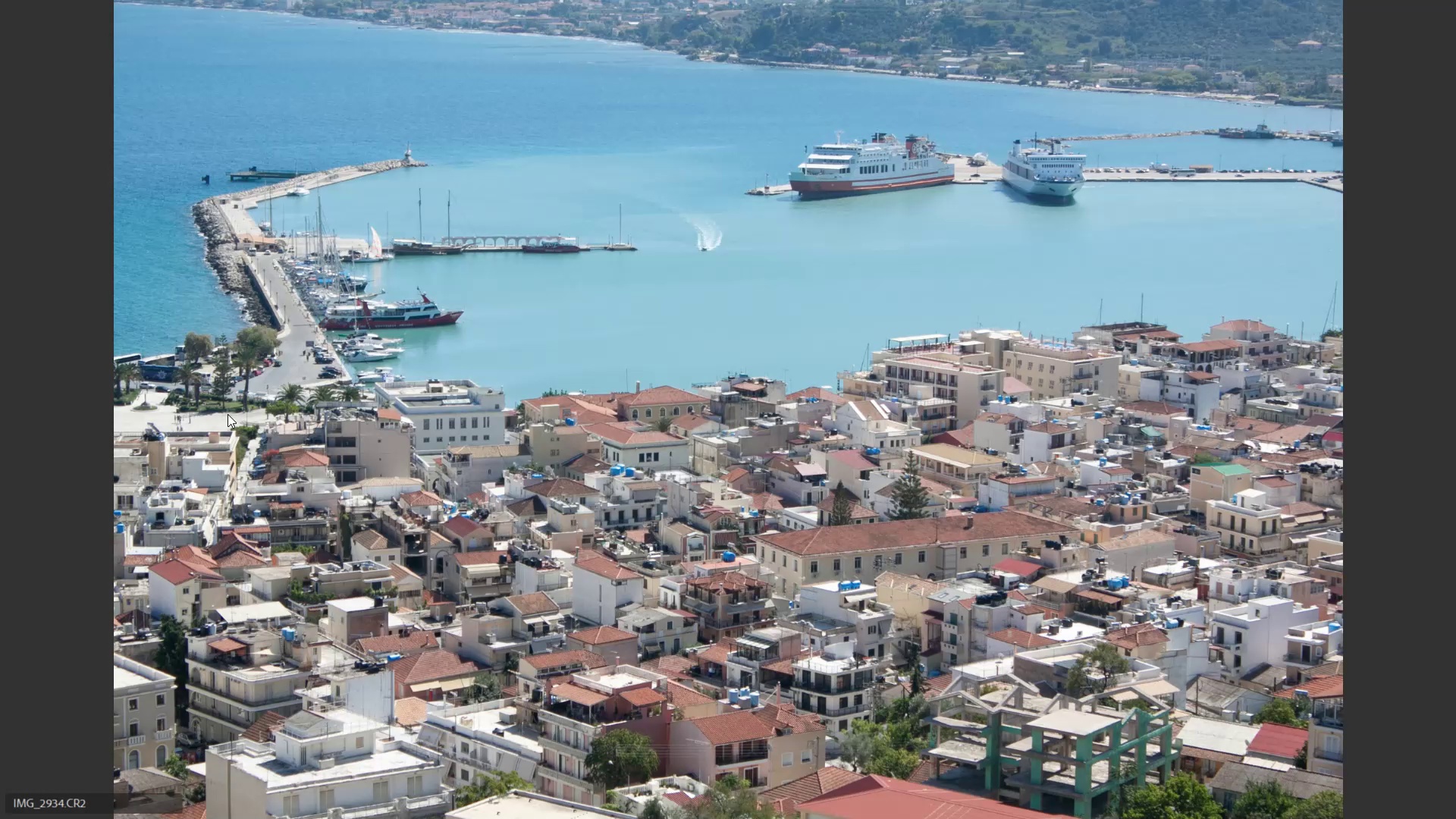 
key(6)
 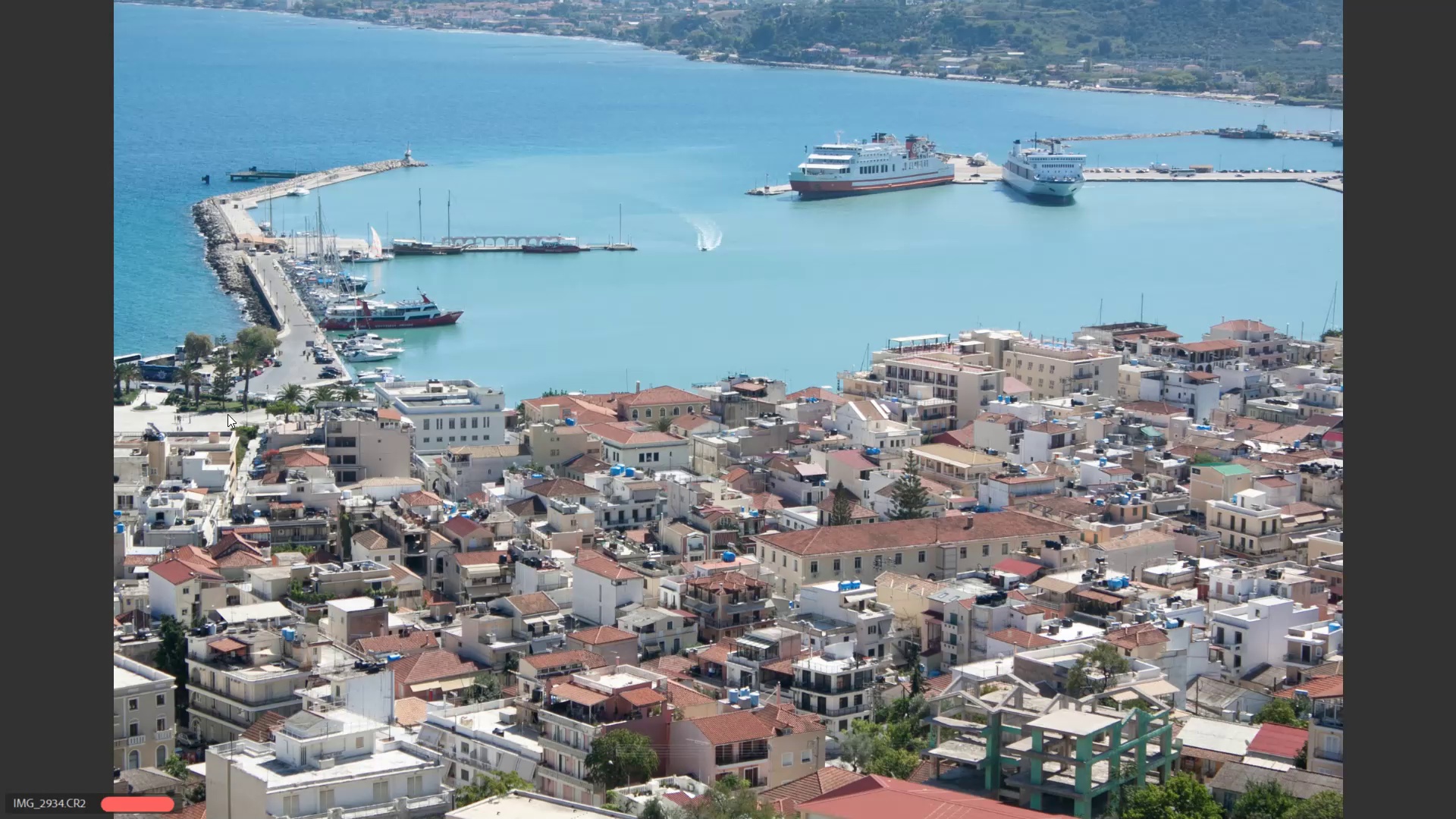 
key(ArrowRight)
 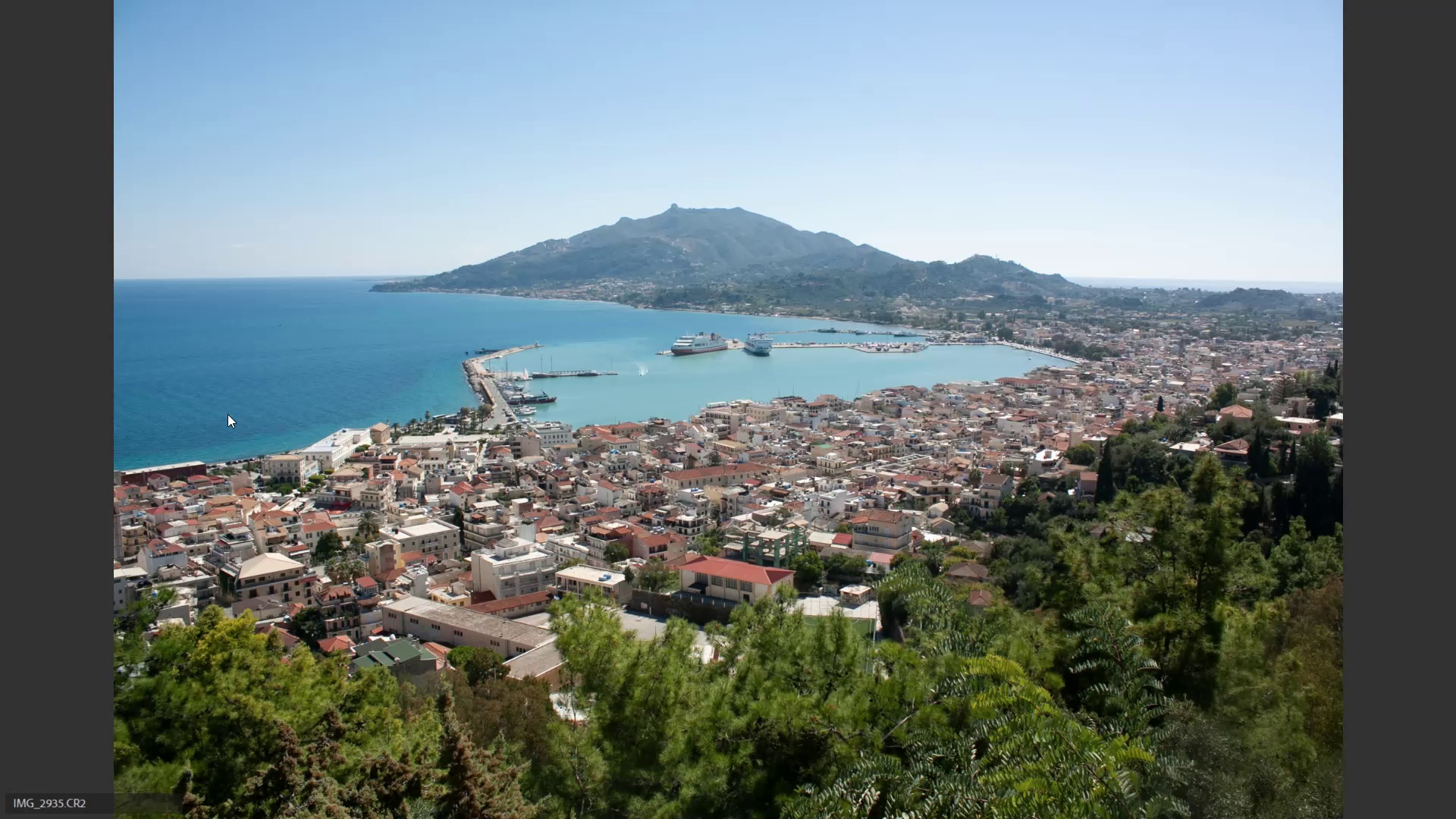 
key(ArrowRight)
 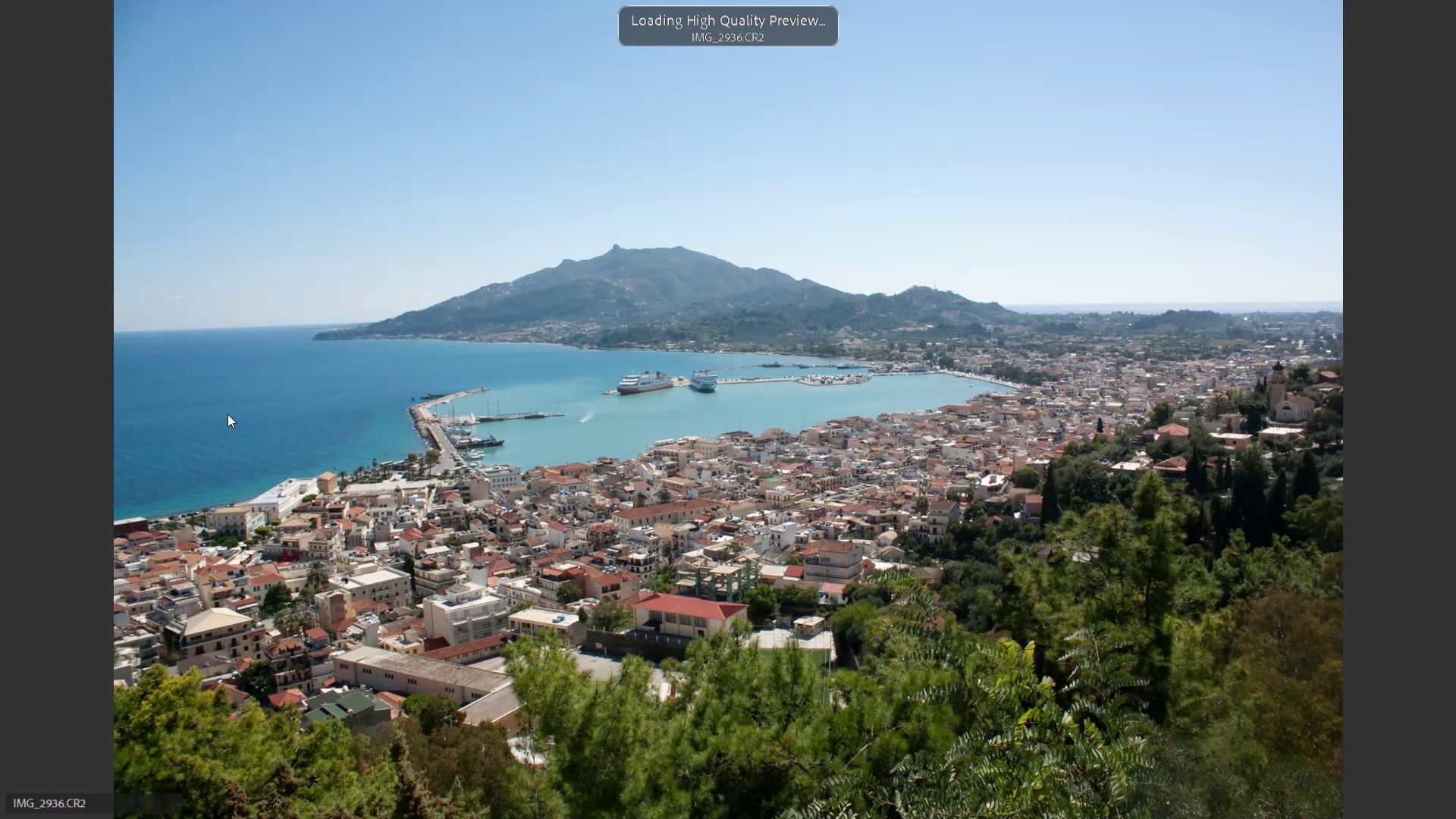 
key(ArrowRight)
 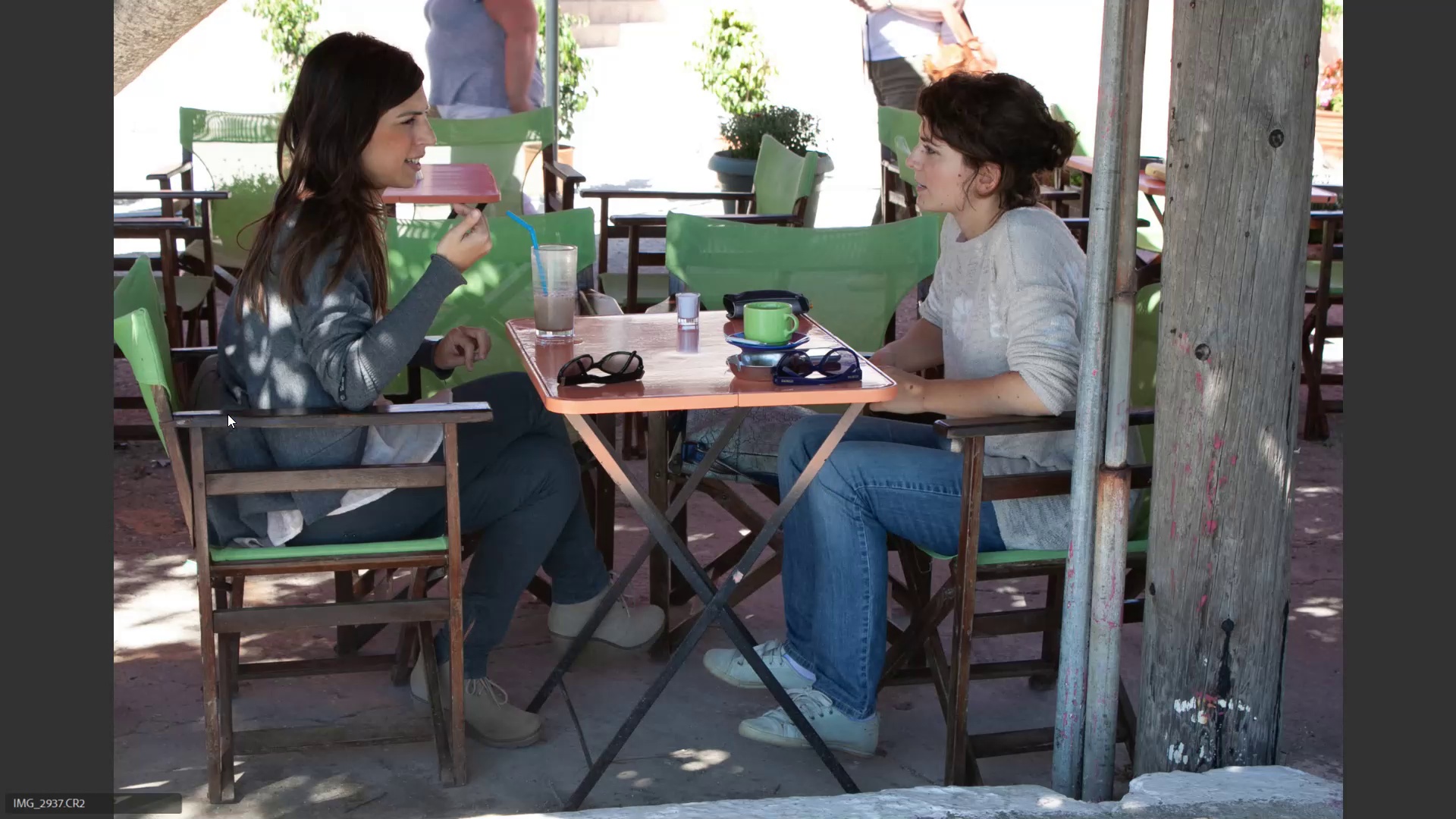 
key(ArrowLeft)
 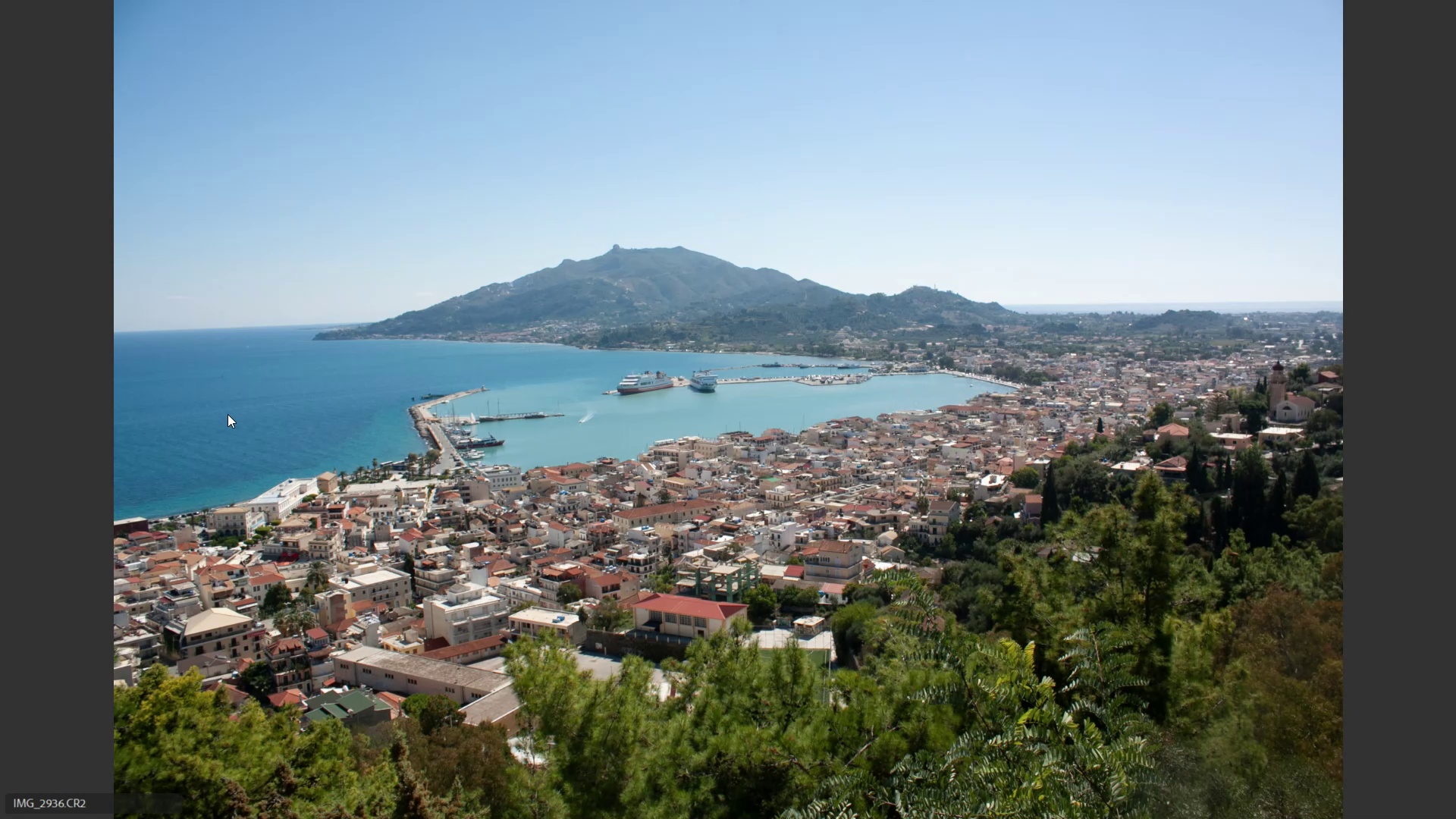 
key(6)
 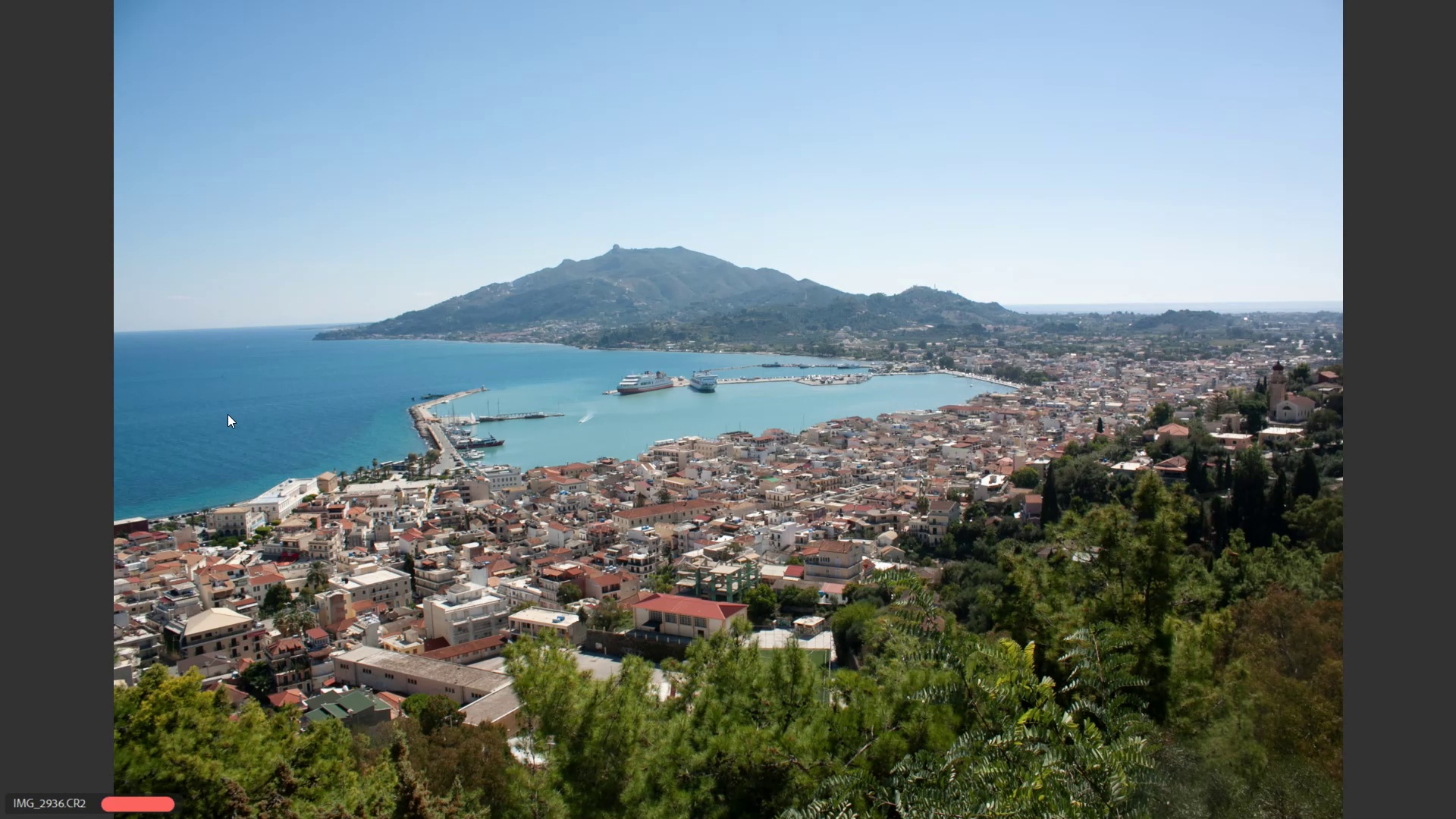 
key(ArrowRight)
 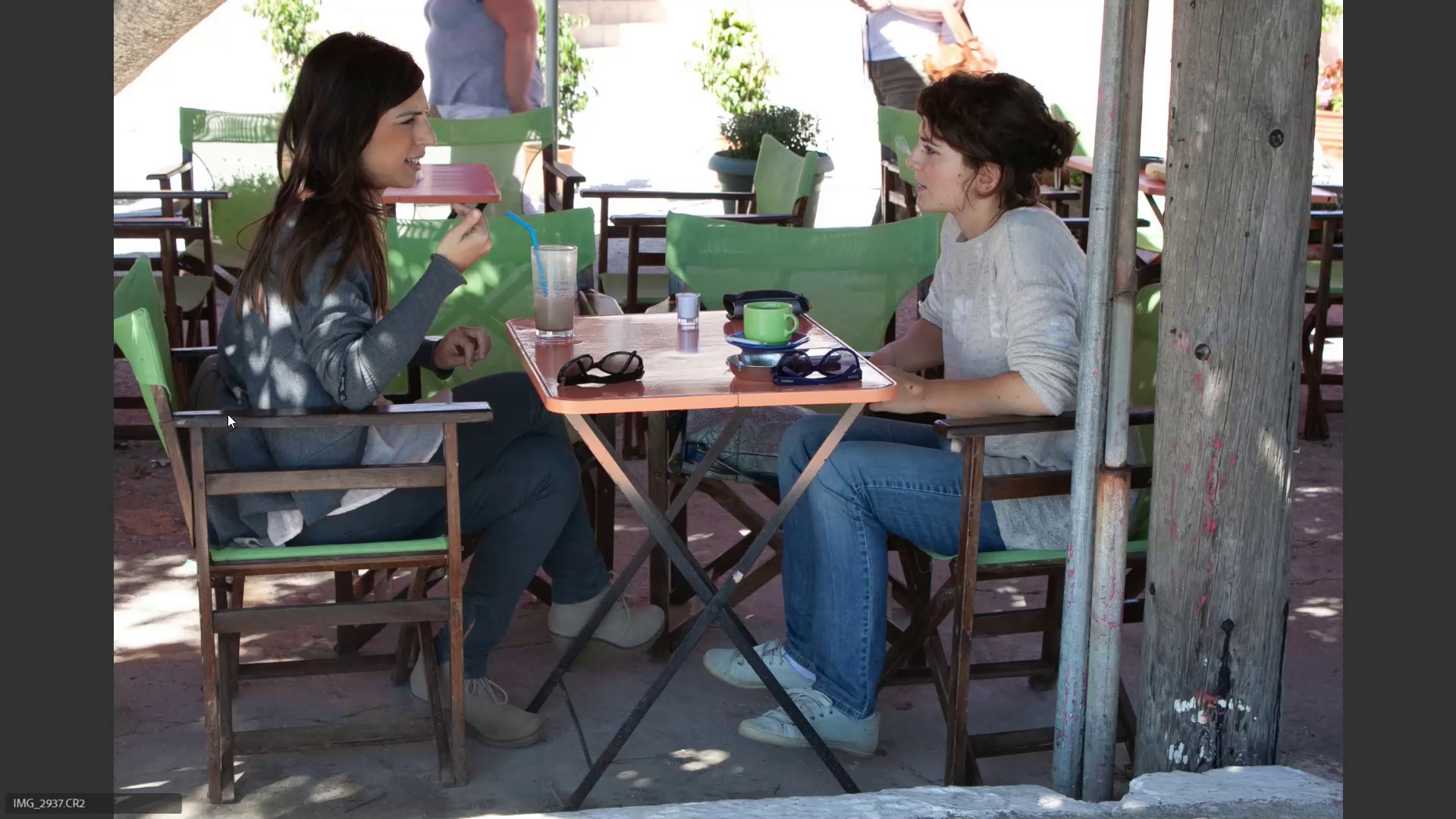 
key(ArrowRight)
 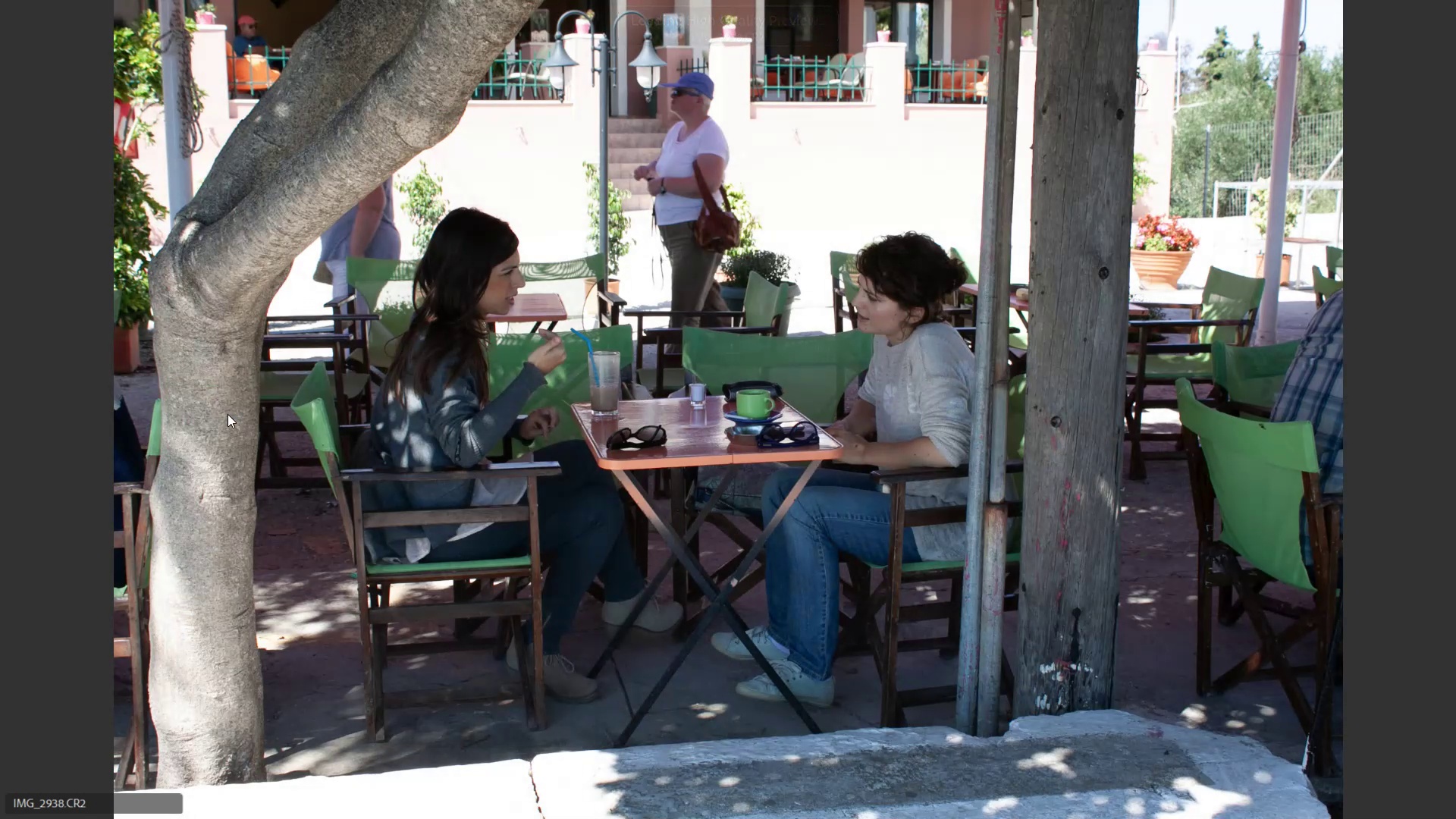 
key(ArrowRight)
 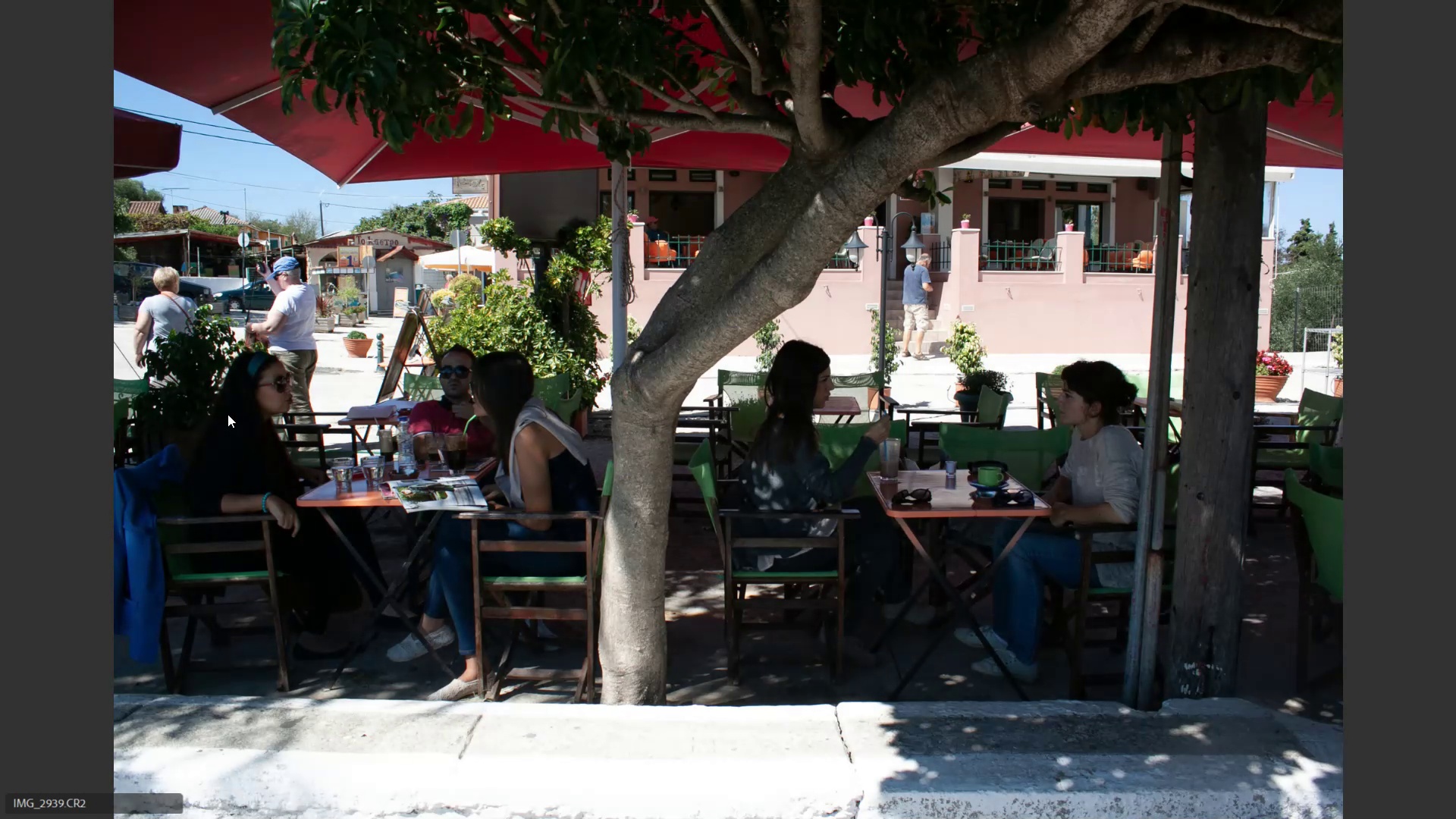 
key(ArrowRight)
 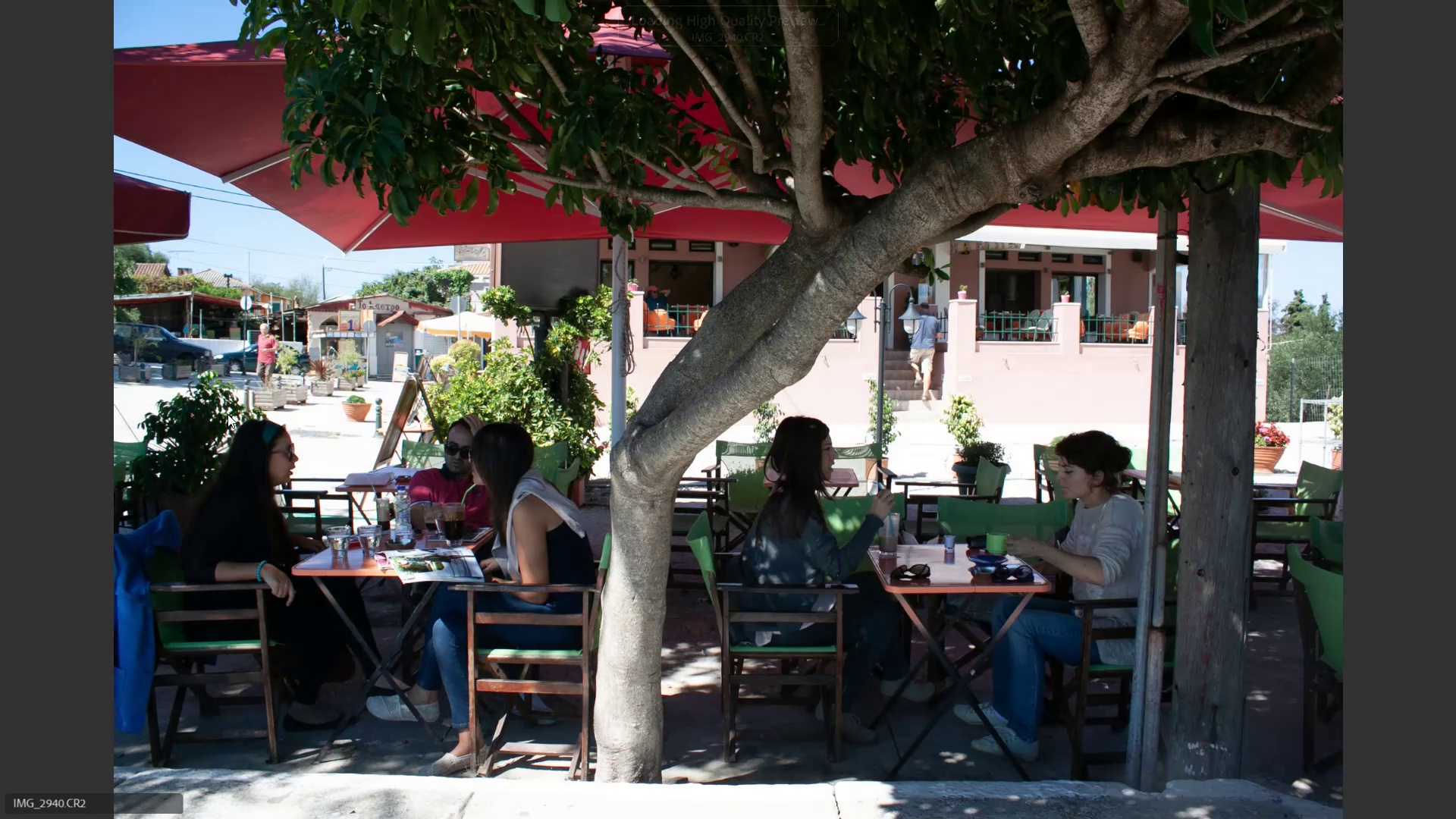 
key(ArrowLeft)
 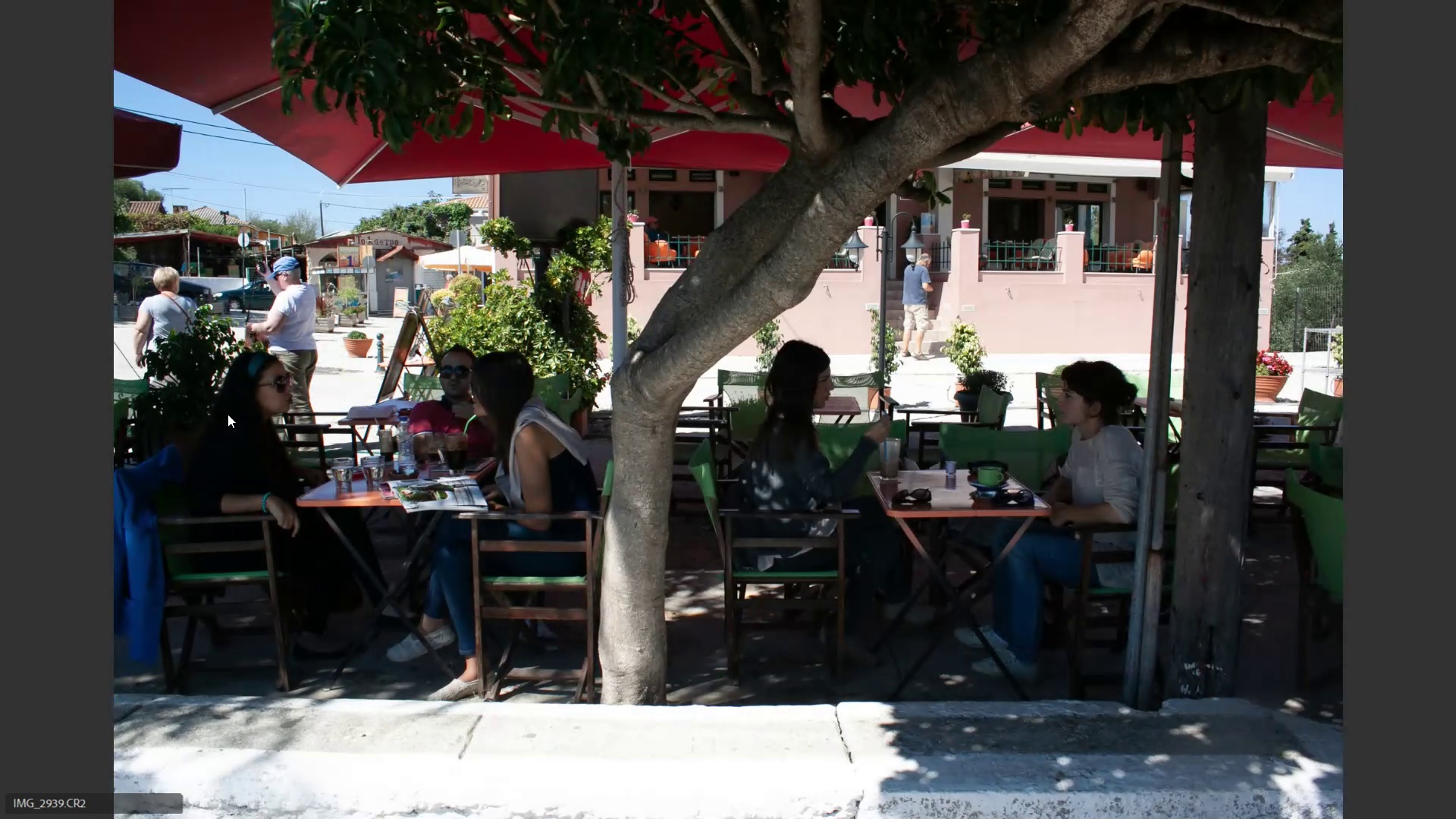 
key(ArrowRight)
 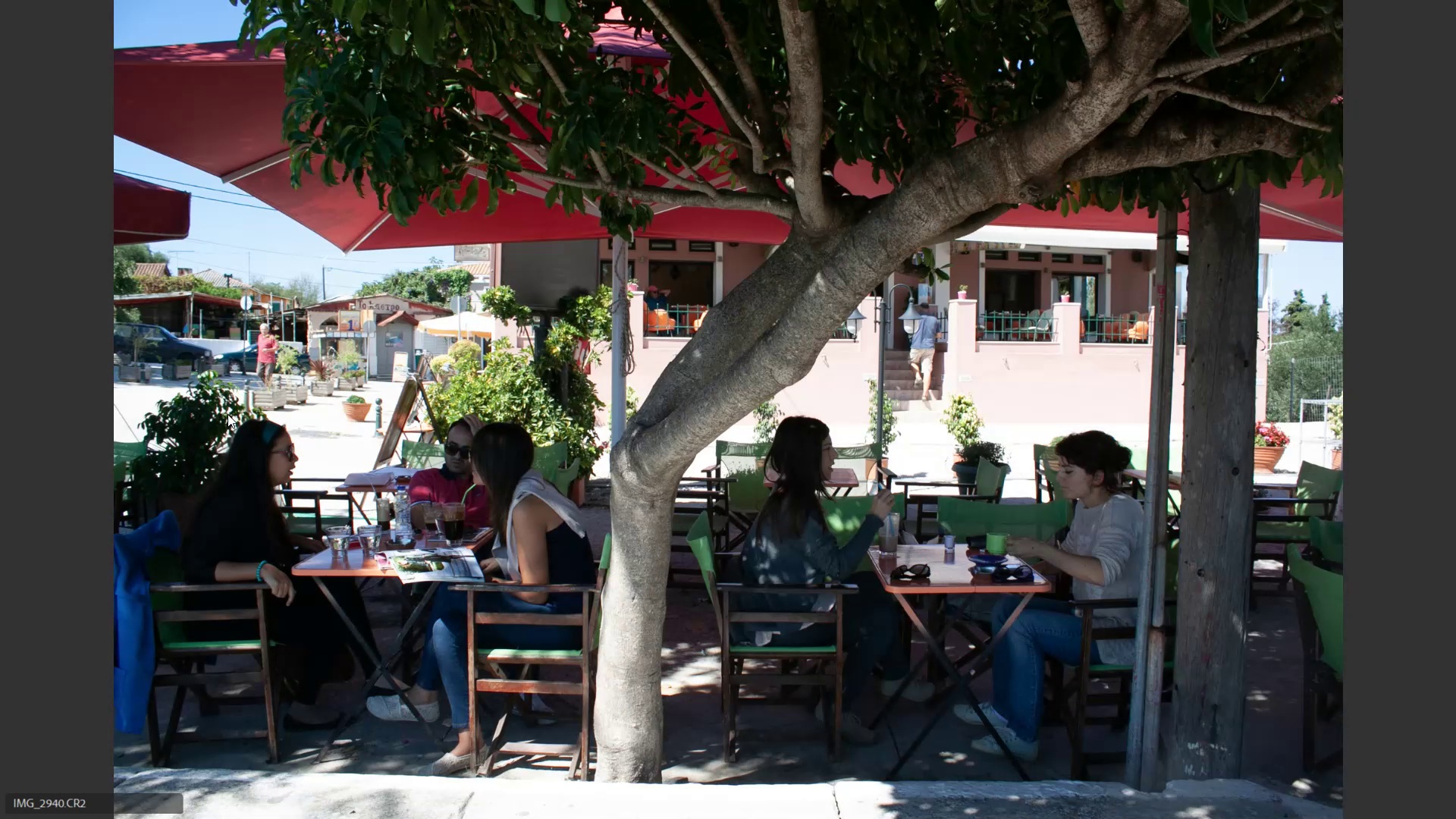 
key(ArrowRight)
 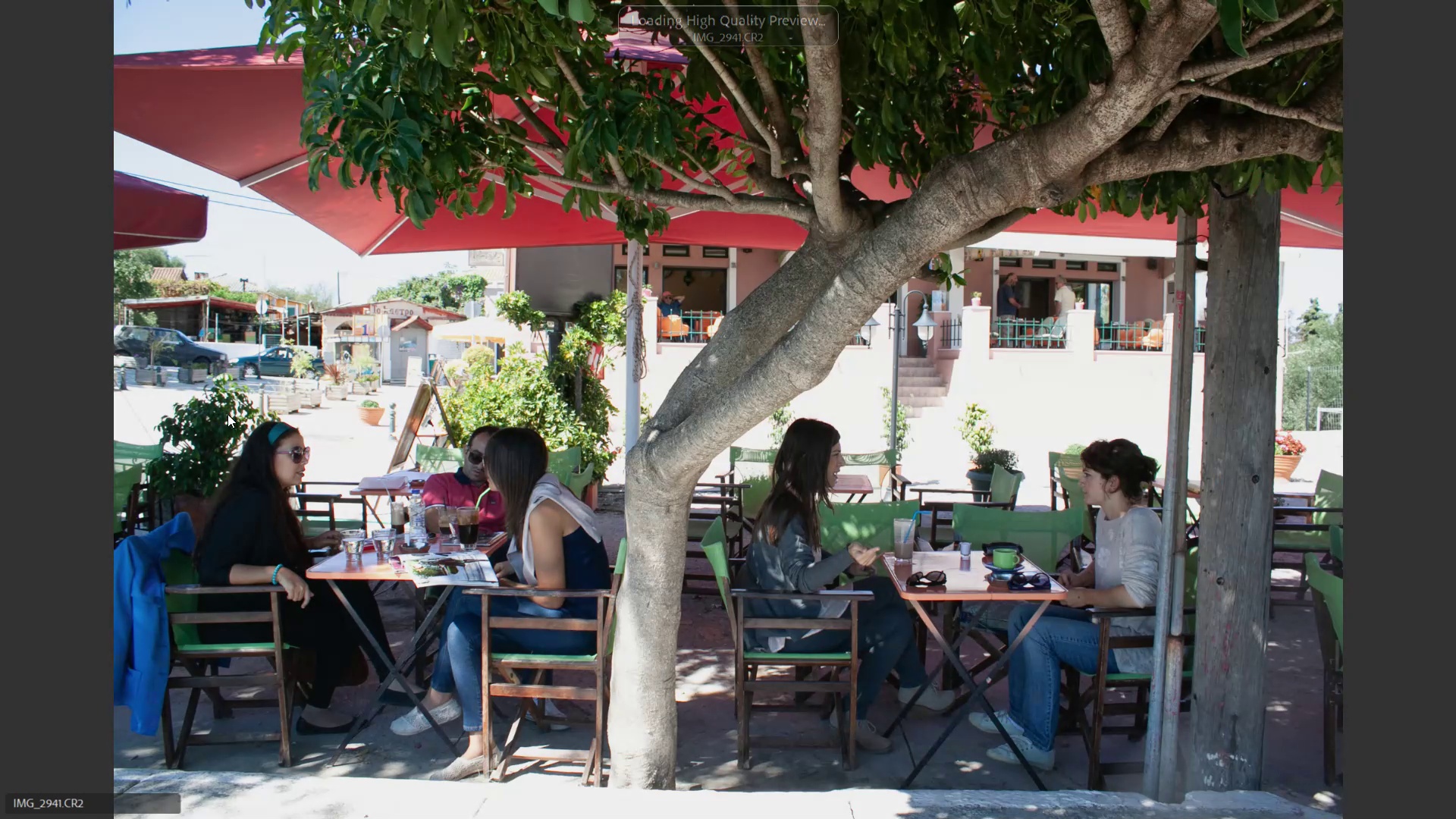 
key(ArrowRight)
 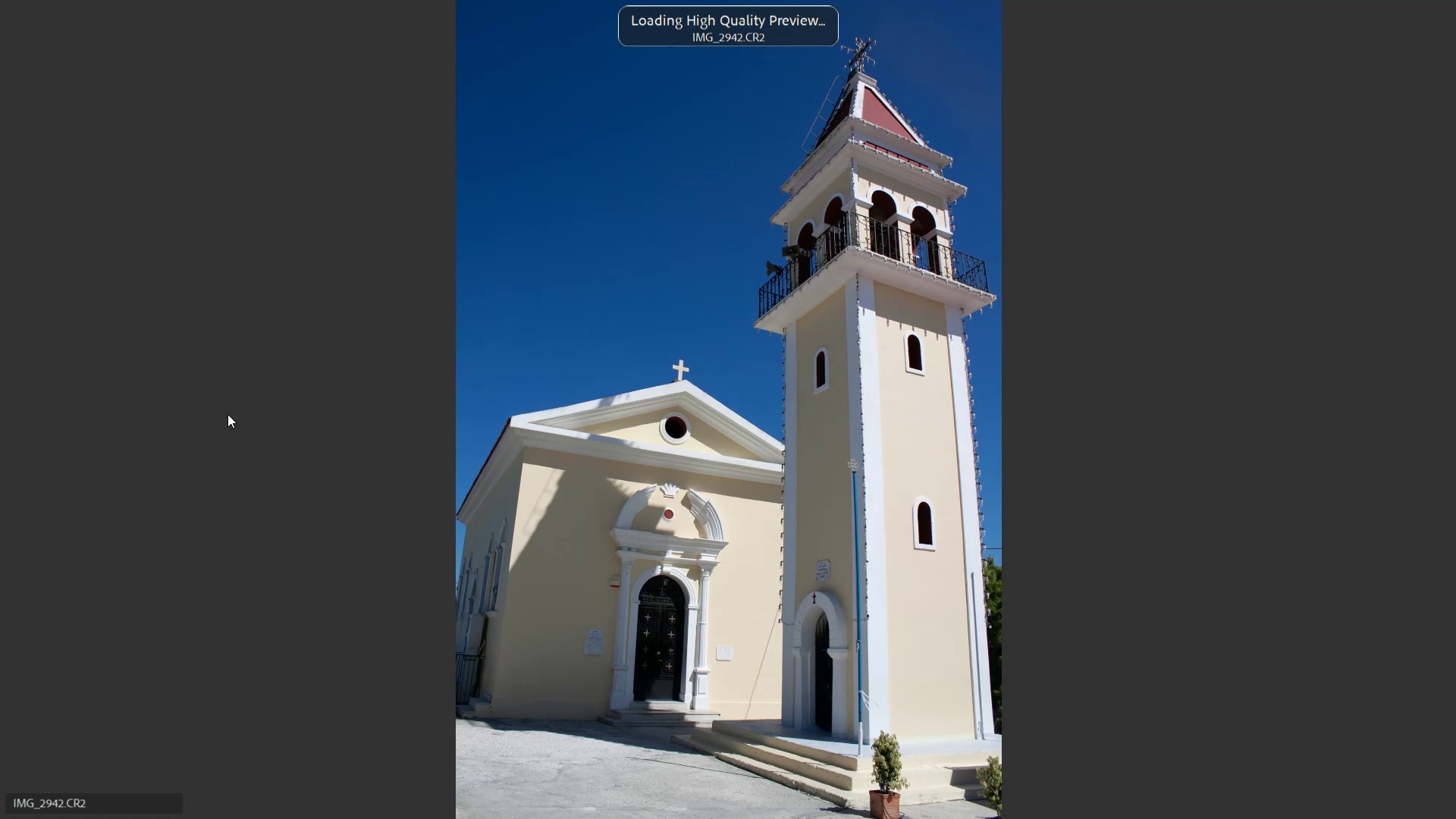 
key(ArrowRight)
 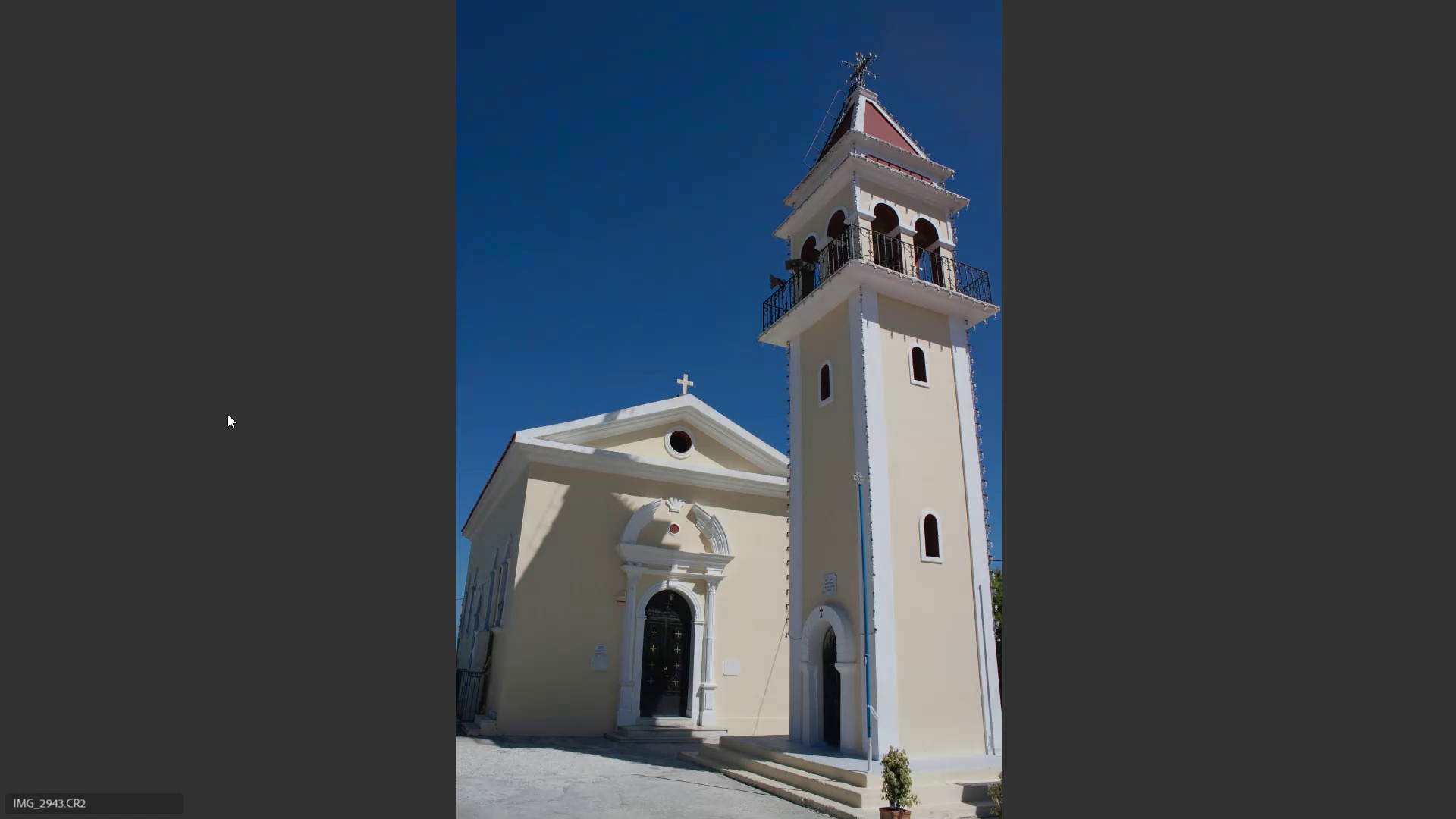 
key(ArrowLeft)
 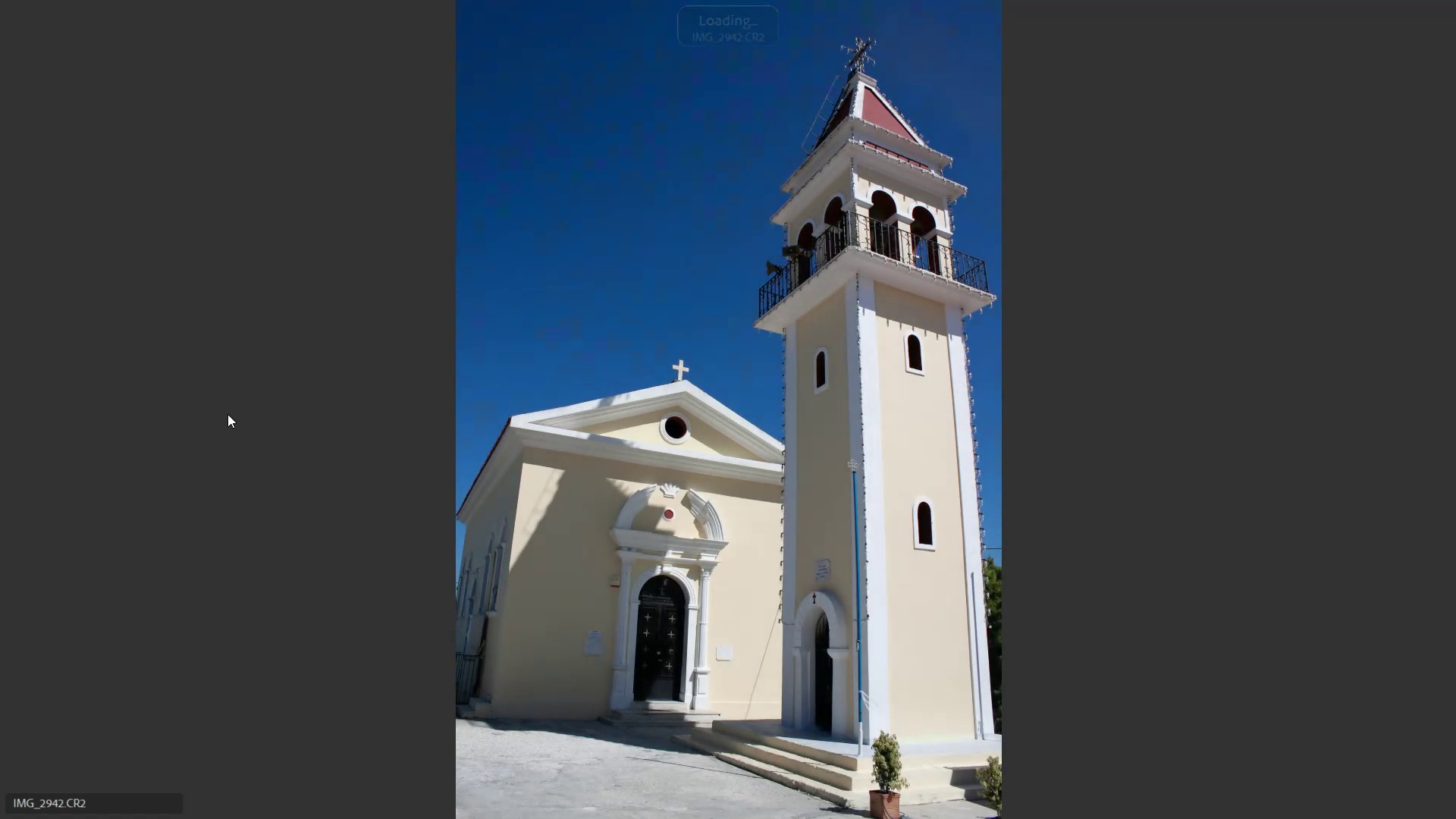 
key(ArrowRight)
 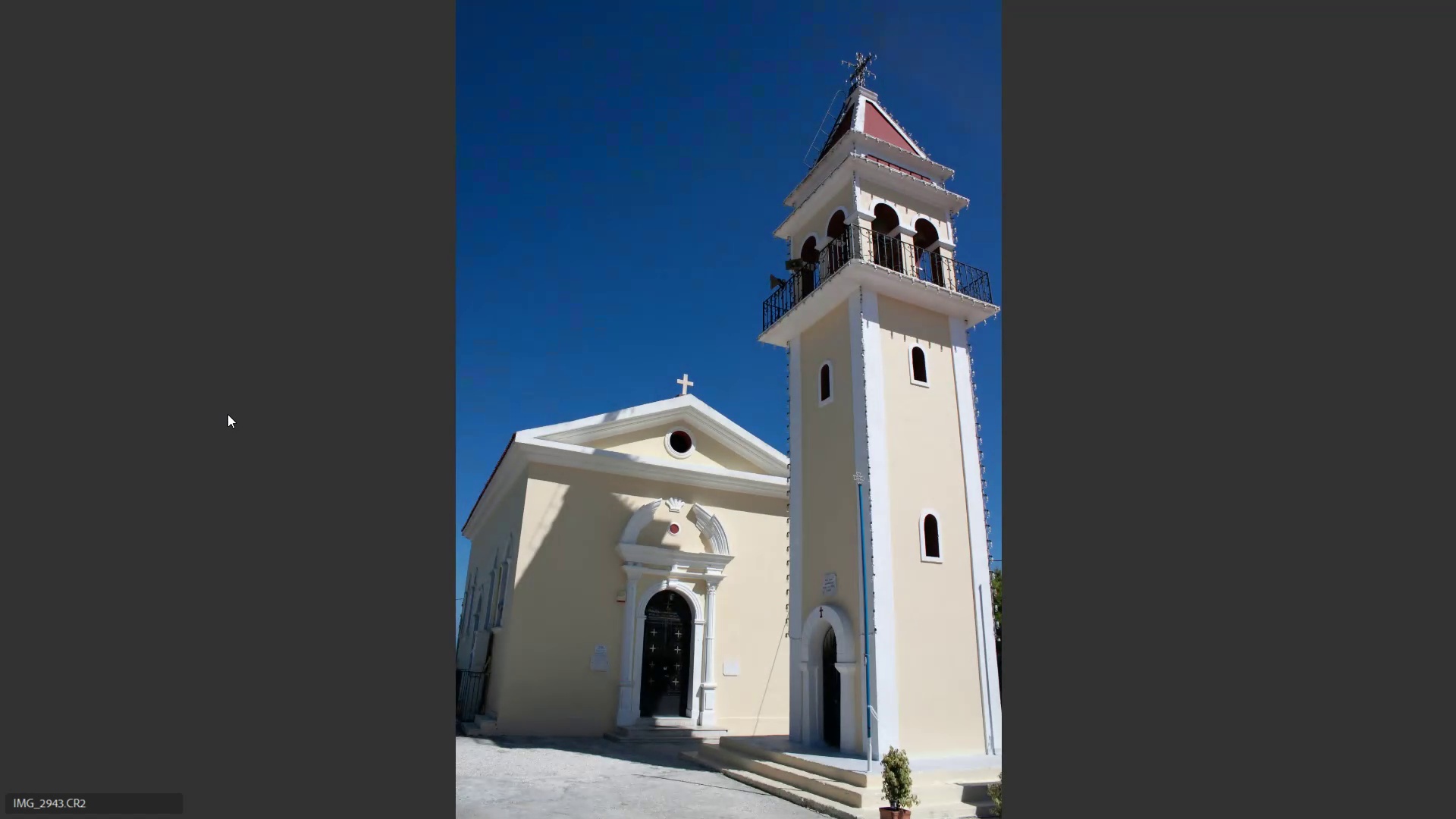 
key(ArrowRight)
 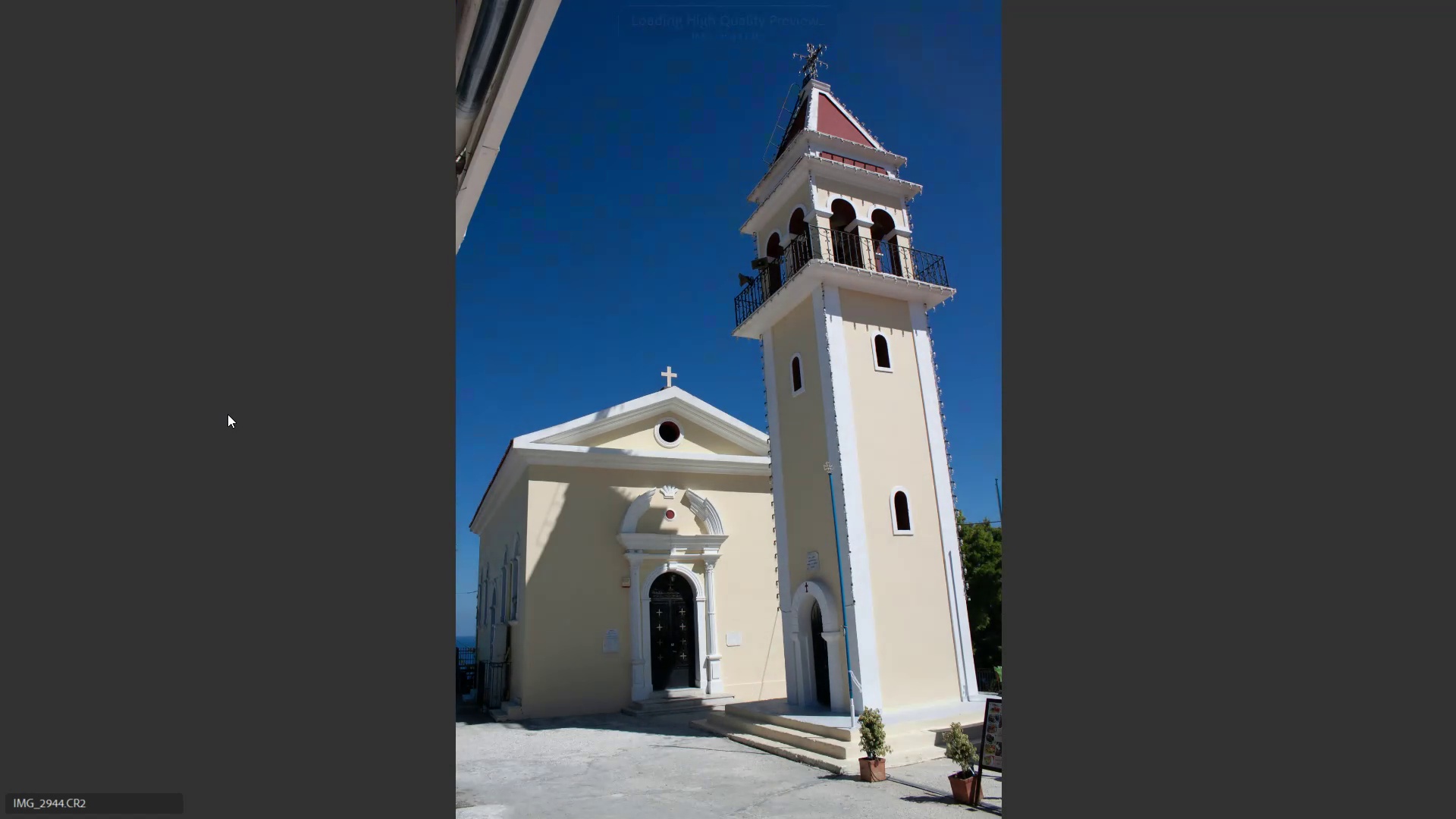 
key(ArrowLeft)
 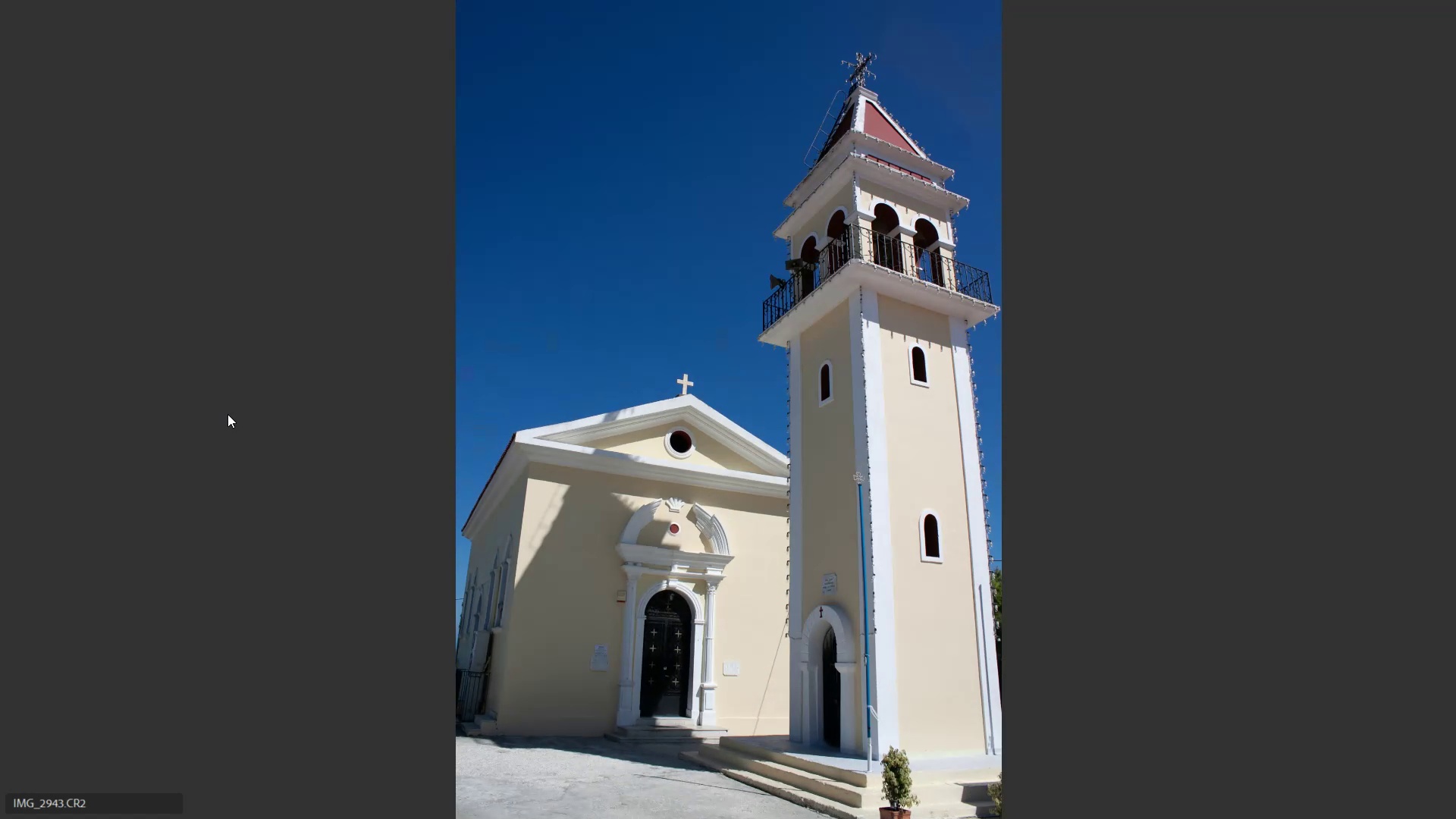 
key(ArrowRight)
 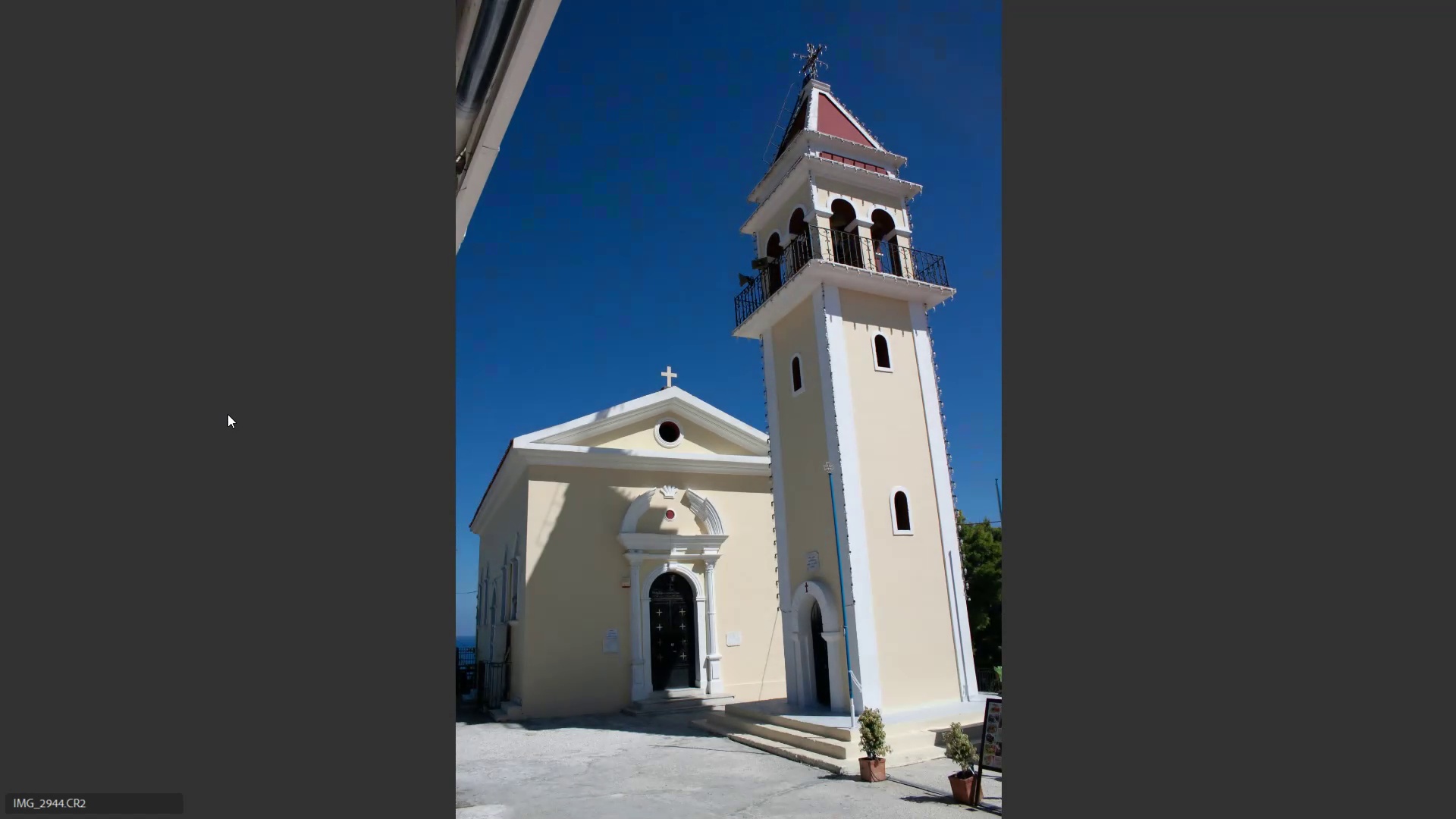 
key(ArrowLeft)
 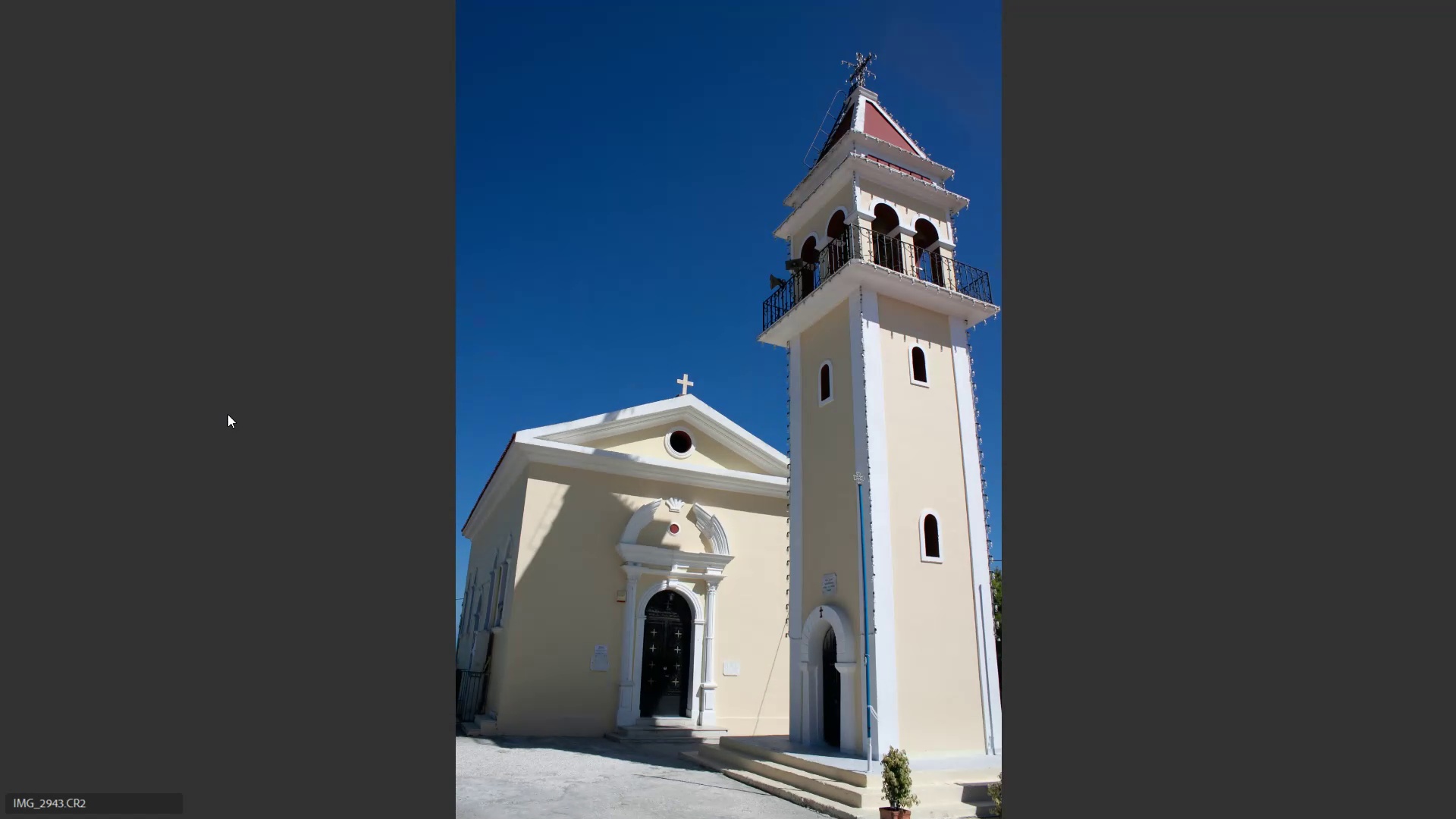 
key(ArrowRight)
 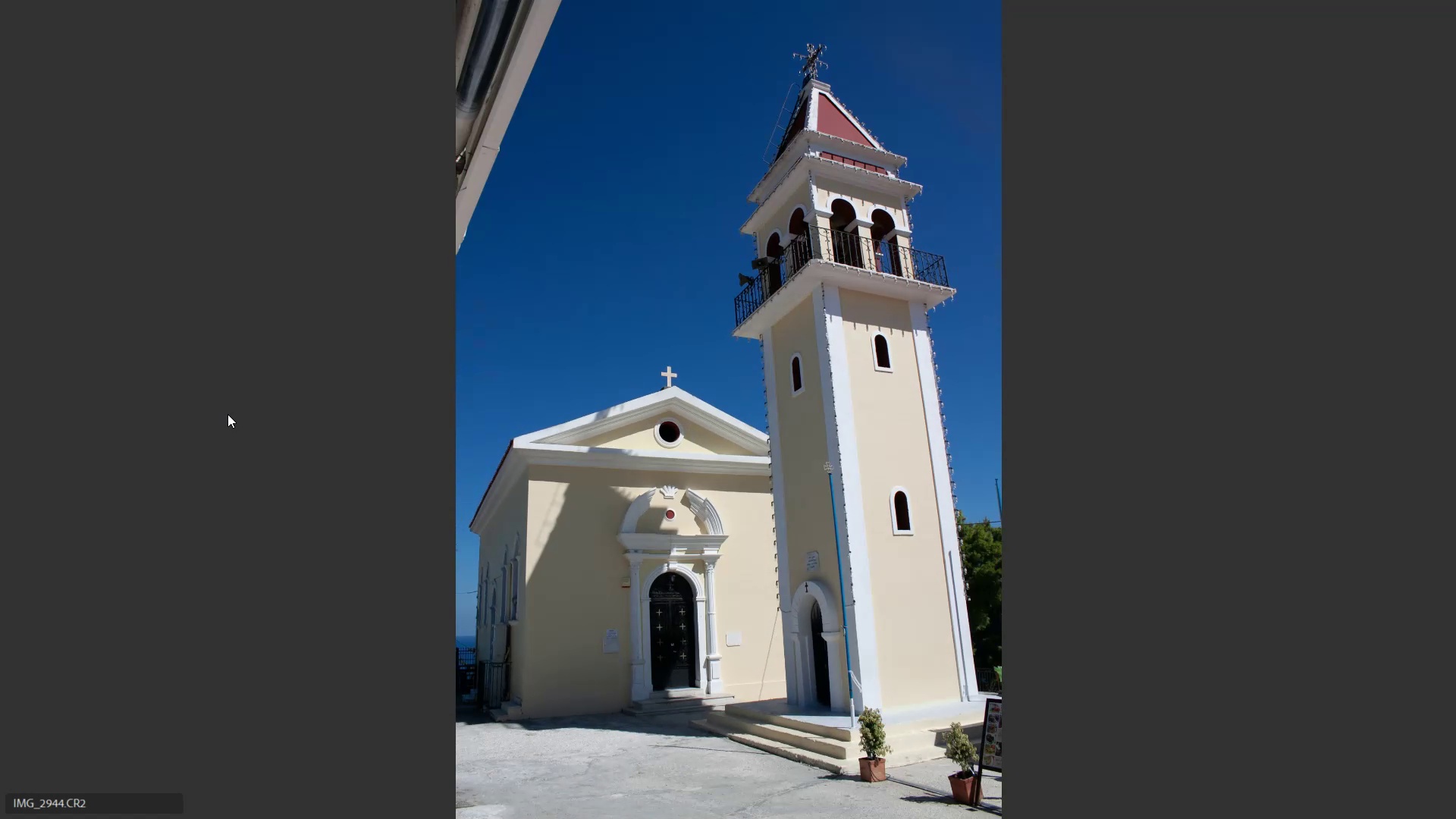 
key(ArrowLeft)
 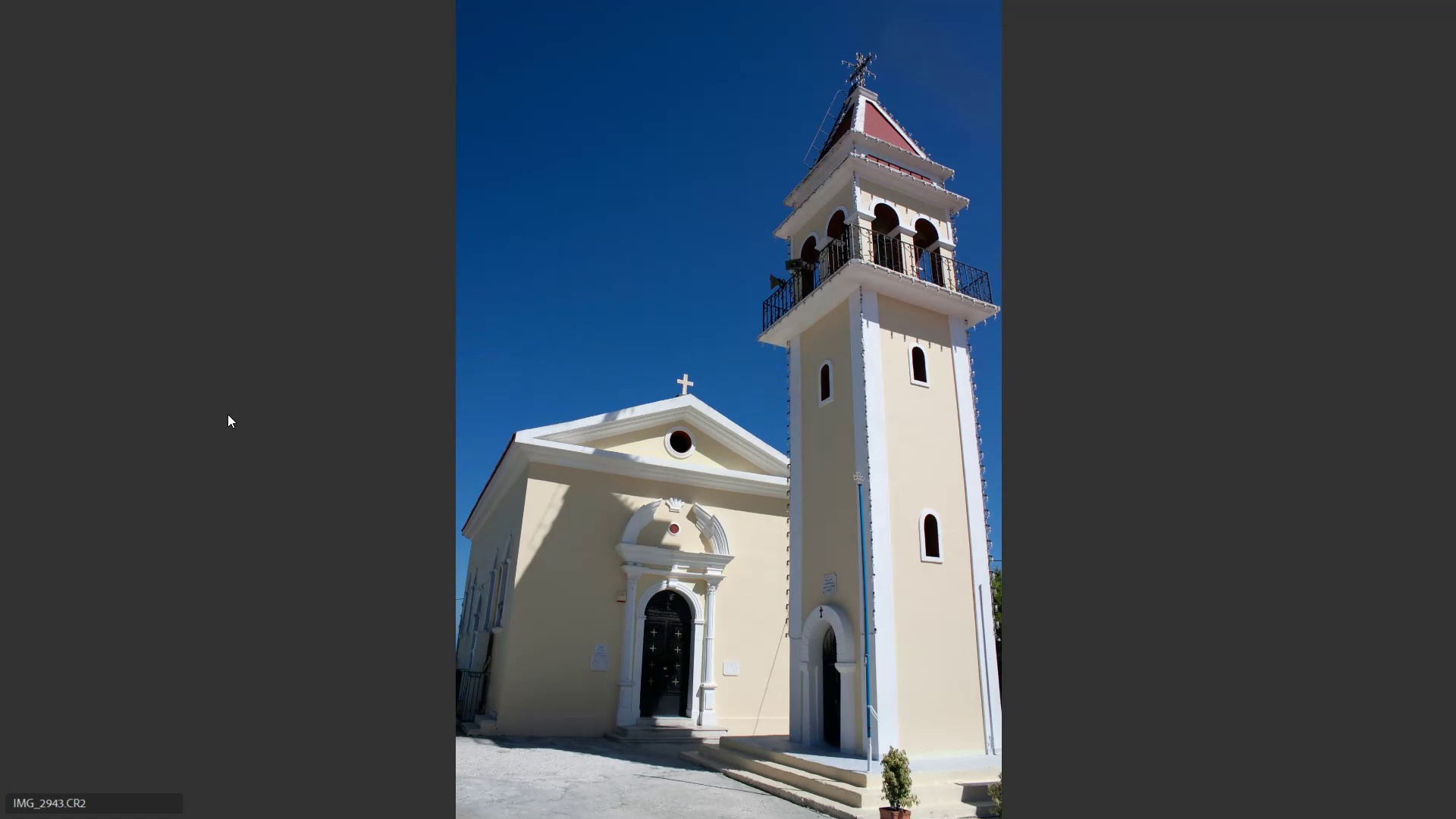 
key(6)
 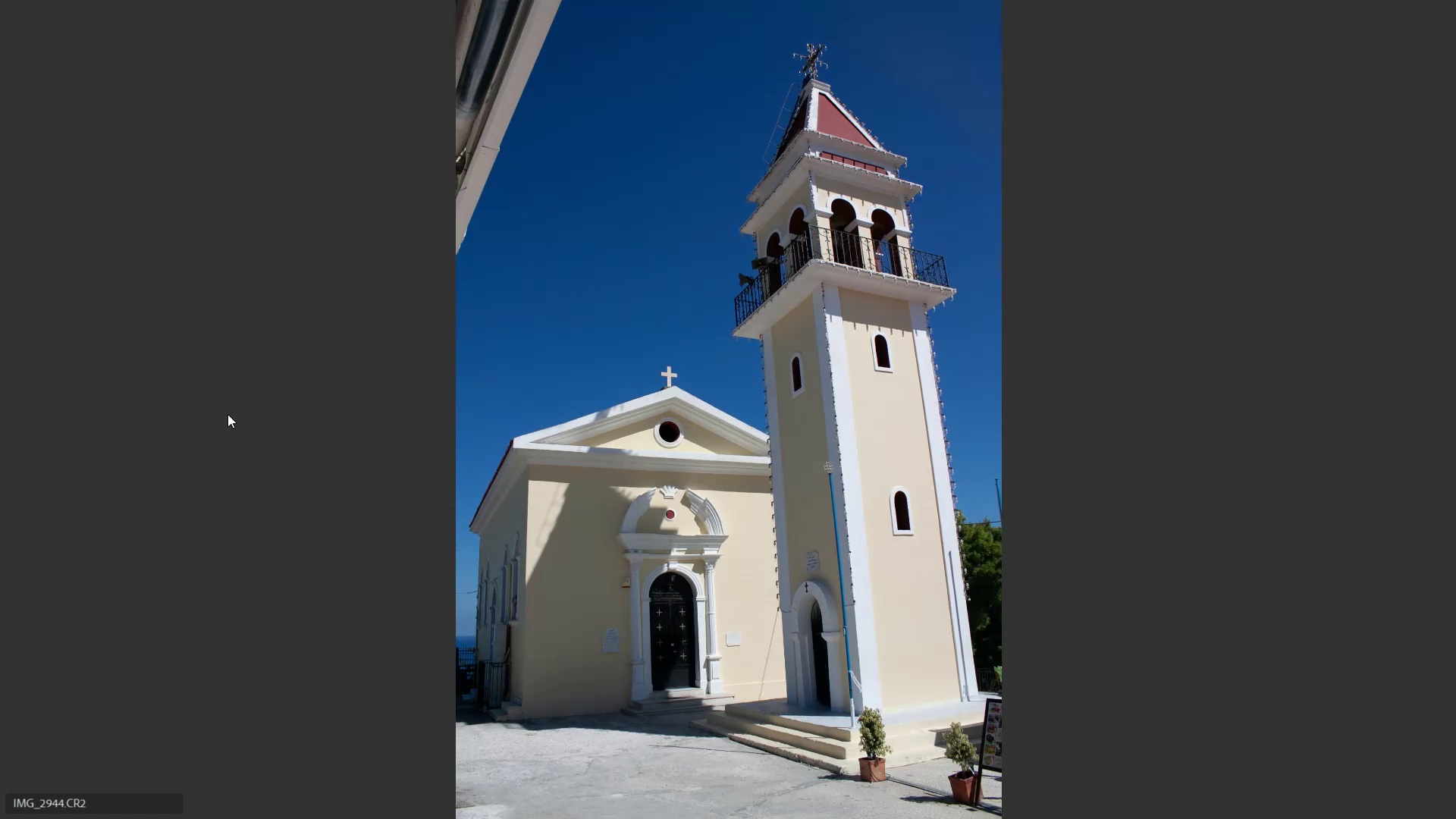 
key(ArrowRight)
 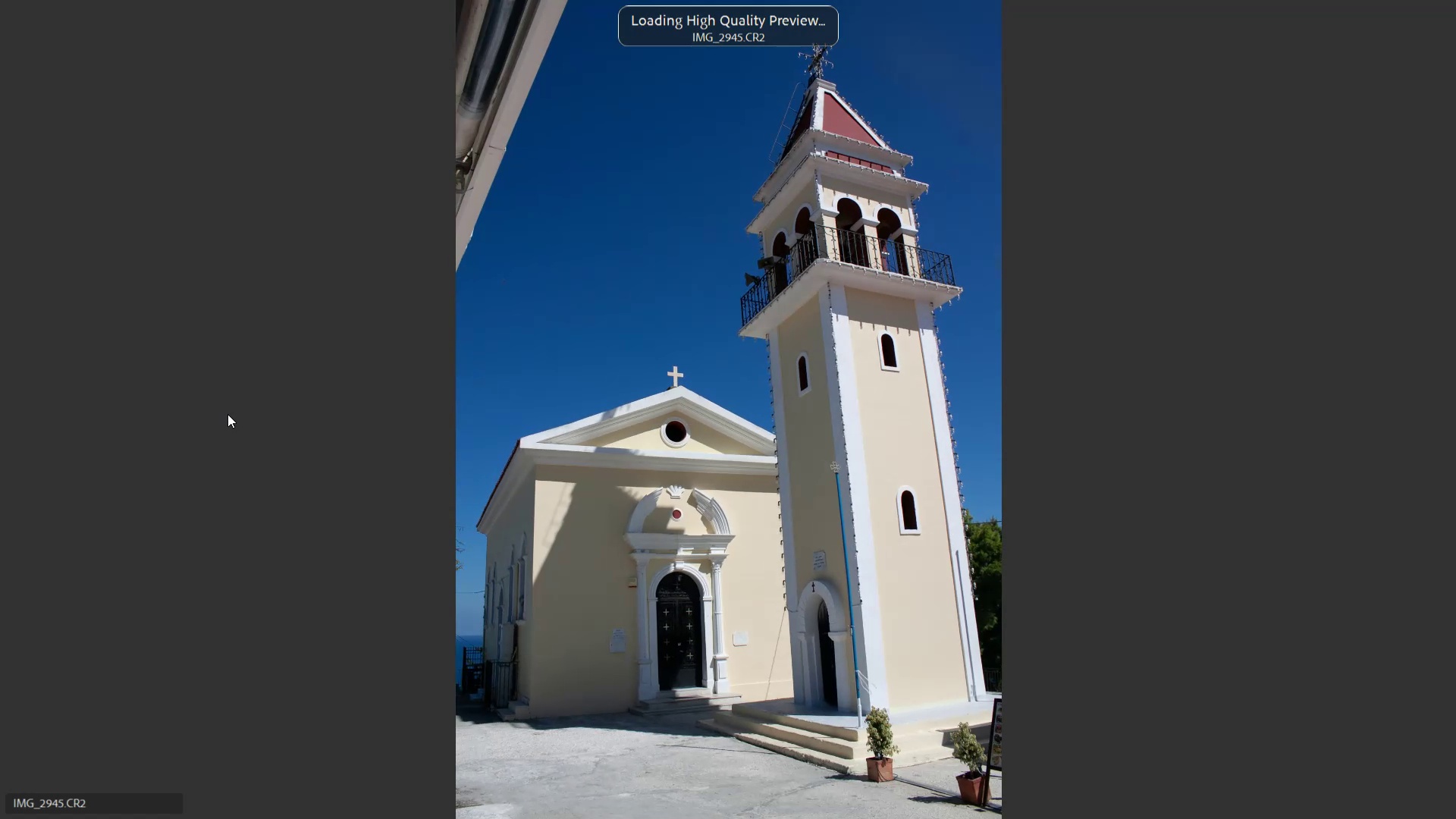 
key(ArrowRight)
 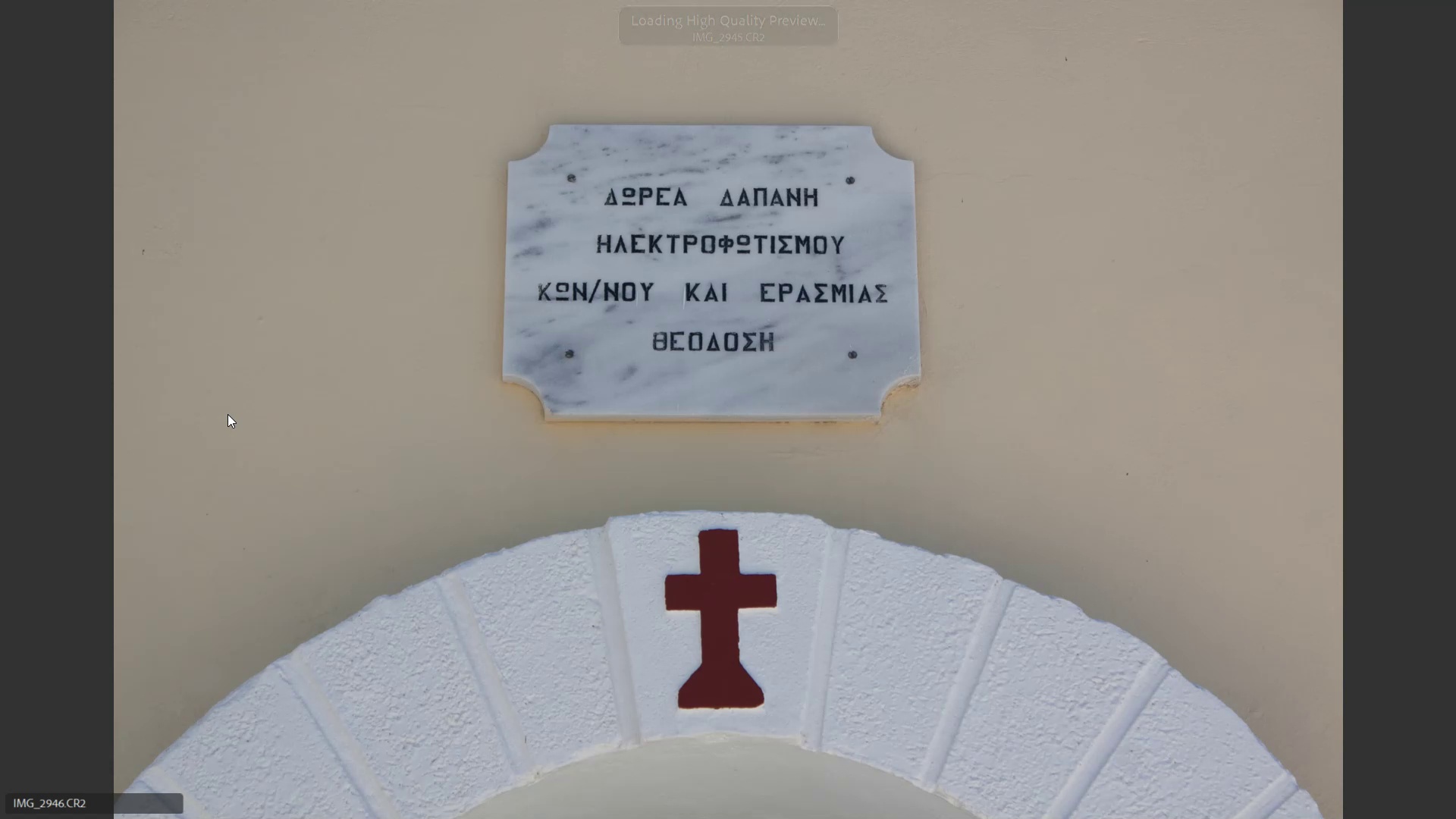 
key(ArrowRight)
 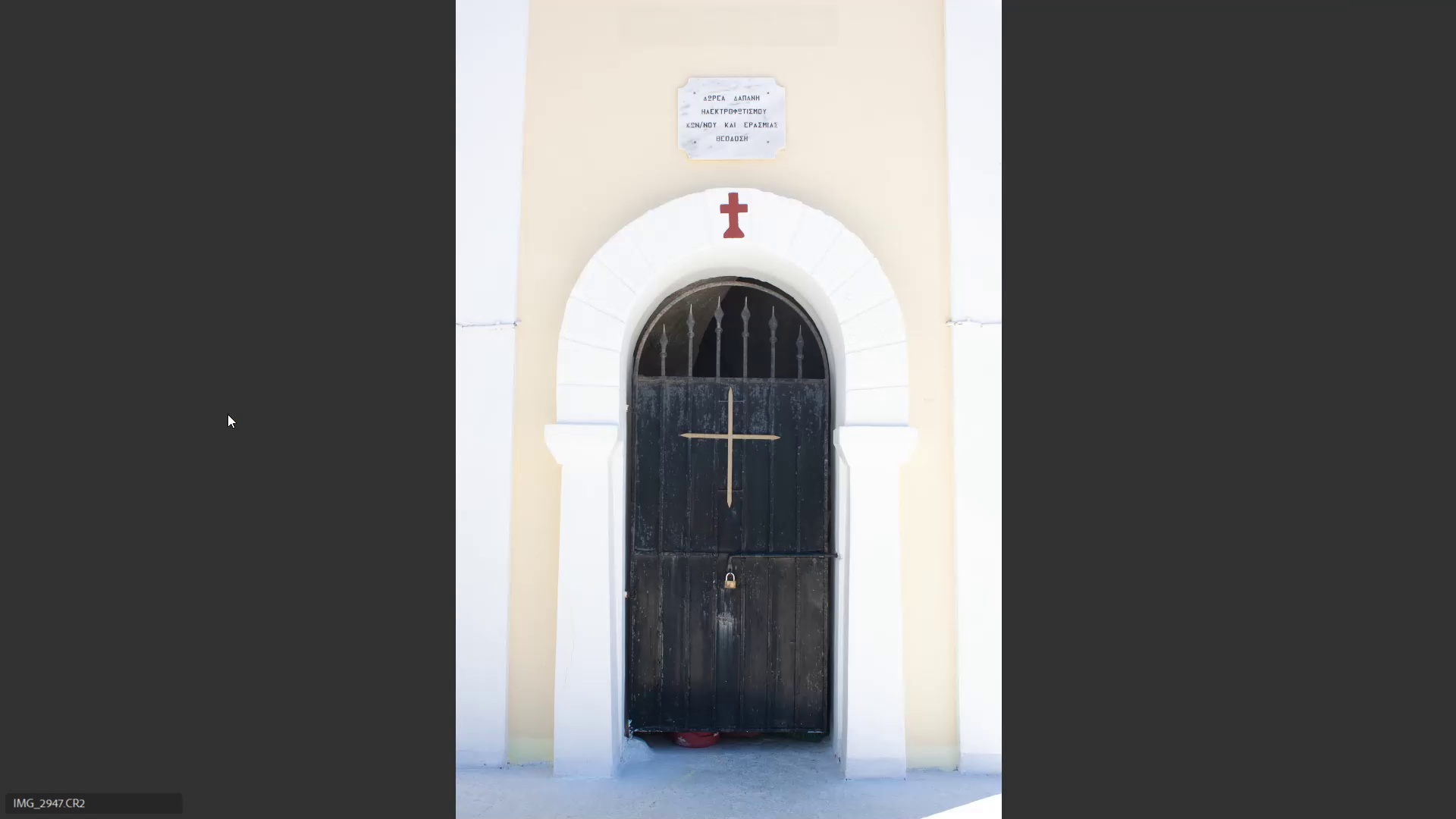 
key(ArrowLeft)
 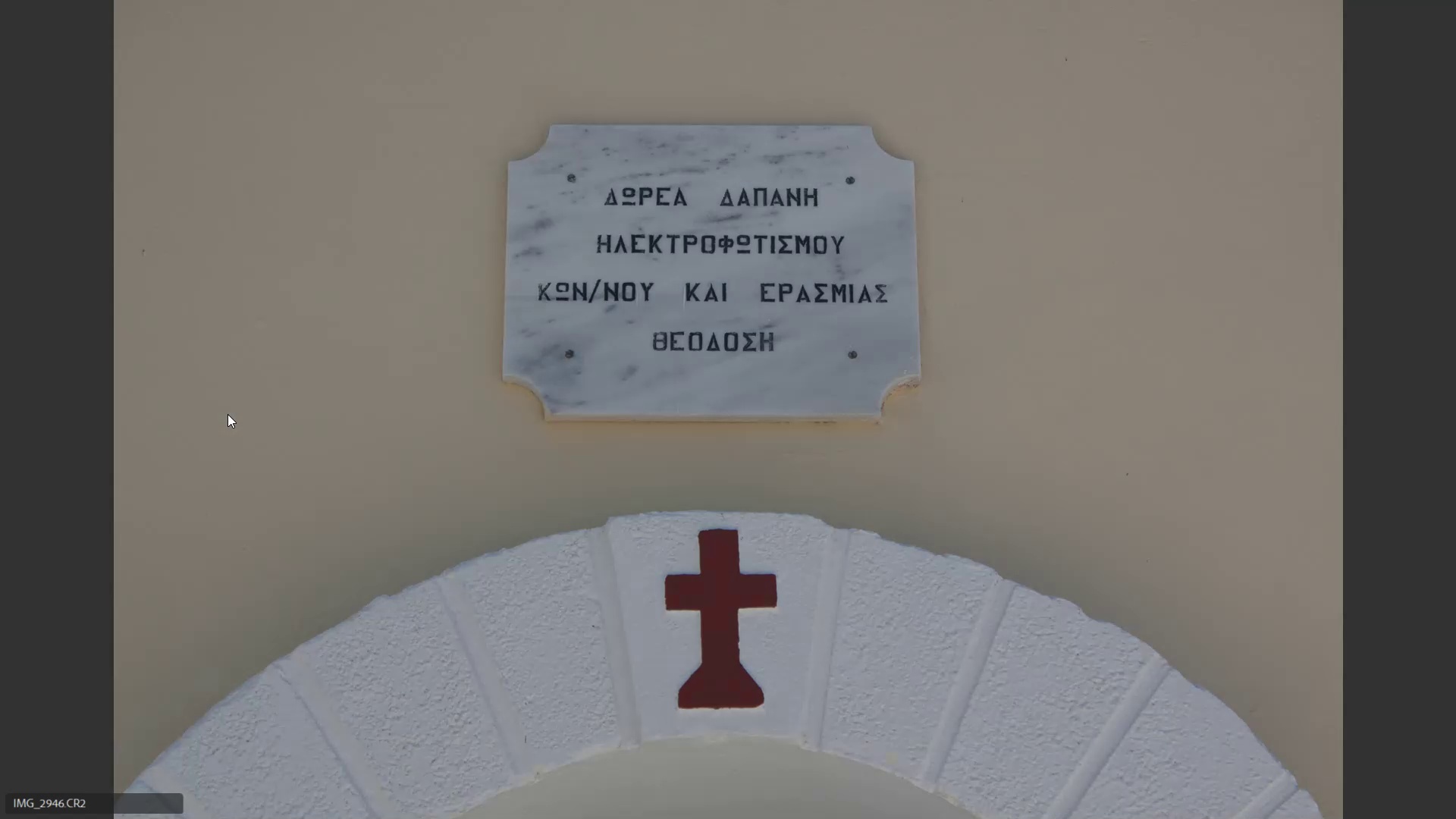 
key(6)
 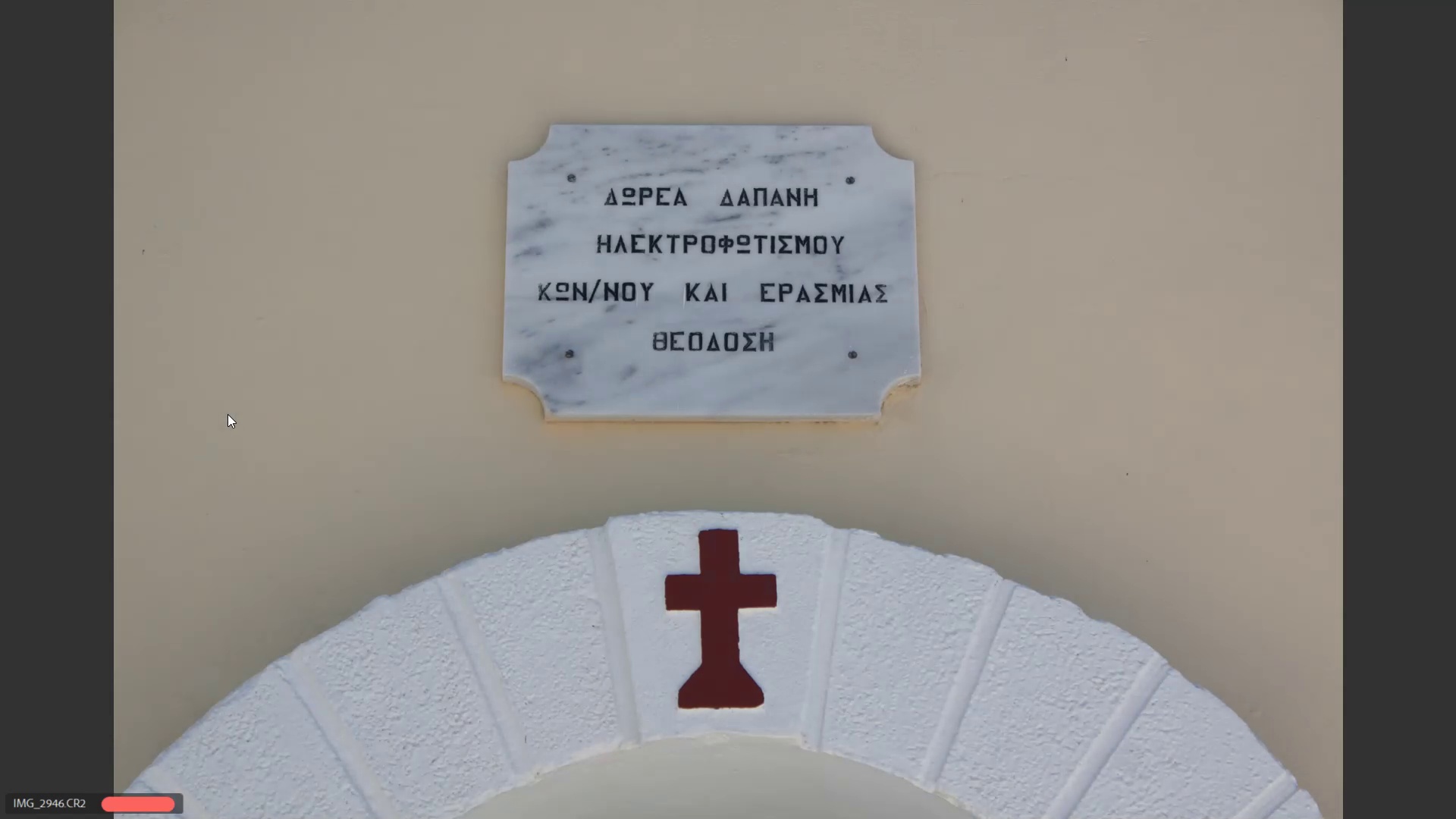 
key(ArrowRight)
 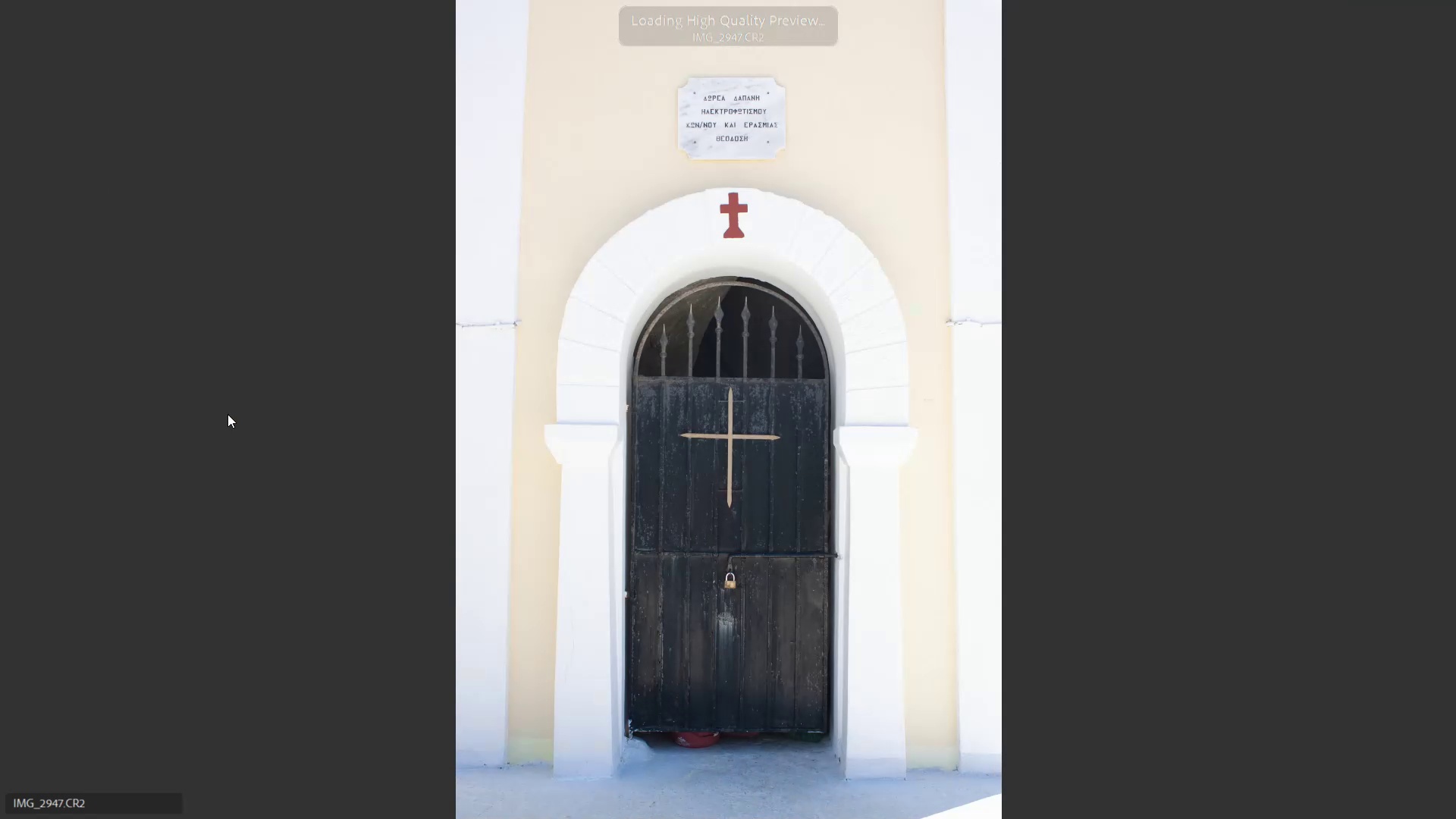 
key(6)
 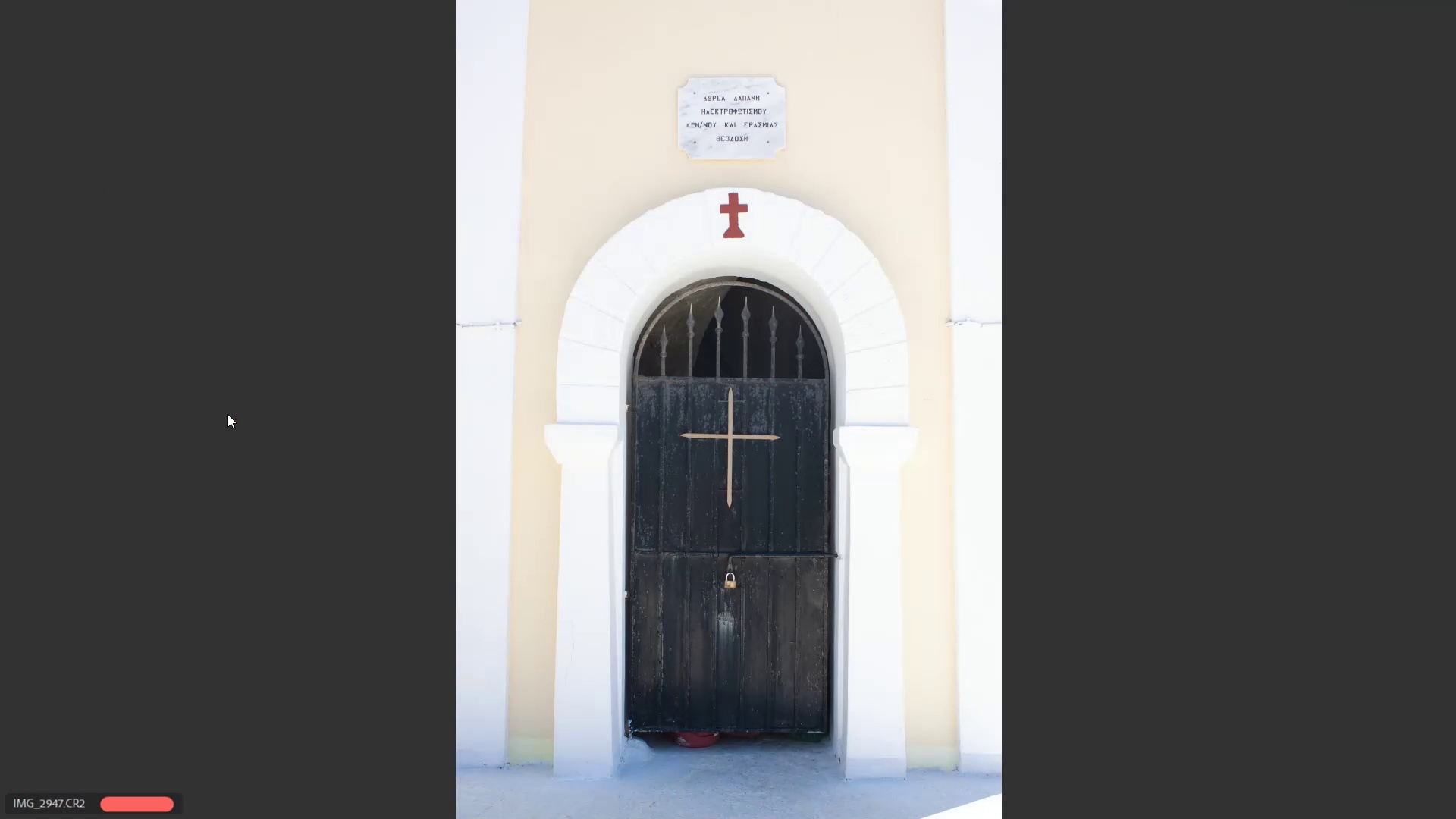 
key(ArrowRight)
 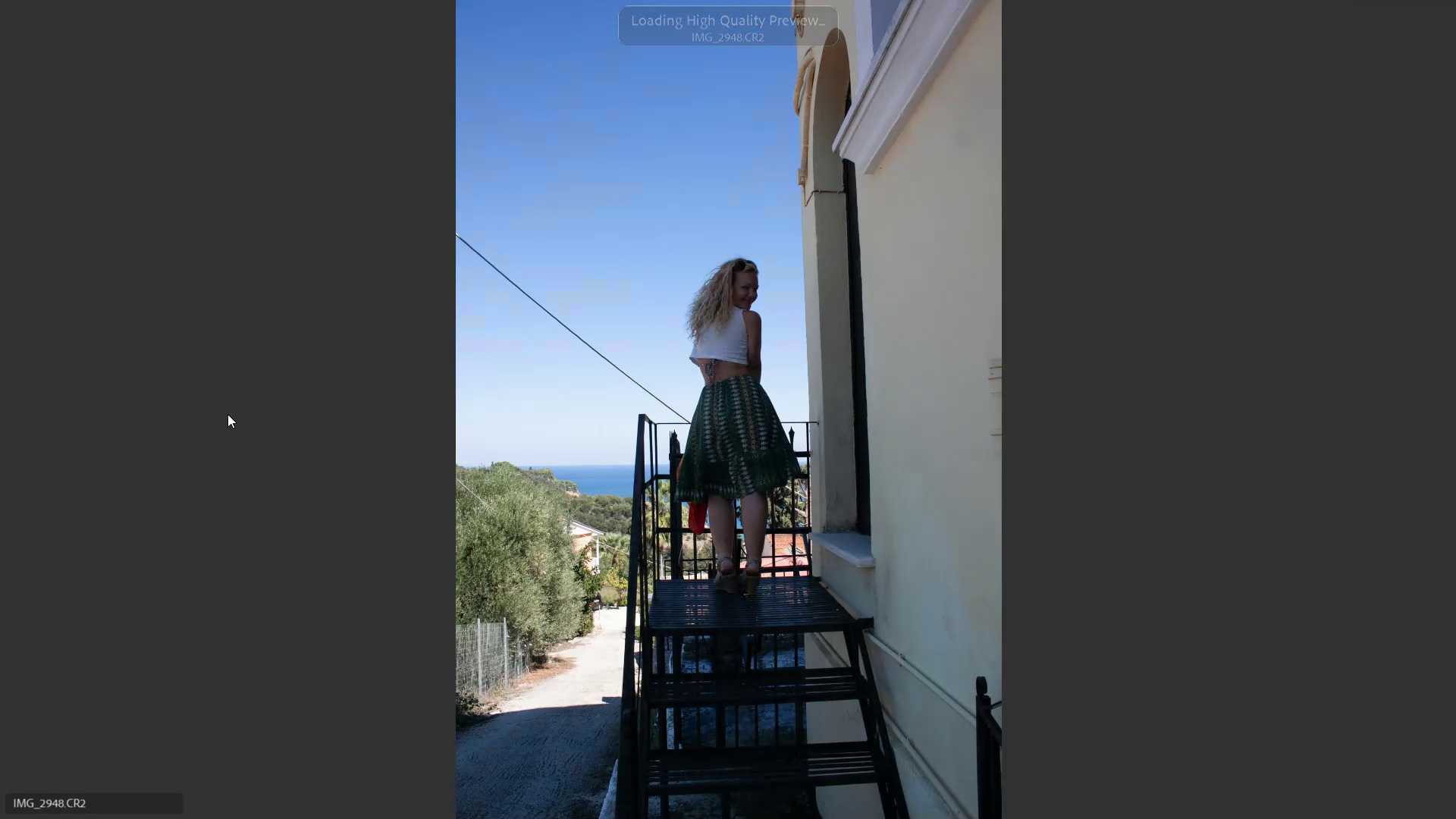 
key(ArrowRight)
 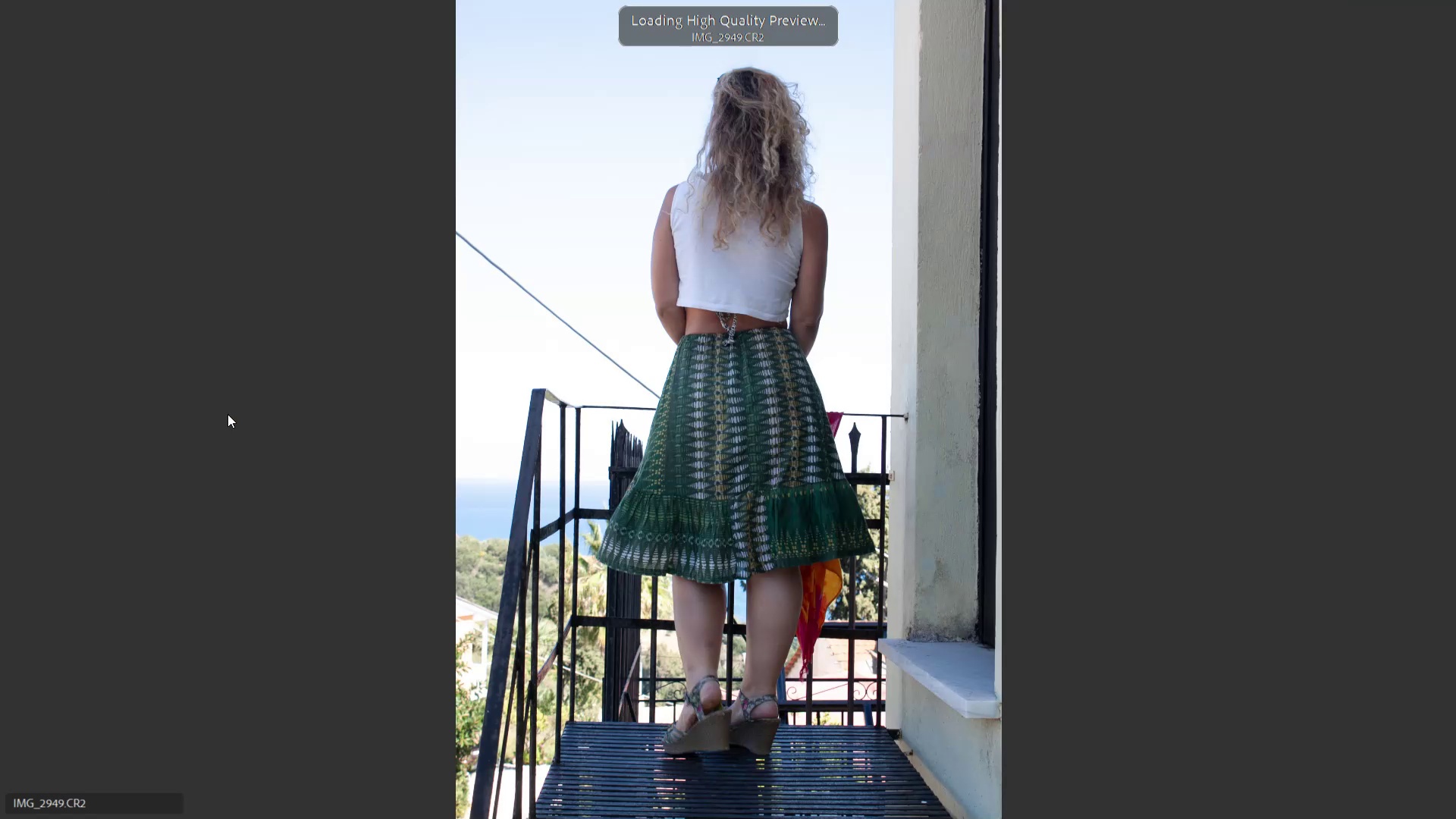 
key(ArrowLeft)
 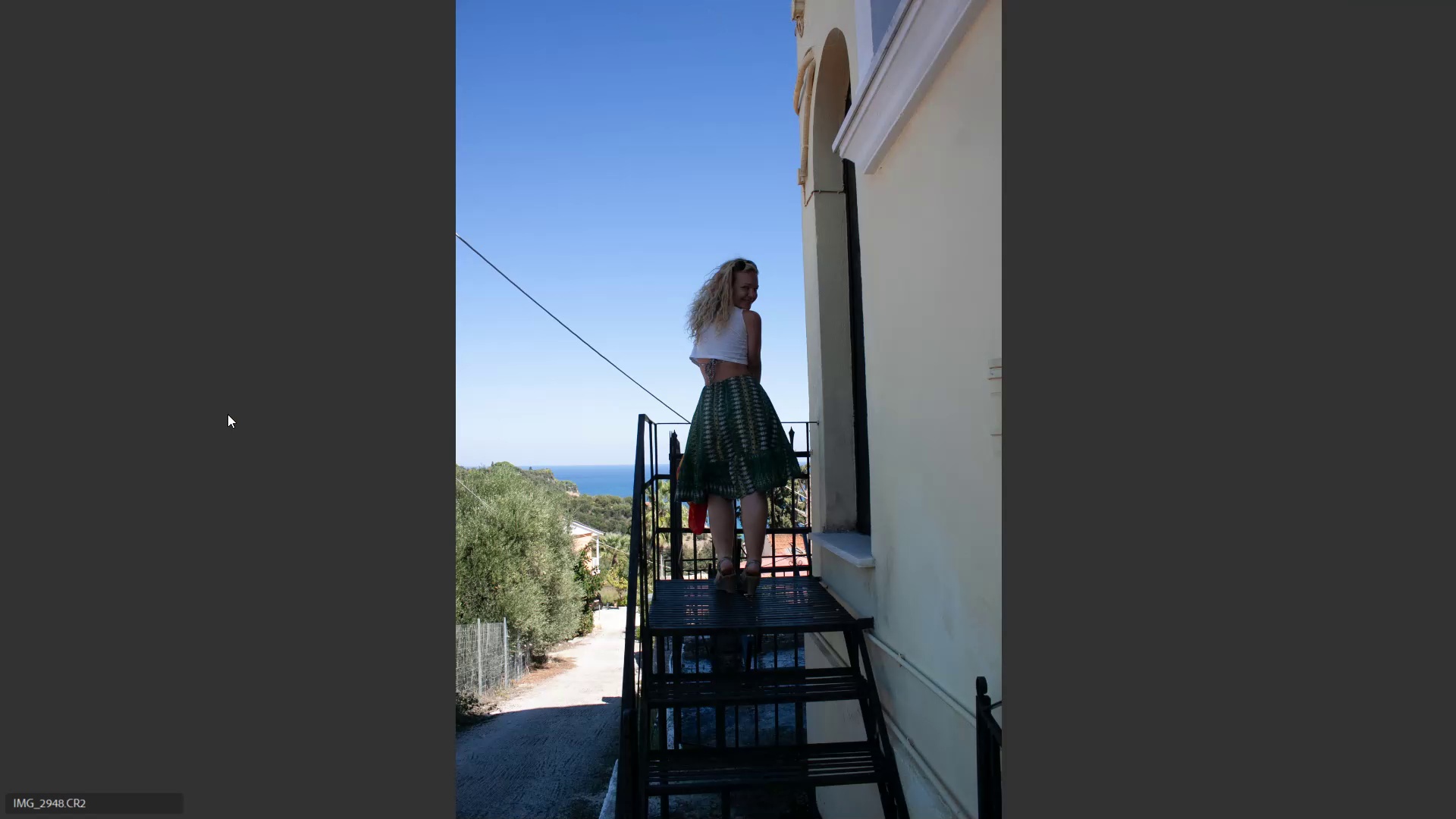 
key(6)
 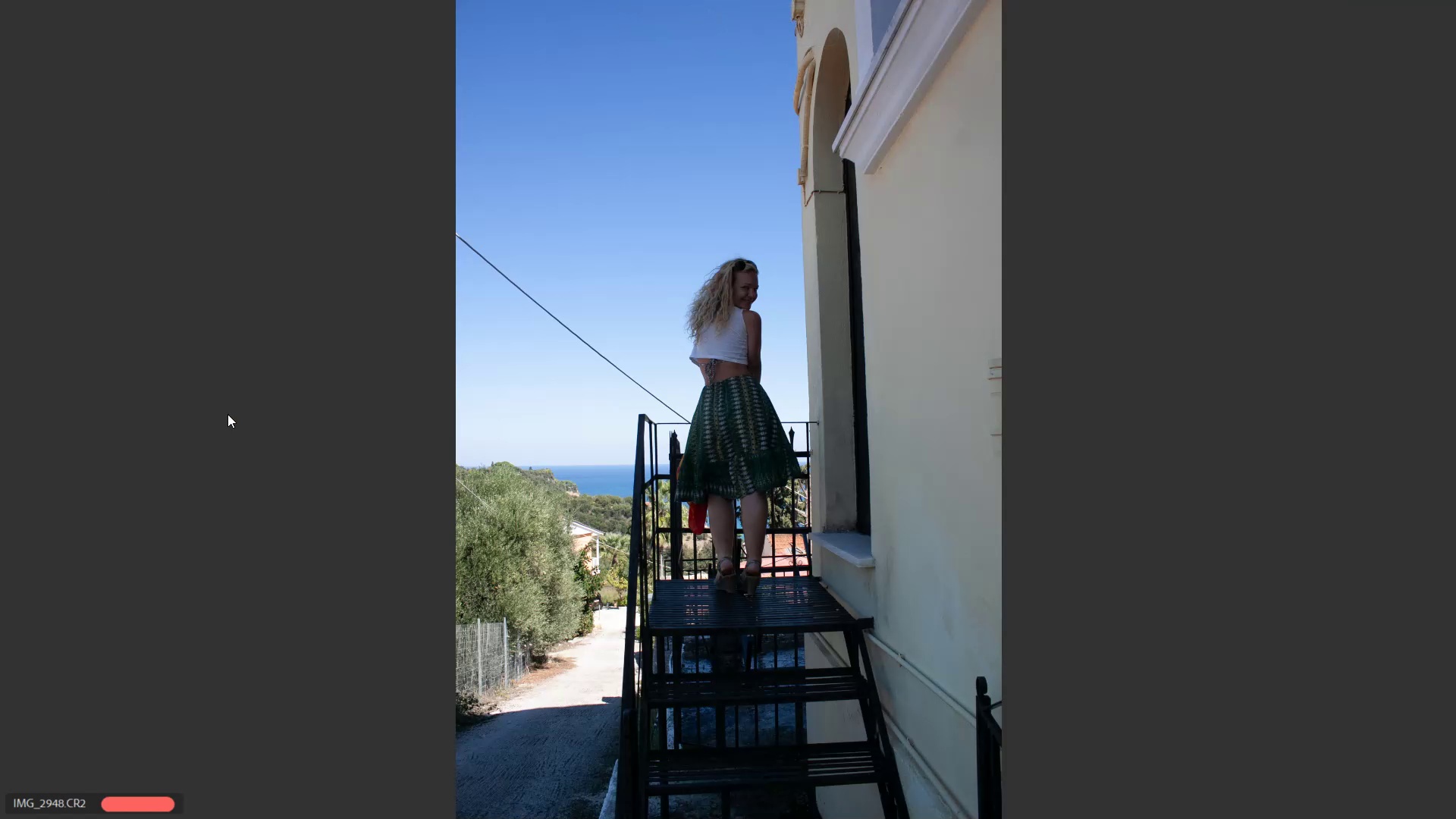 
key(ArrowRight)
 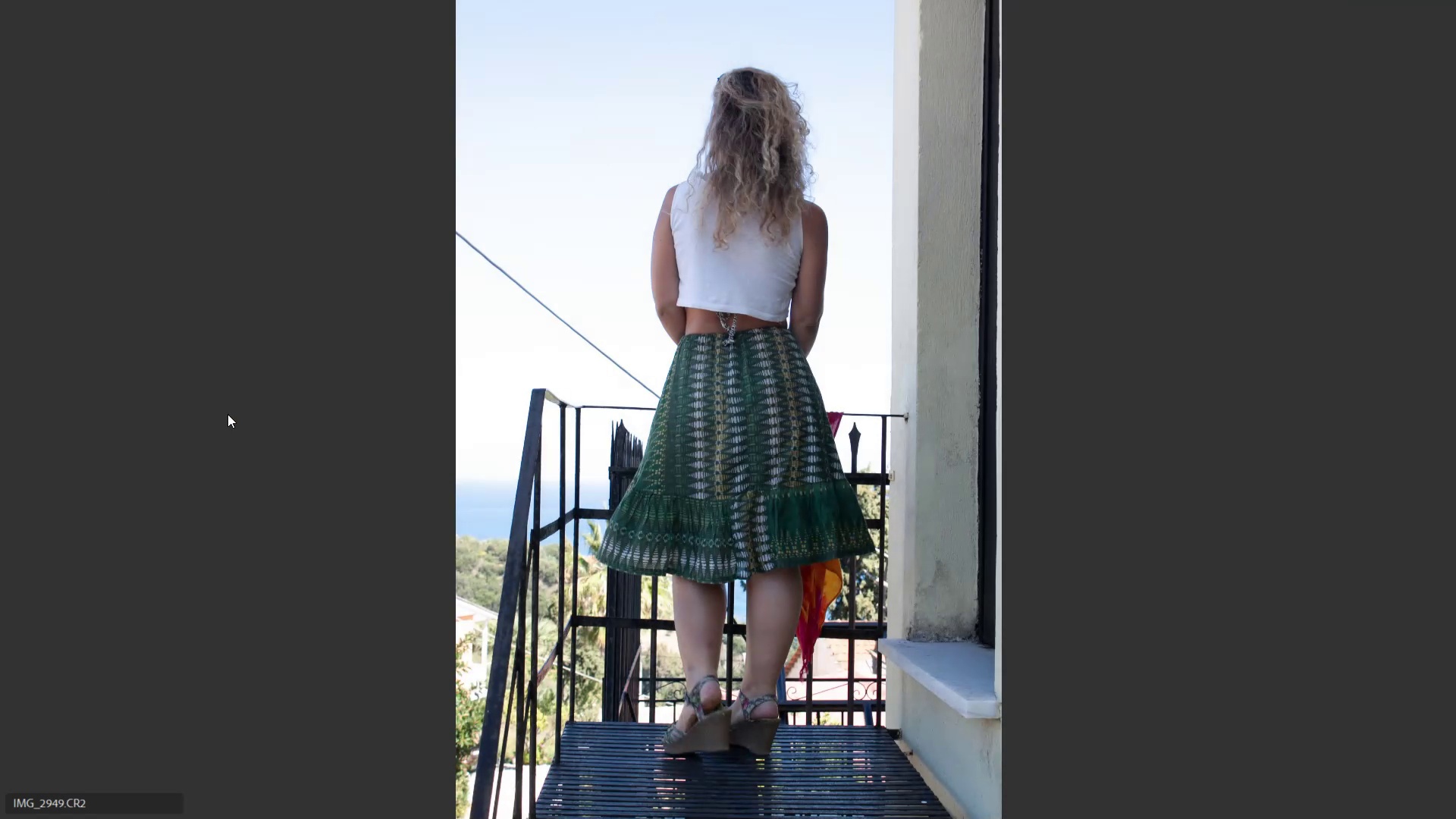 
key(ArrowRight)
 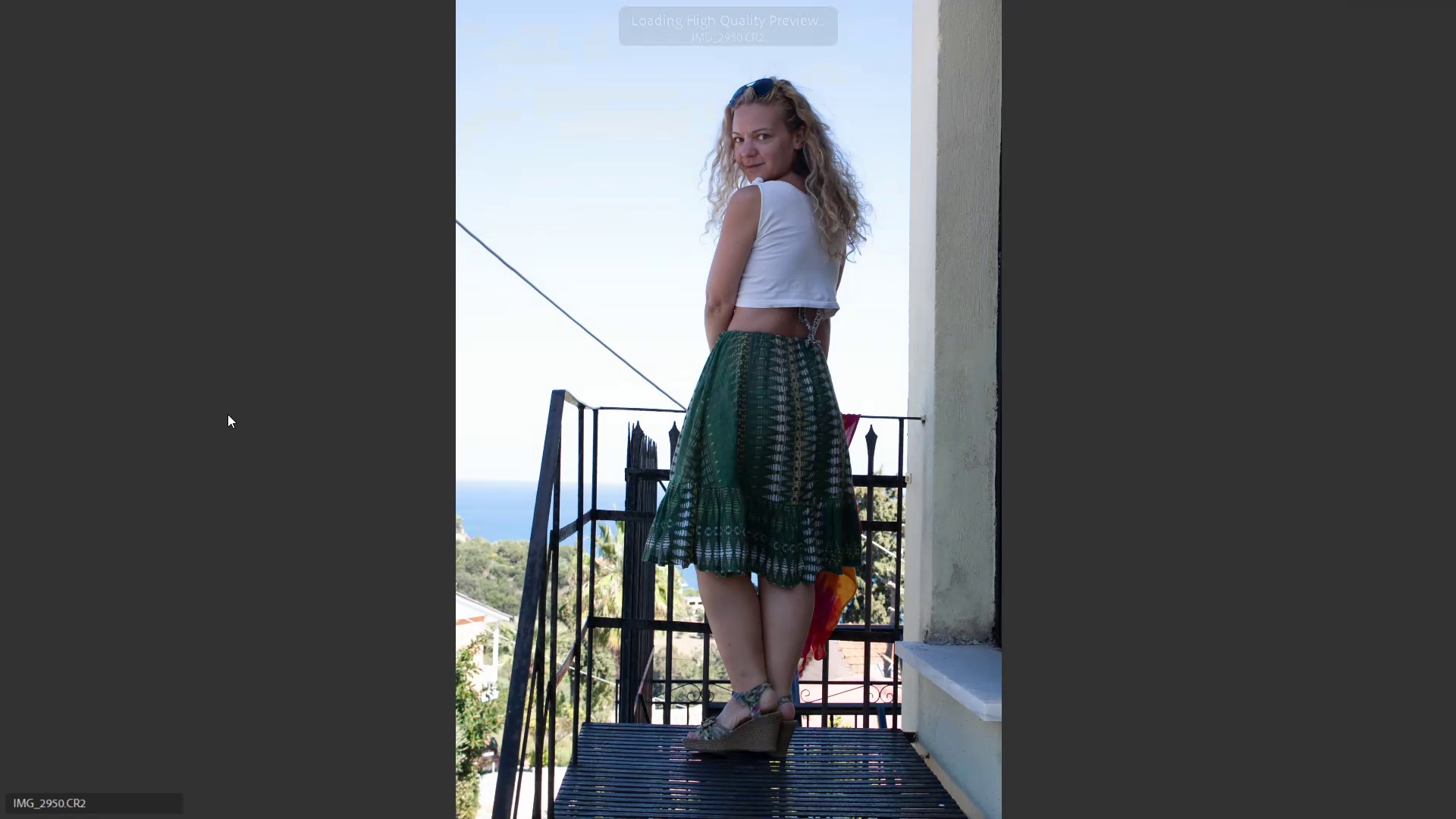 
key(ArrowRight)
 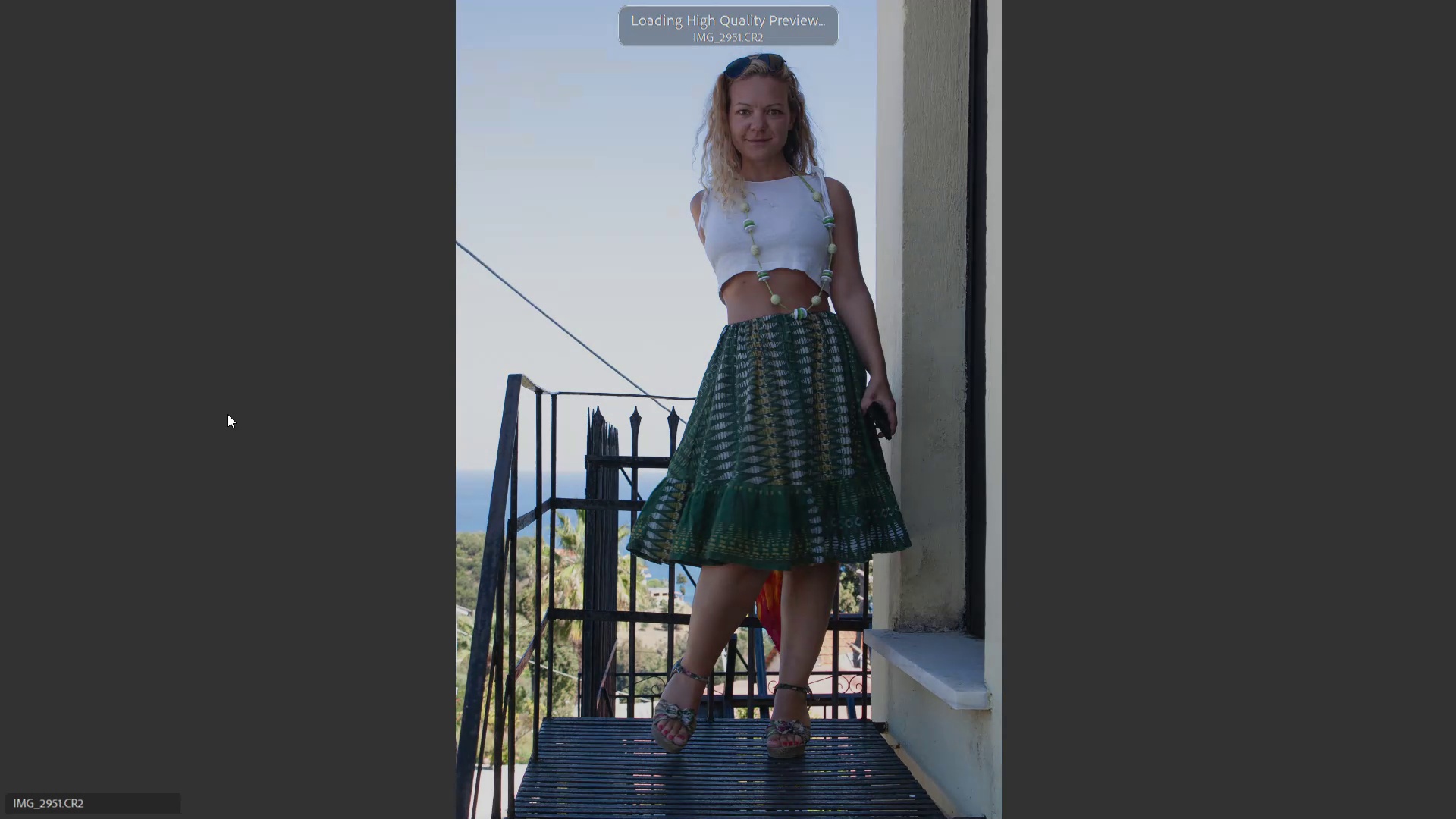 
key(6)
 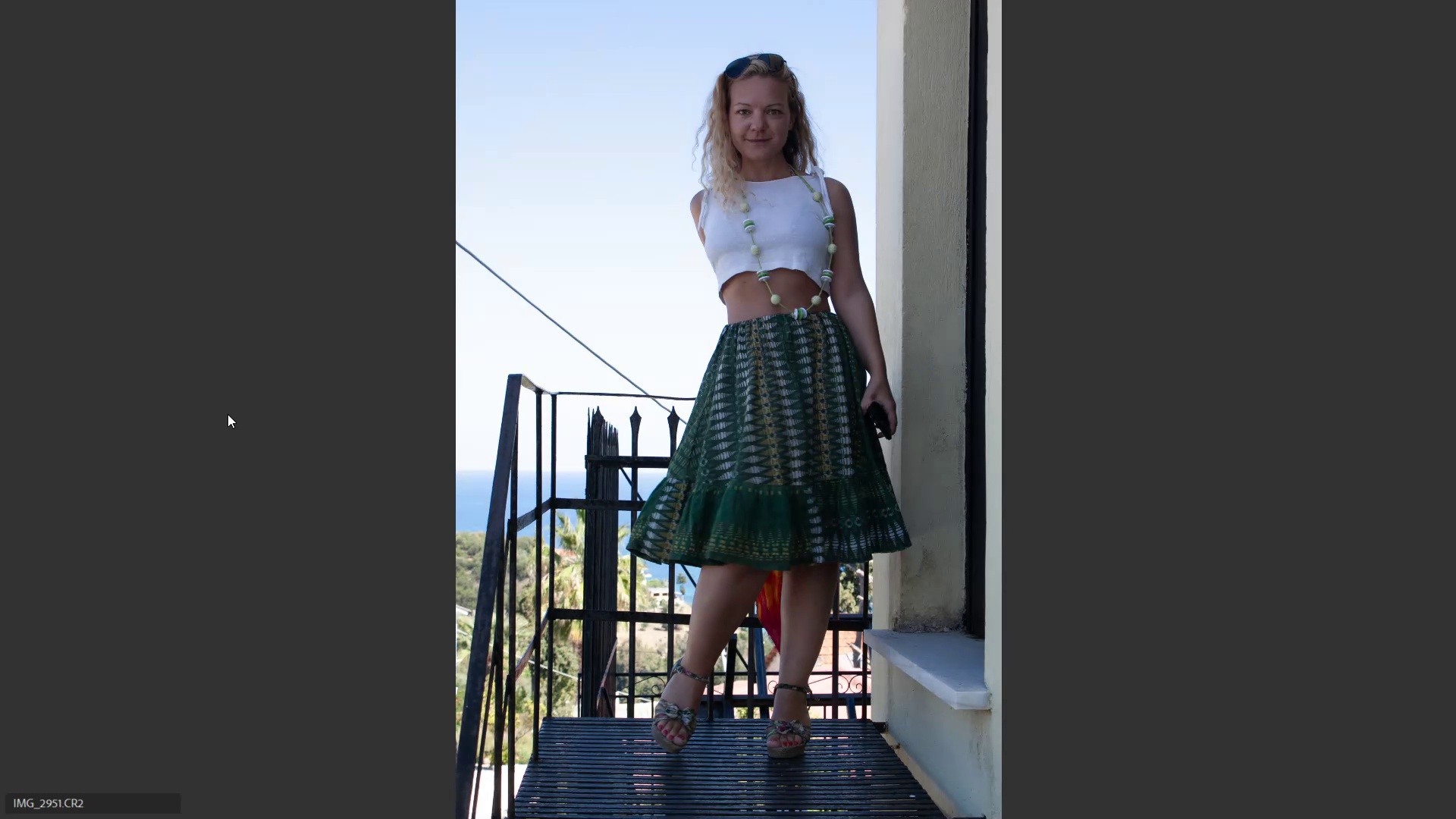 
key(ArrowRight)
 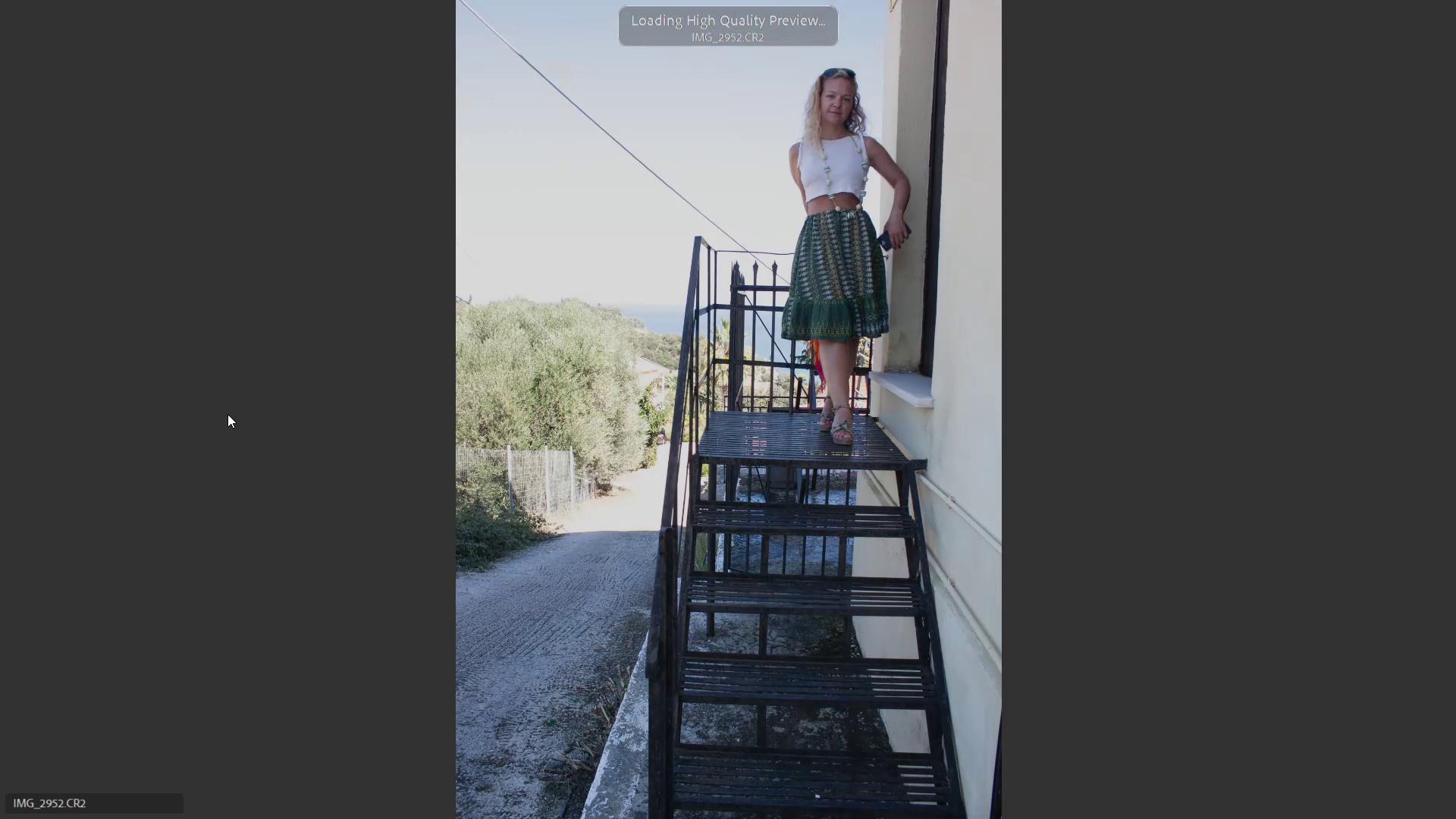 
key(6)
 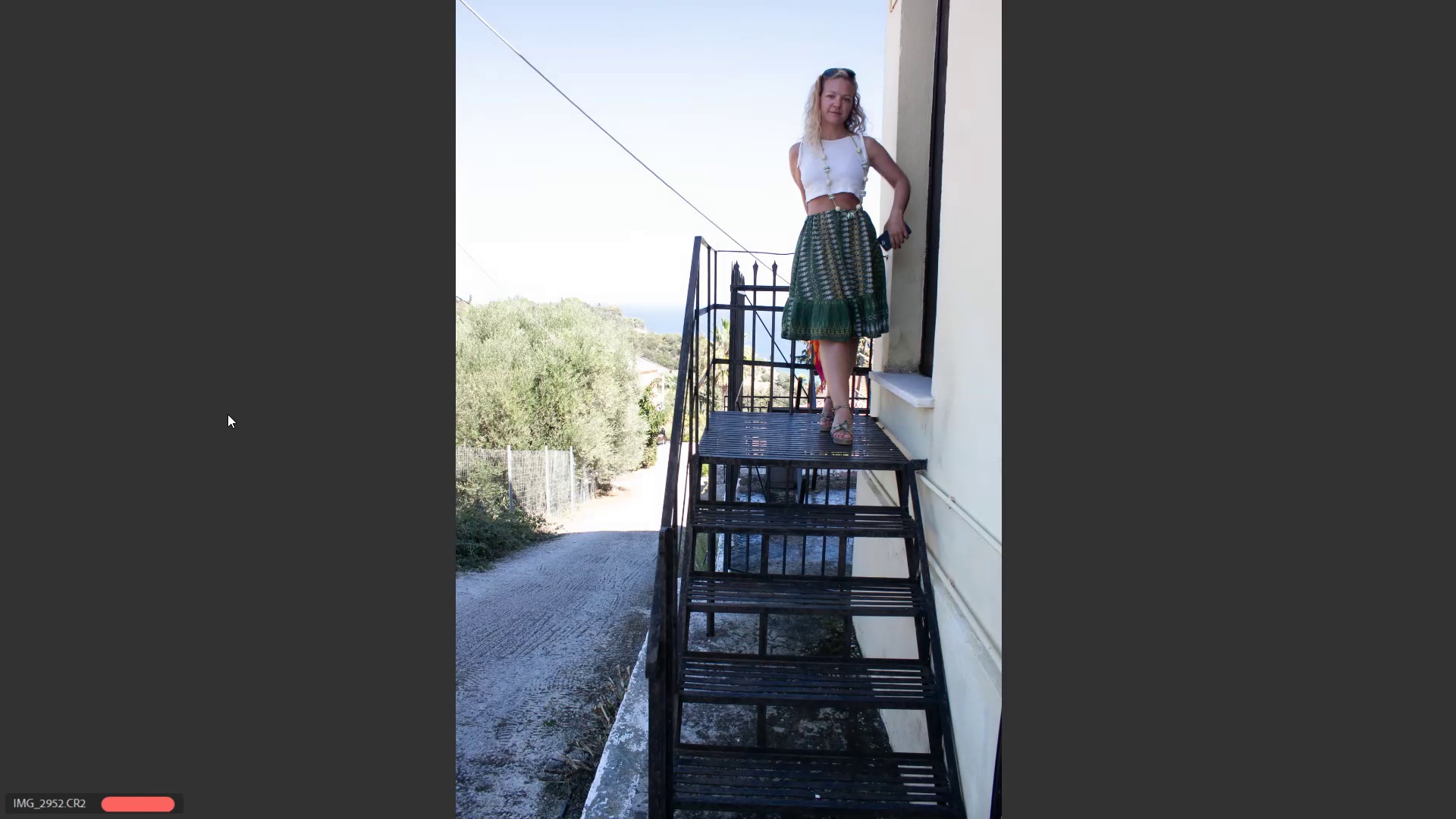 
key(ArrowRight)
 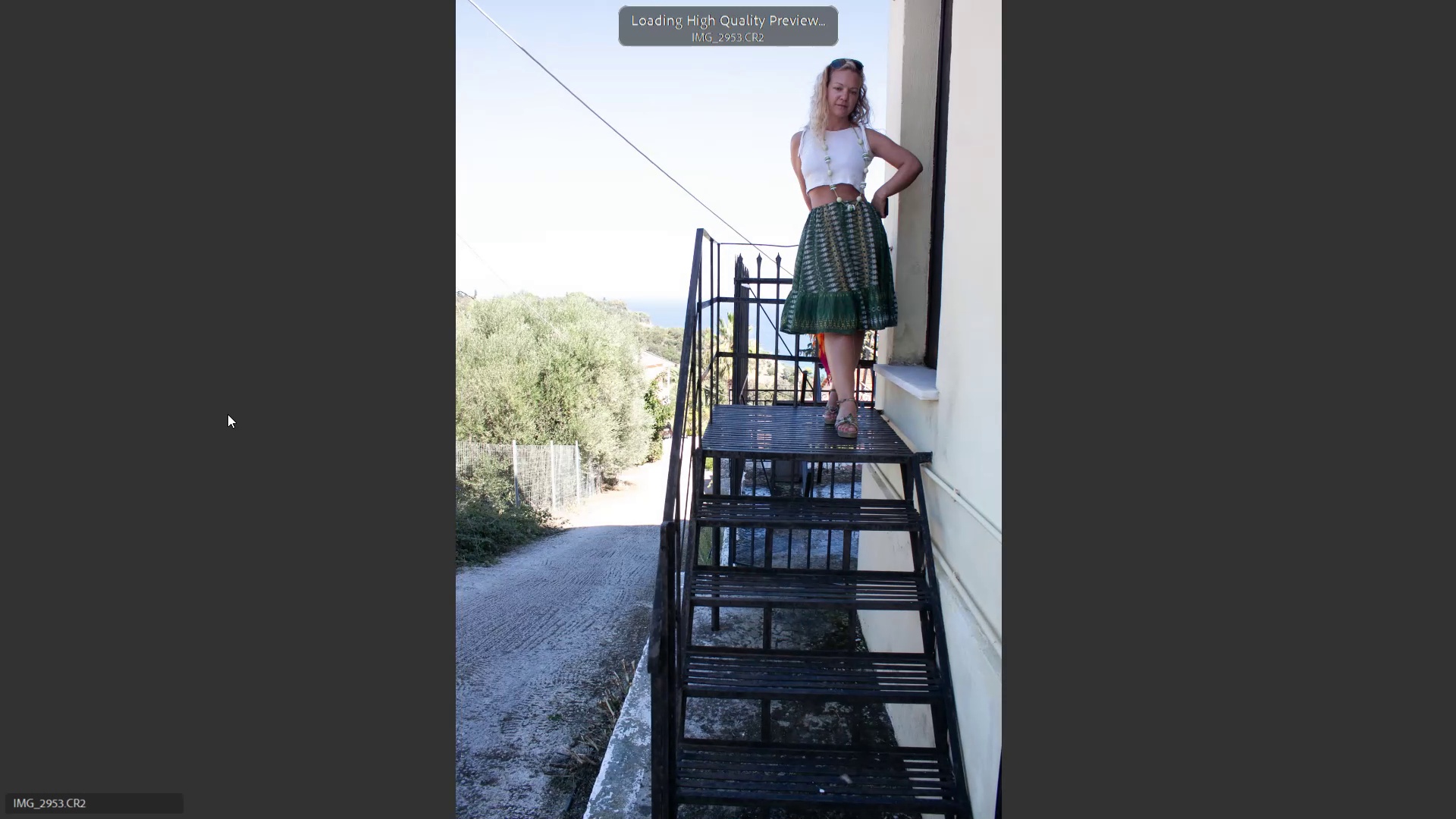 
key(ArrowRight)
 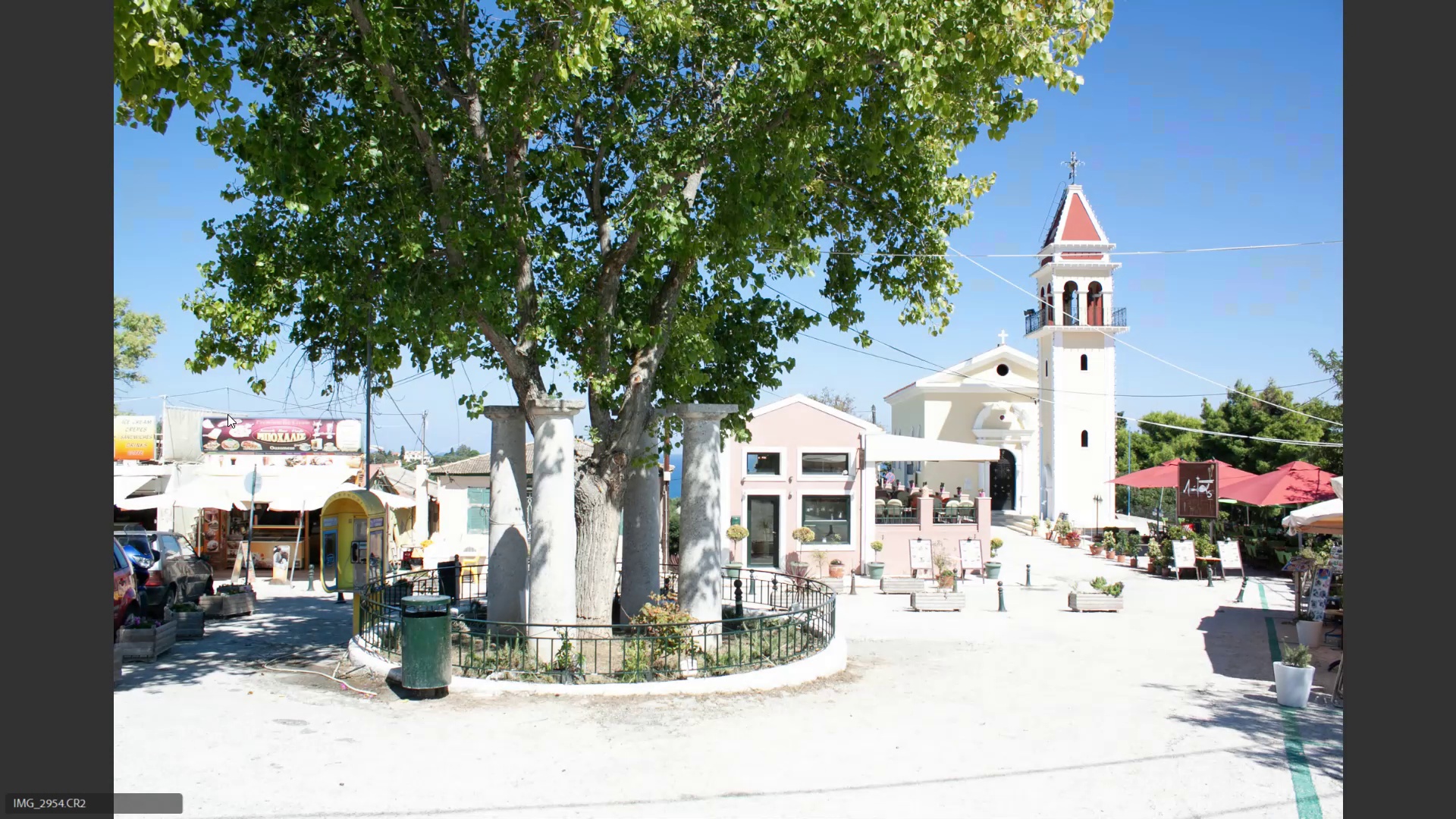 
key(ArrowRight)
 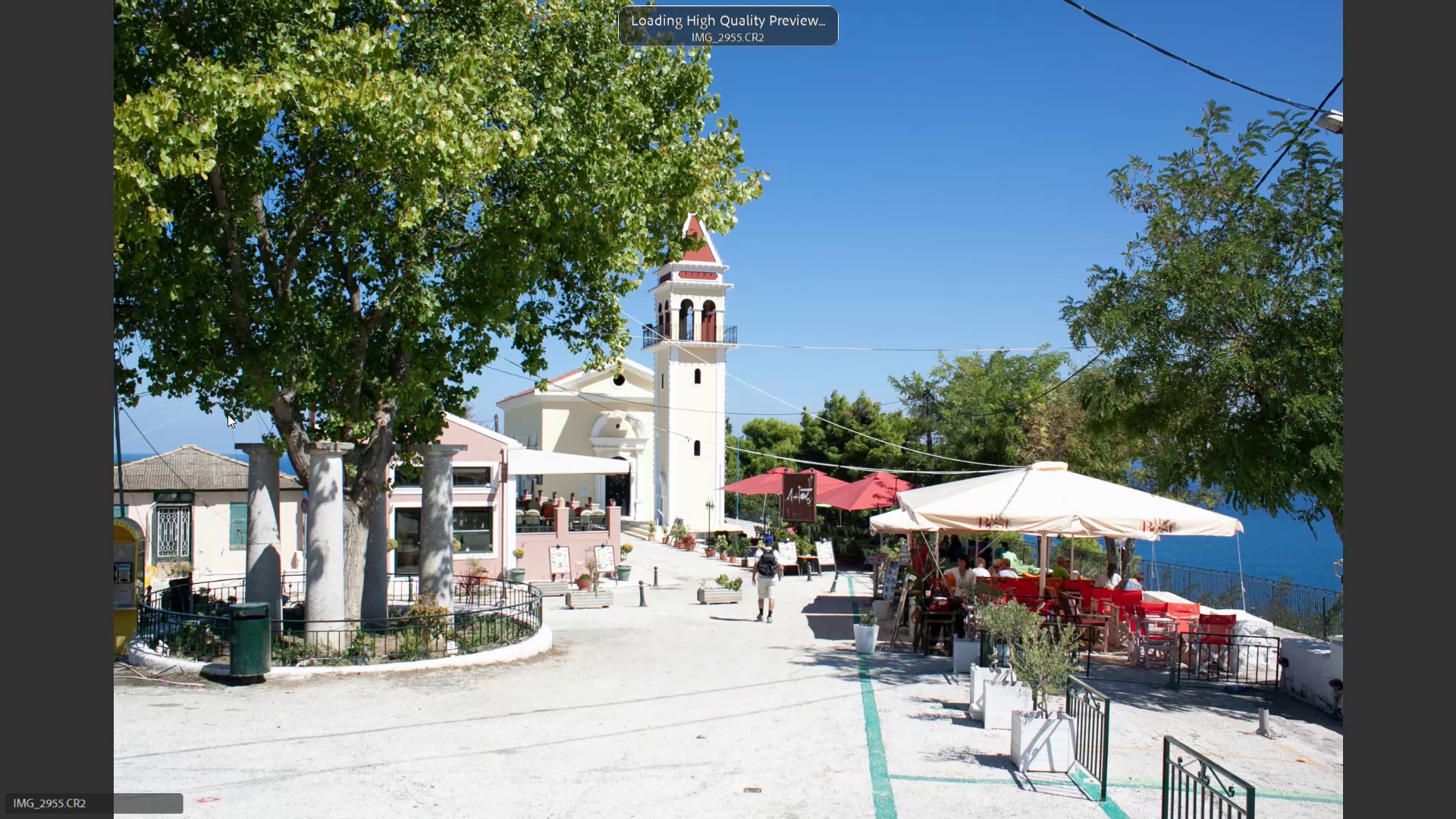 
hold_key(key=ArrowLeft, duration=0.3)
 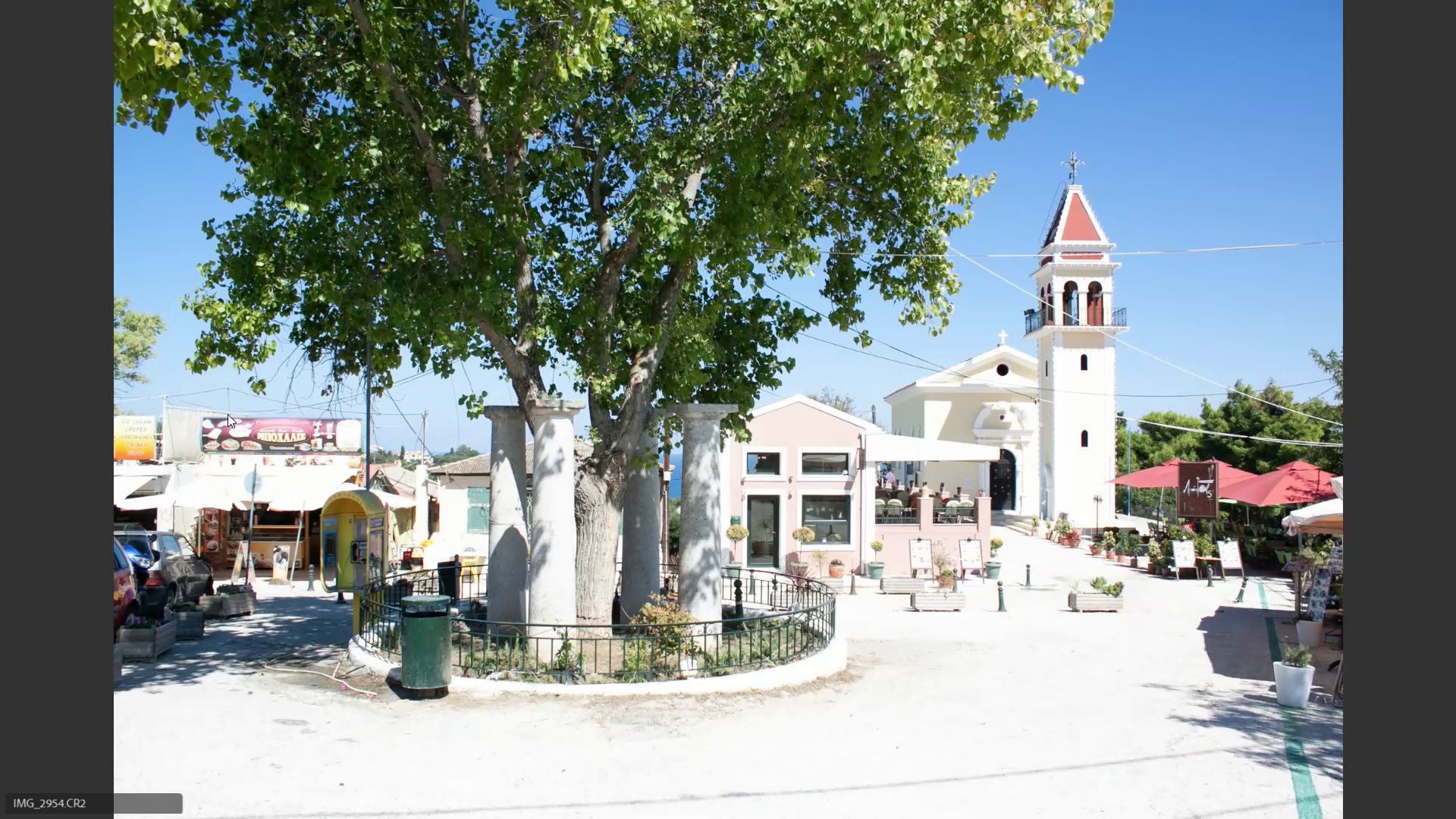 
key(6)
 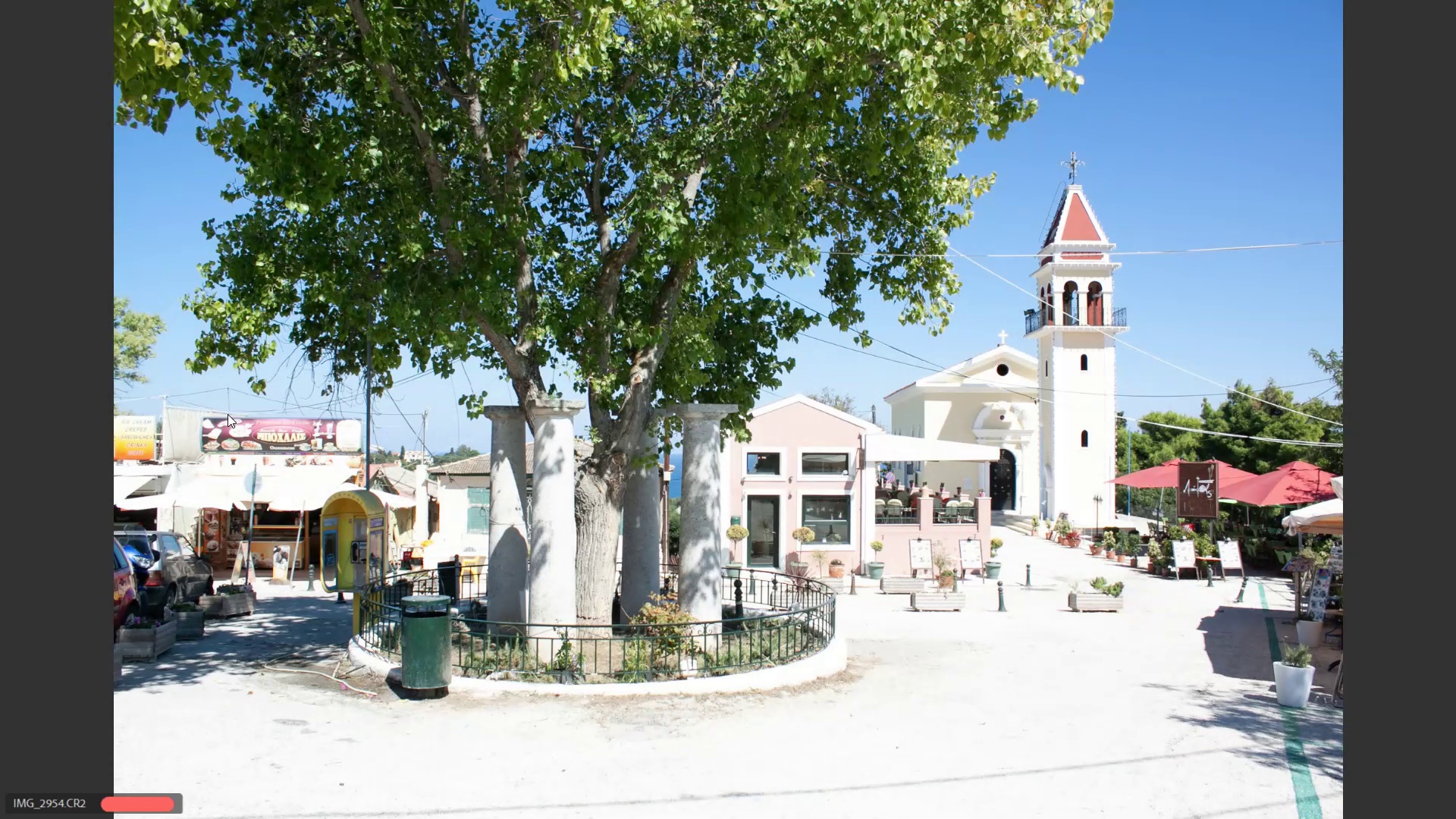 
key(ArrowRight)
 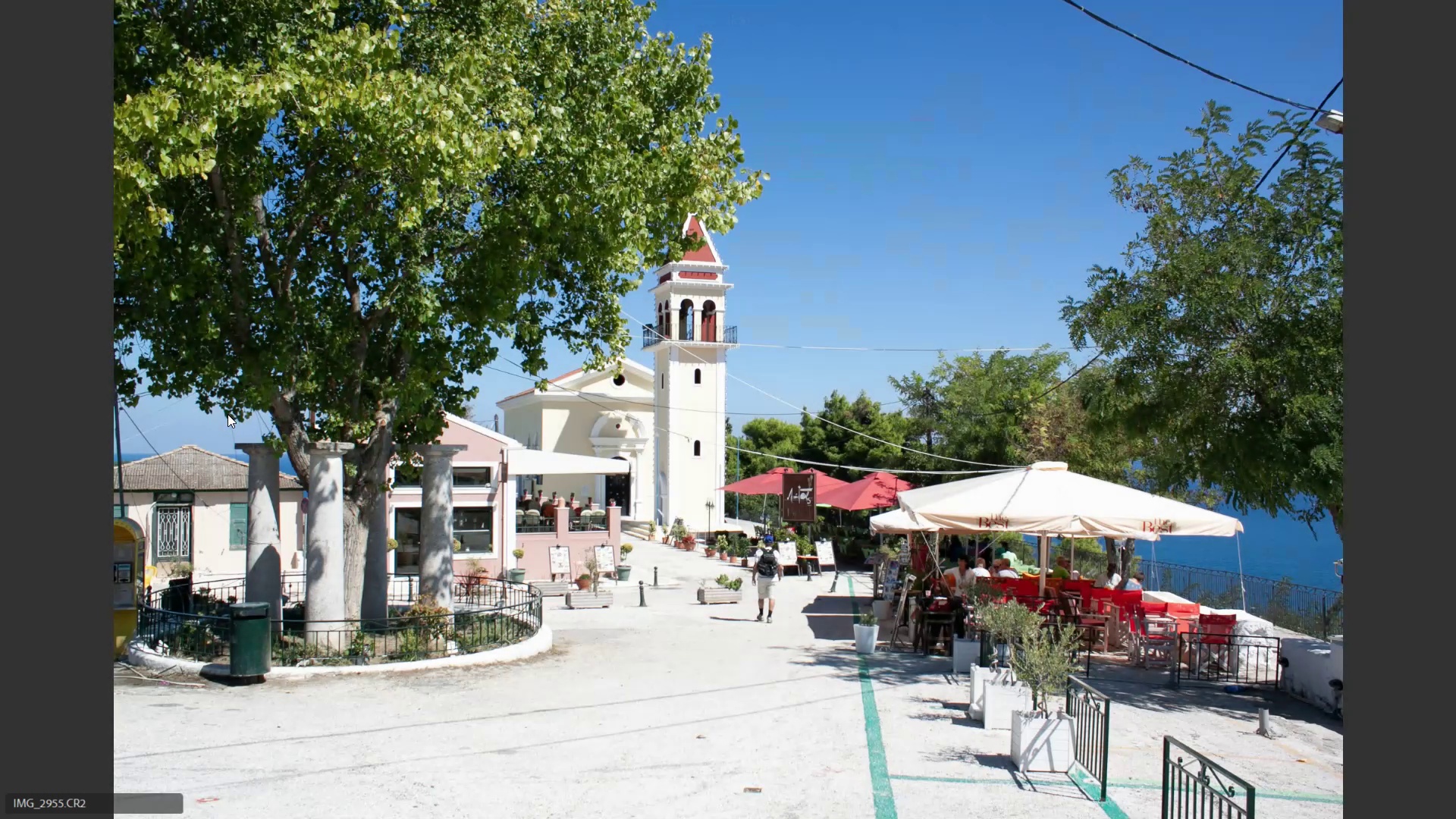 
key(ArrowRight)
 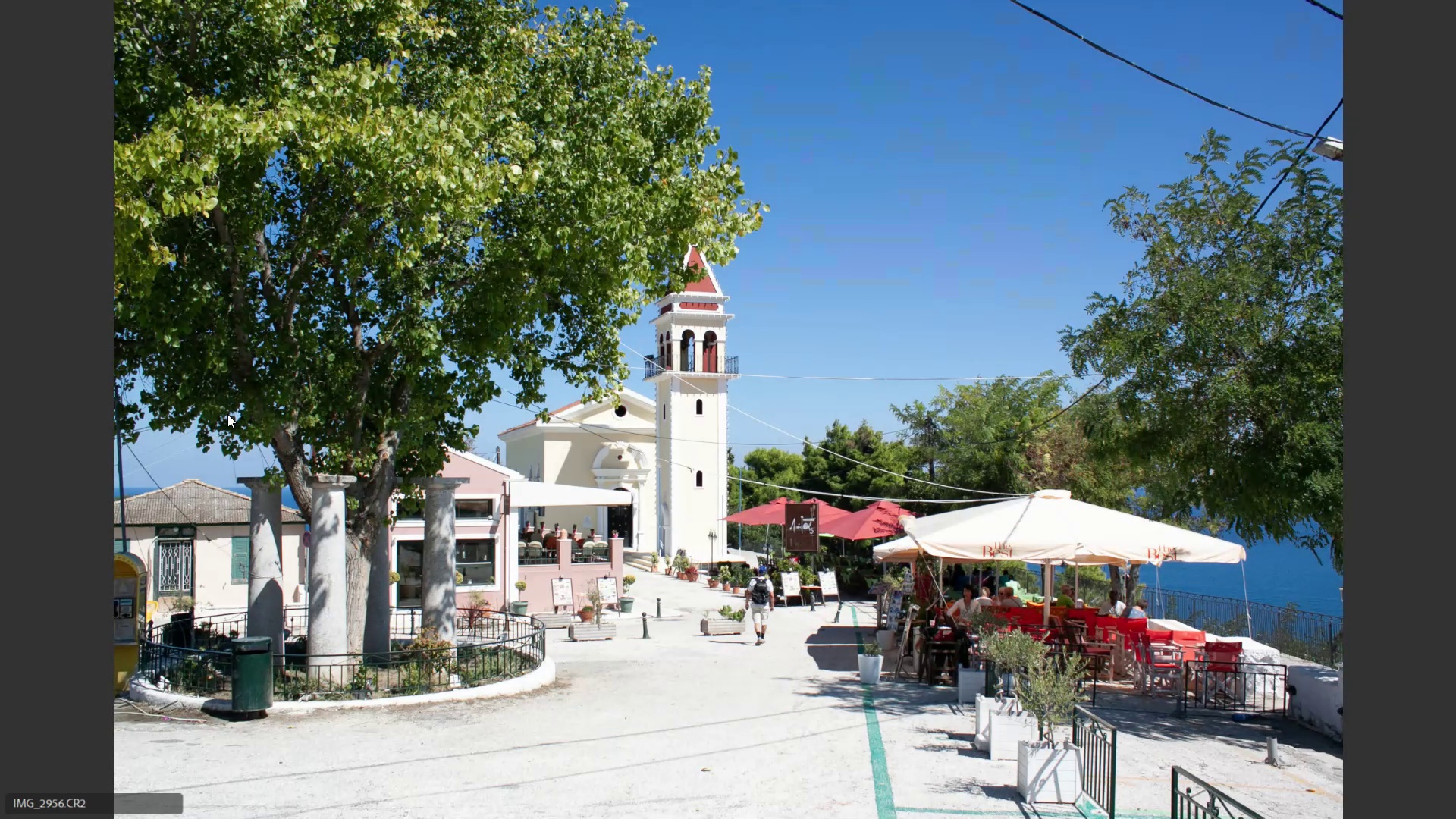 
key(ArrowRight)
 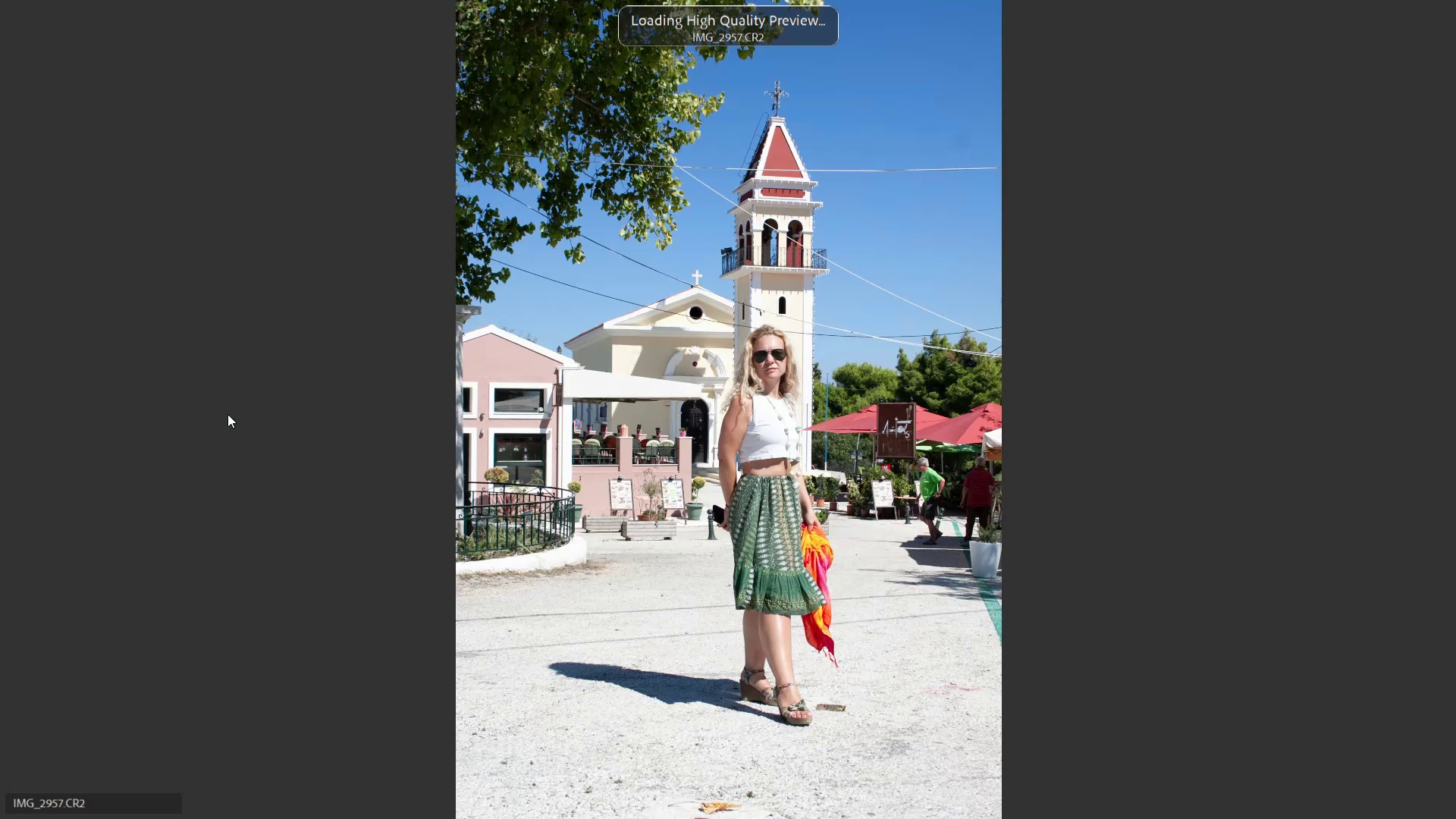 
key(ArrowLeft)
 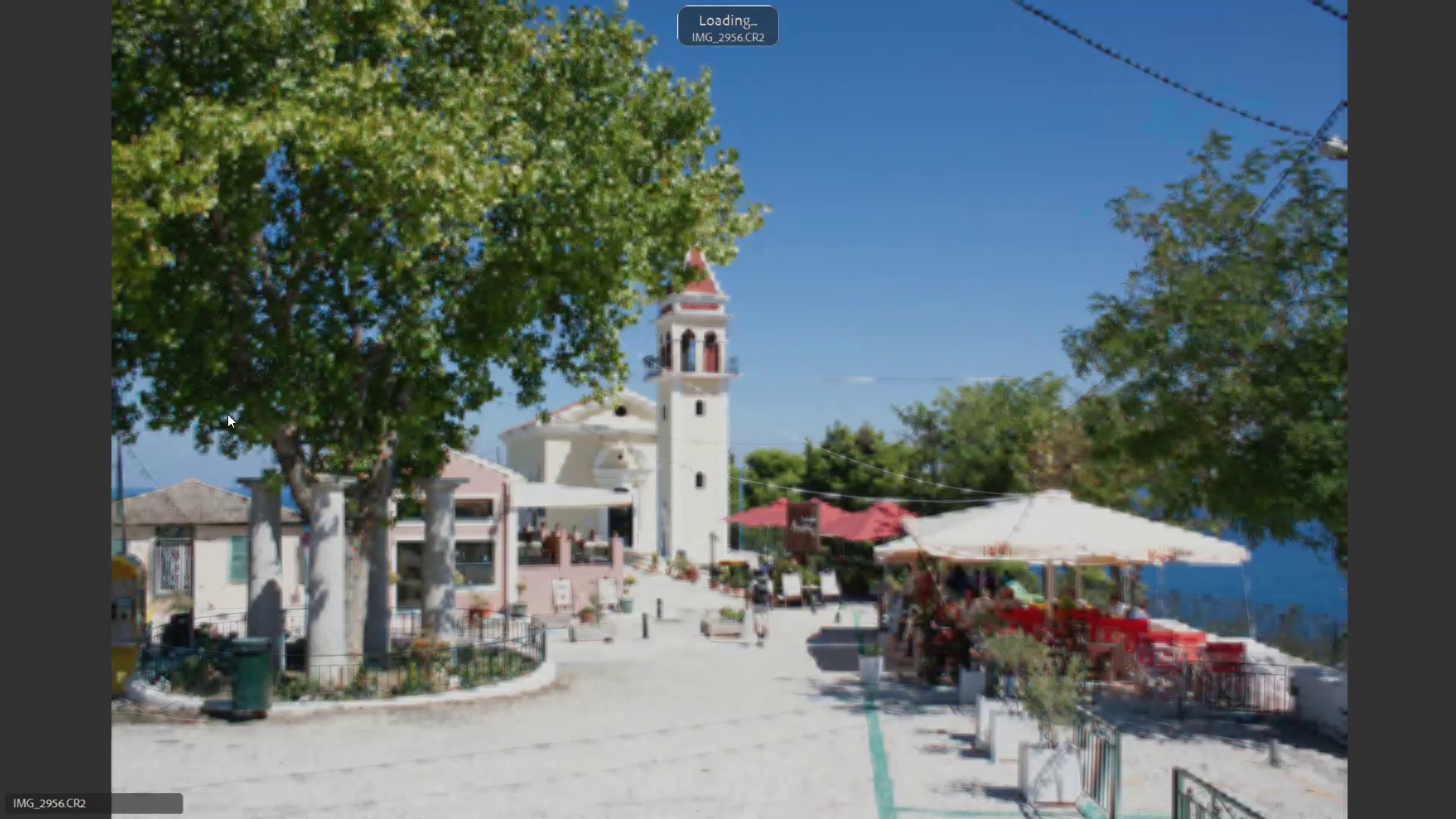 
key(6)
 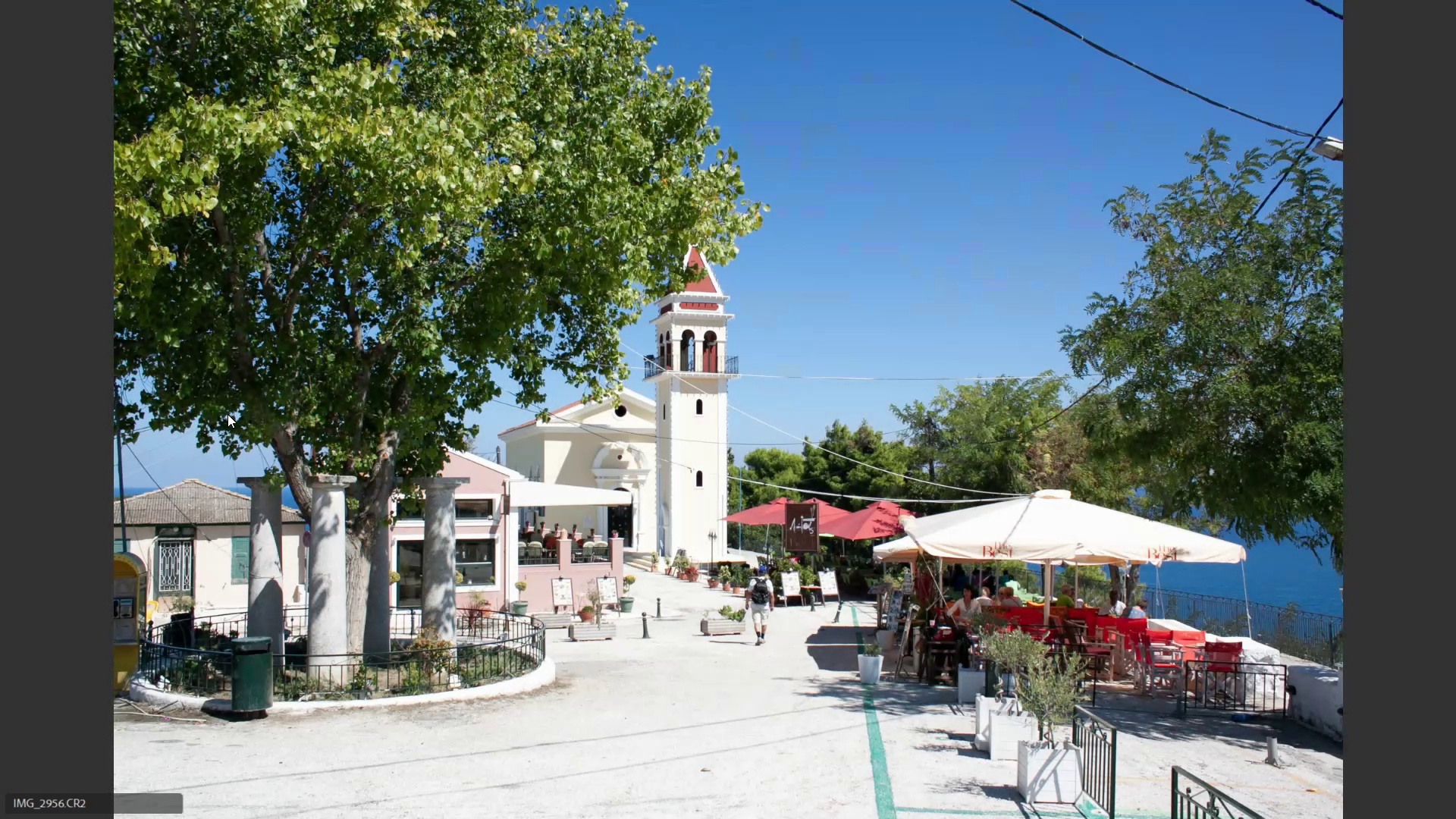 
key(ArrowRight)
 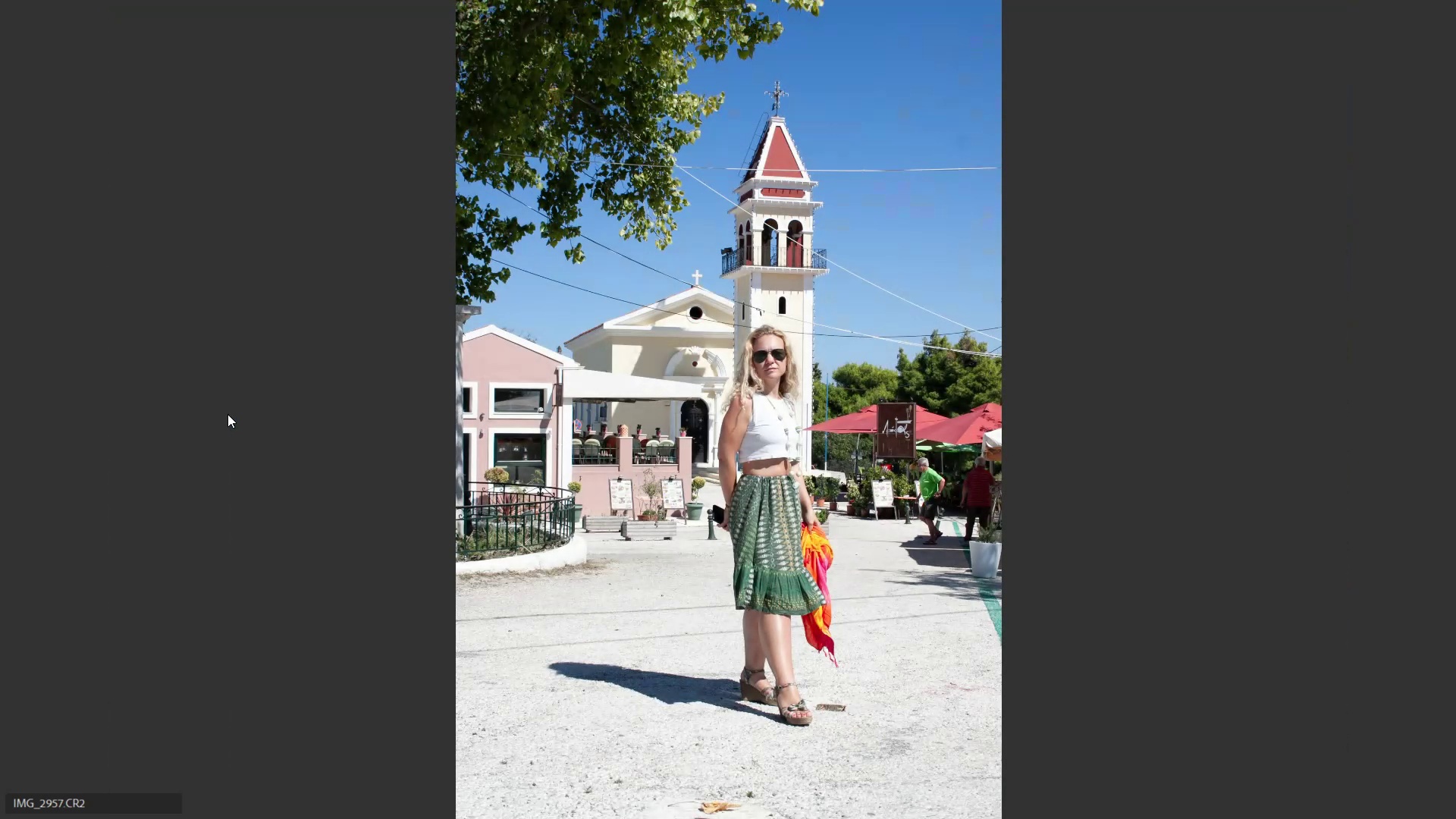 
key(ArrowRight)
 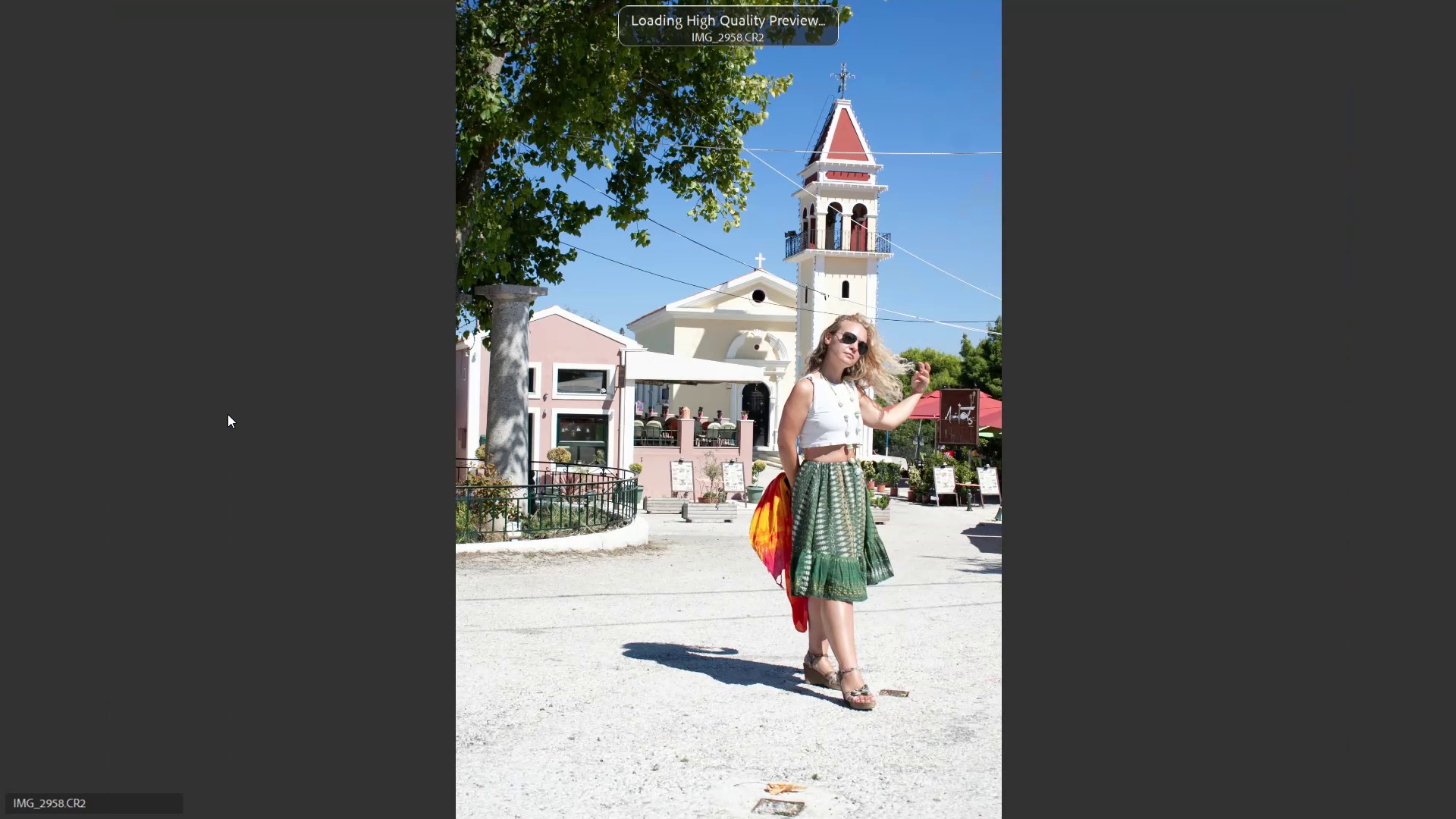 
key(ArrowLeft)
 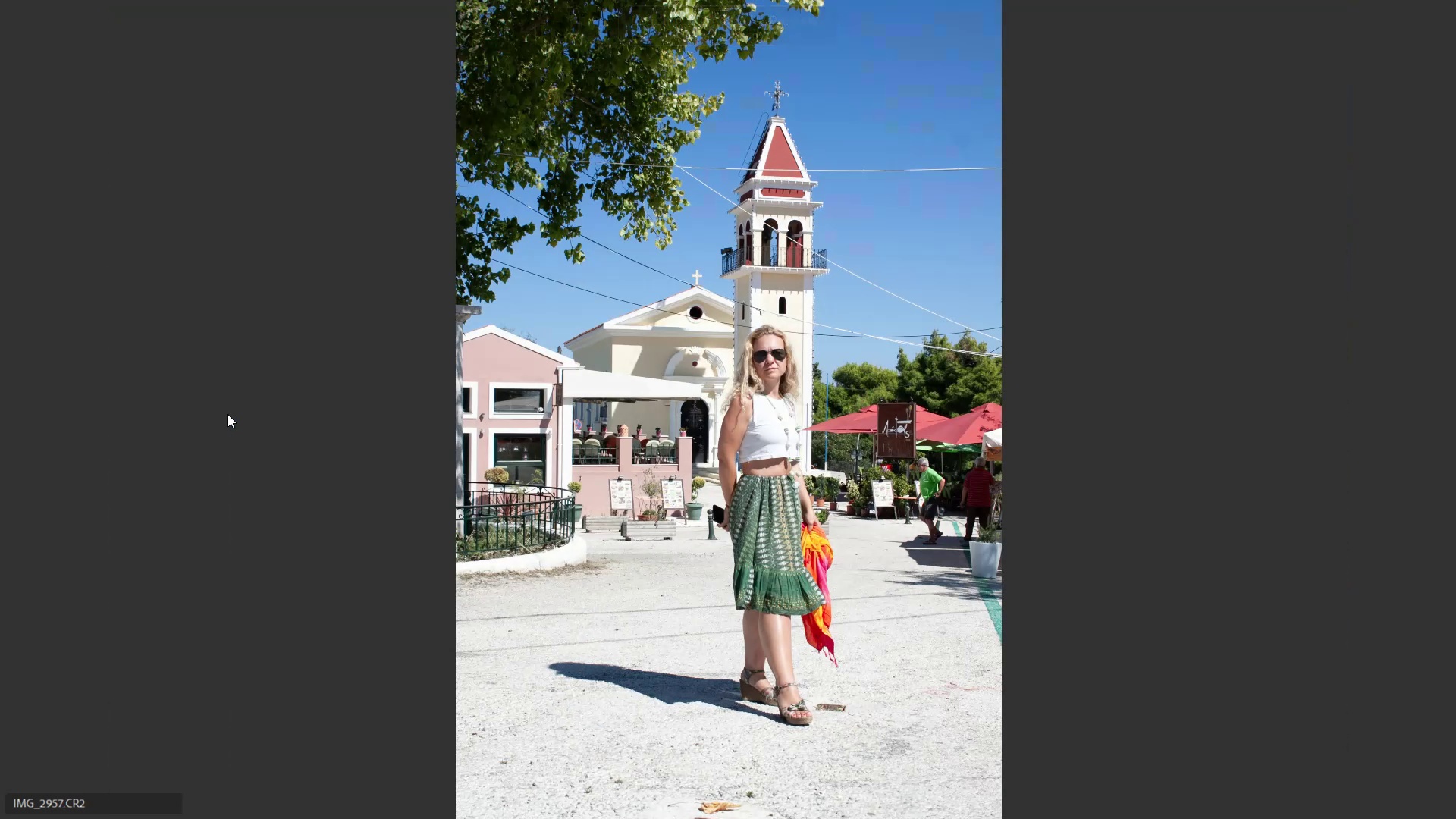 
key(6)
 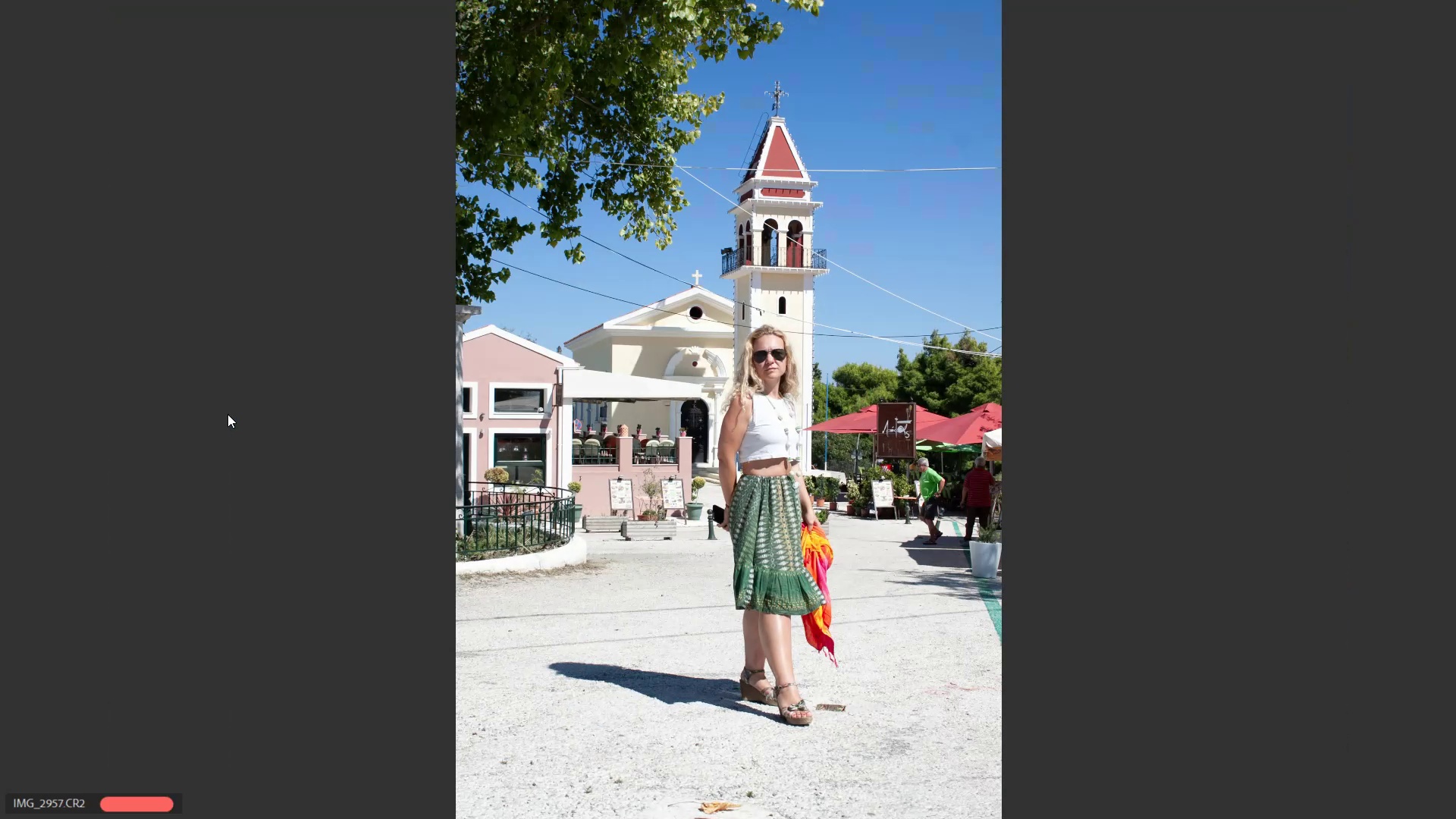 
key(ArrowRight)
 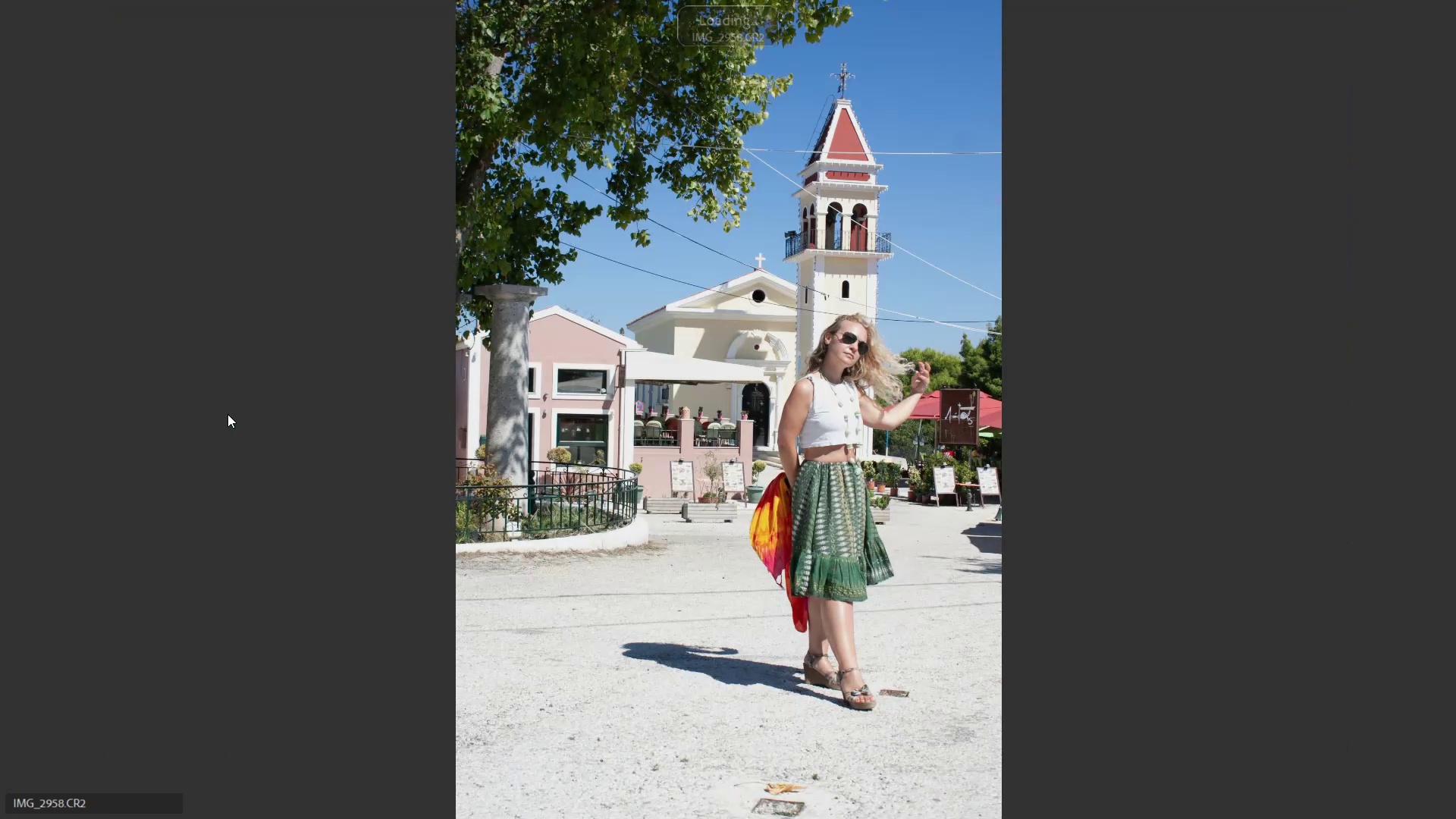 
key(6)
 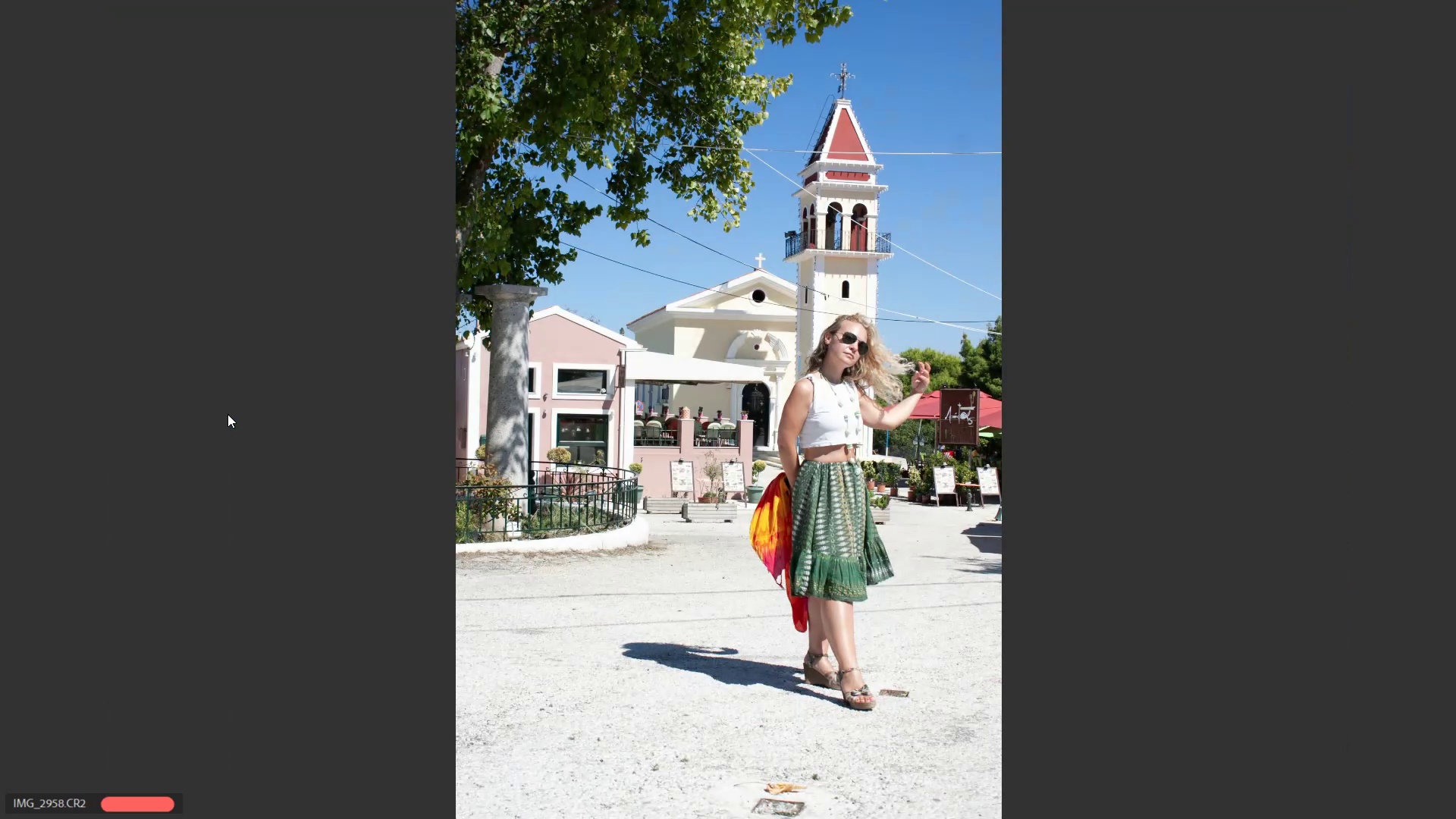 
key(ArrowRight)
 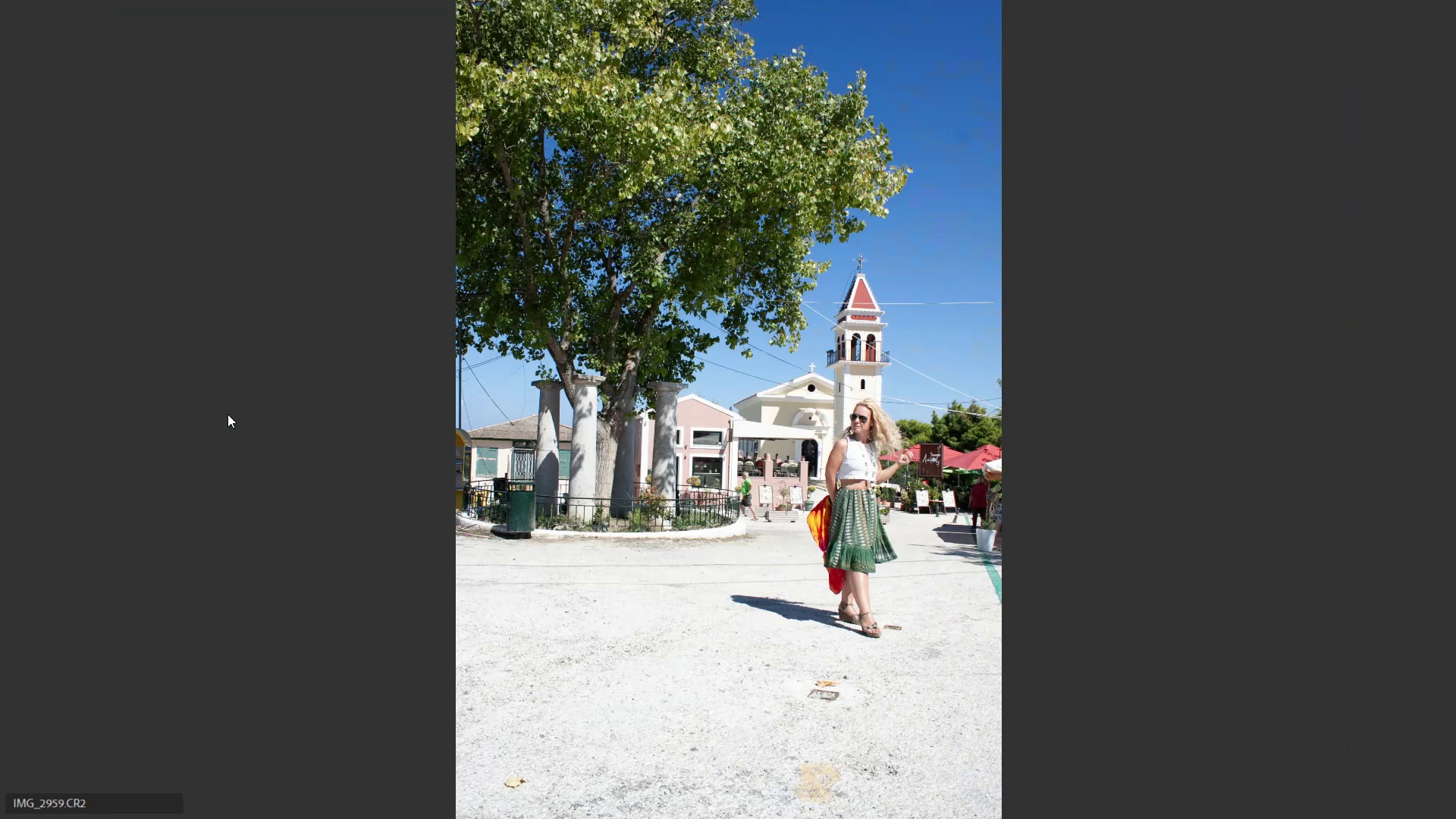 
key(6)
 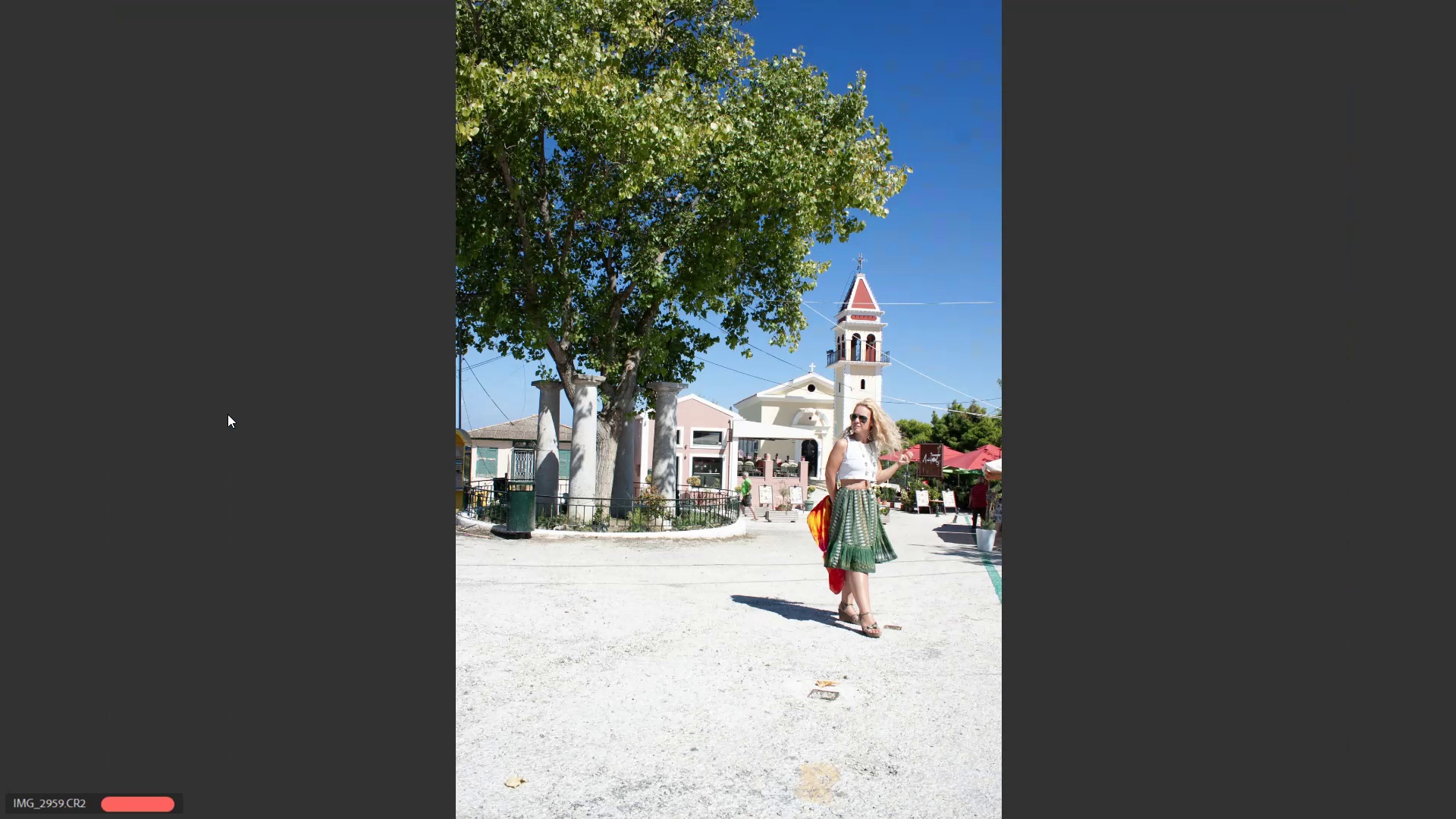 
key(ArrowRight)
 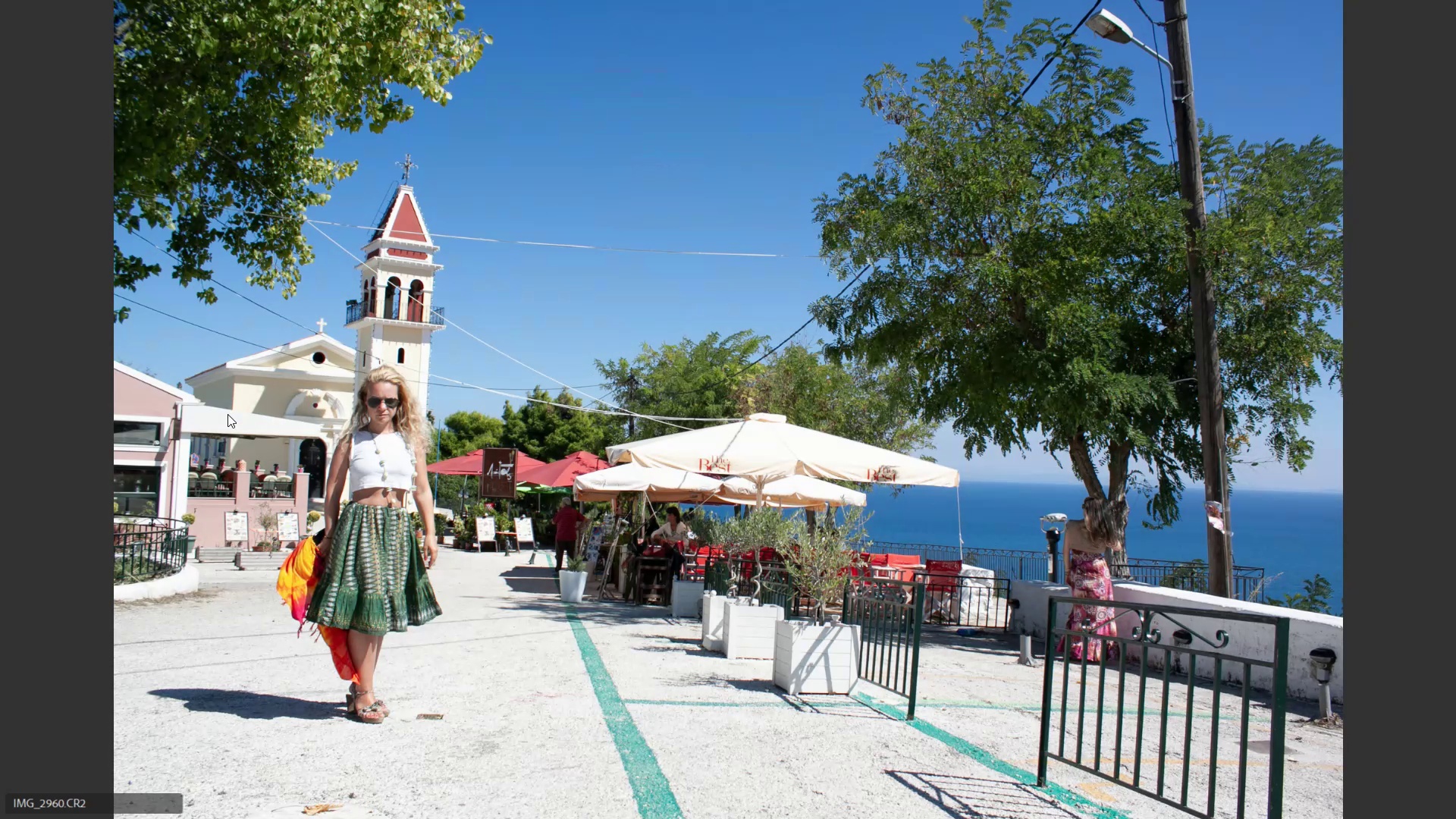 
key(6)
 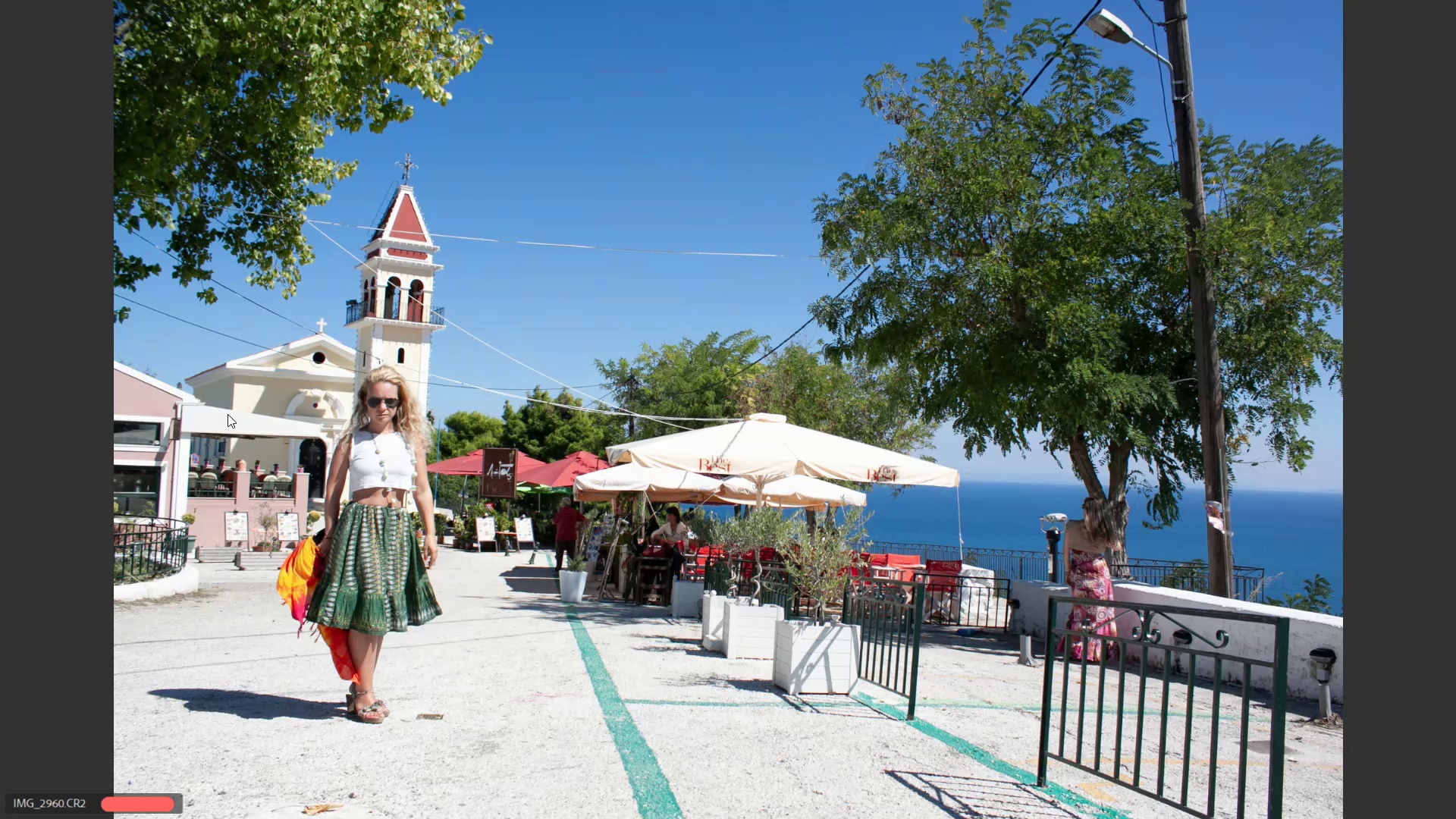 
key(ArrowRight)
 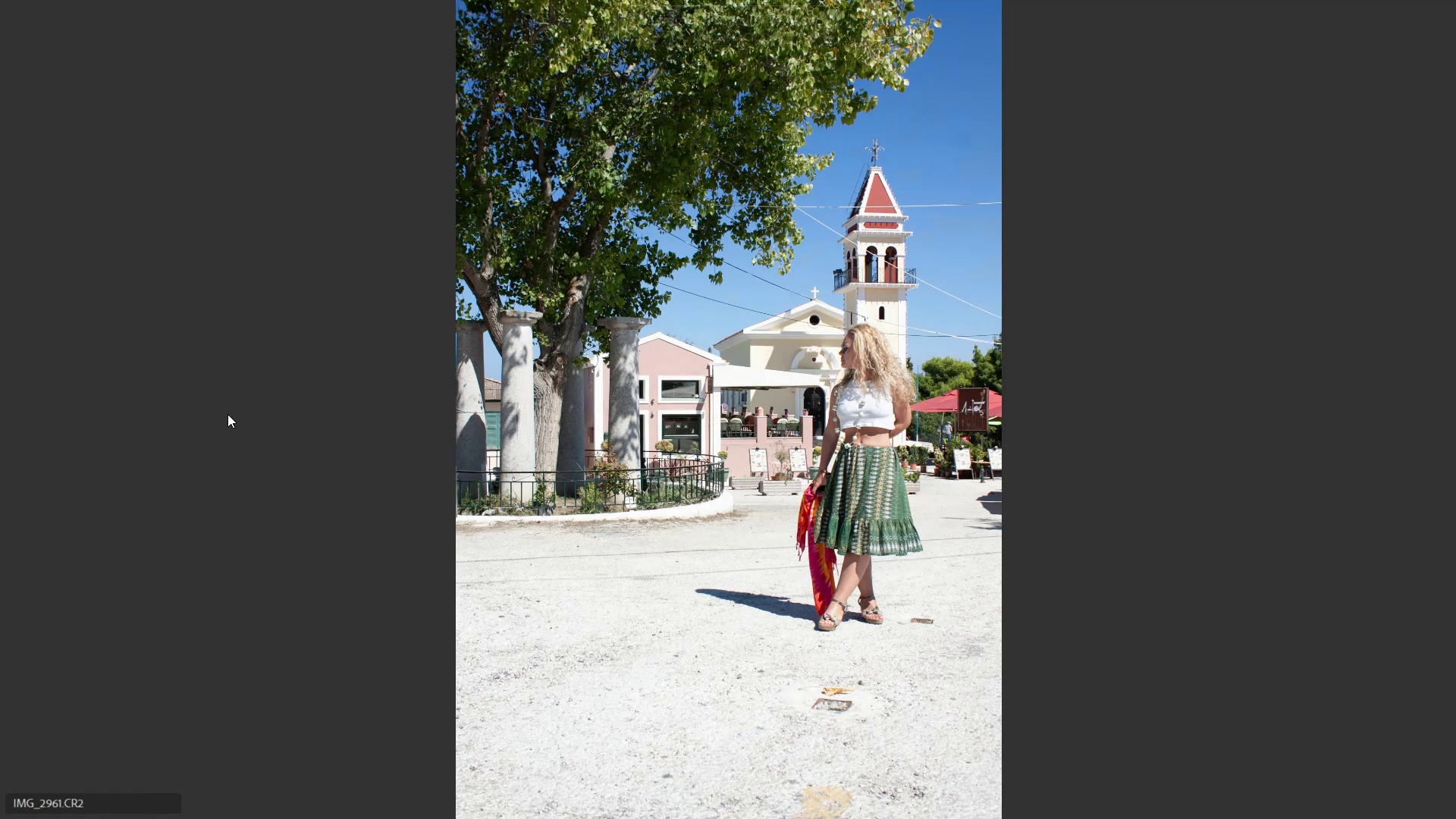 
key(6)
 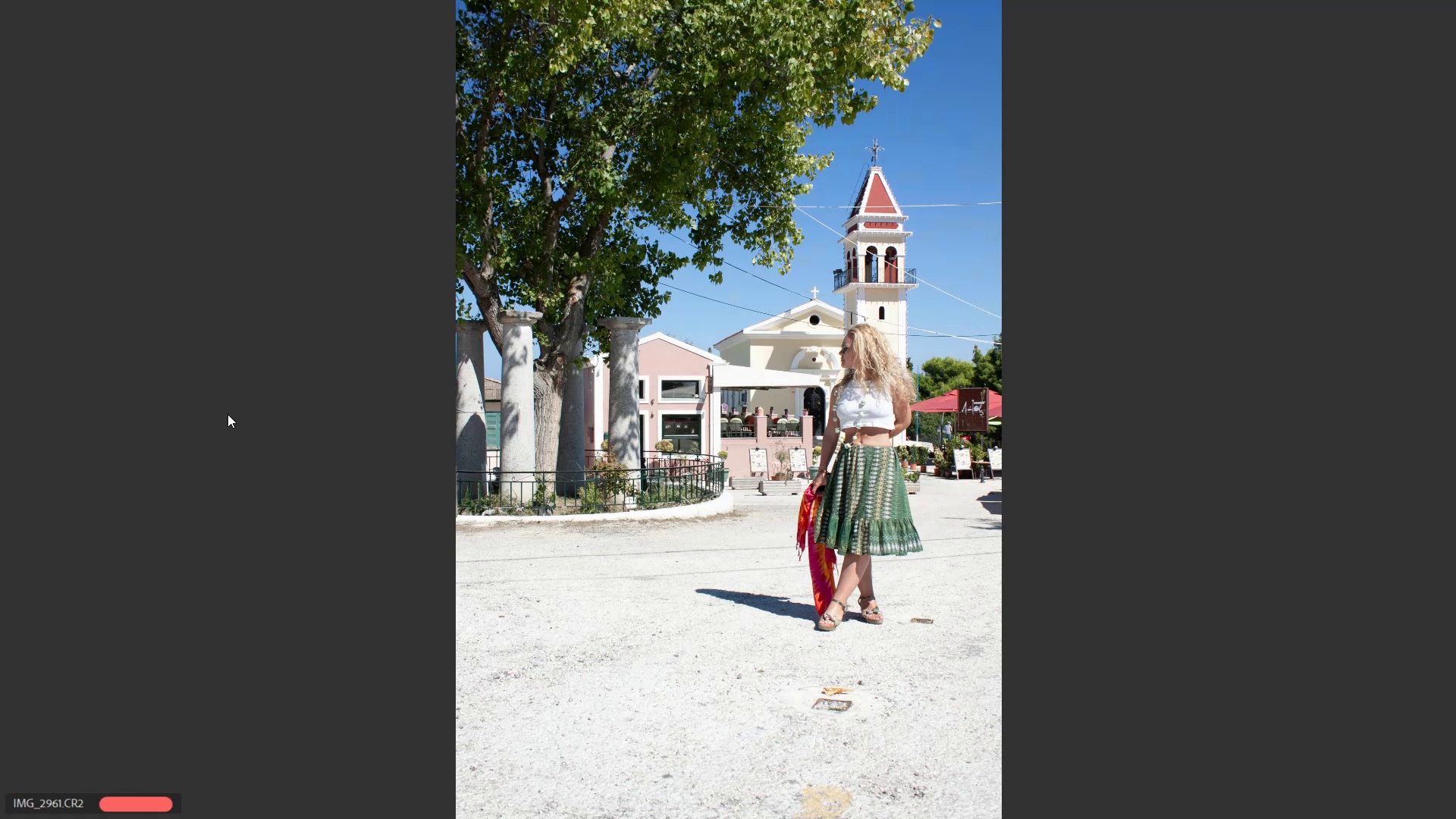 
key(ArrowRight)
 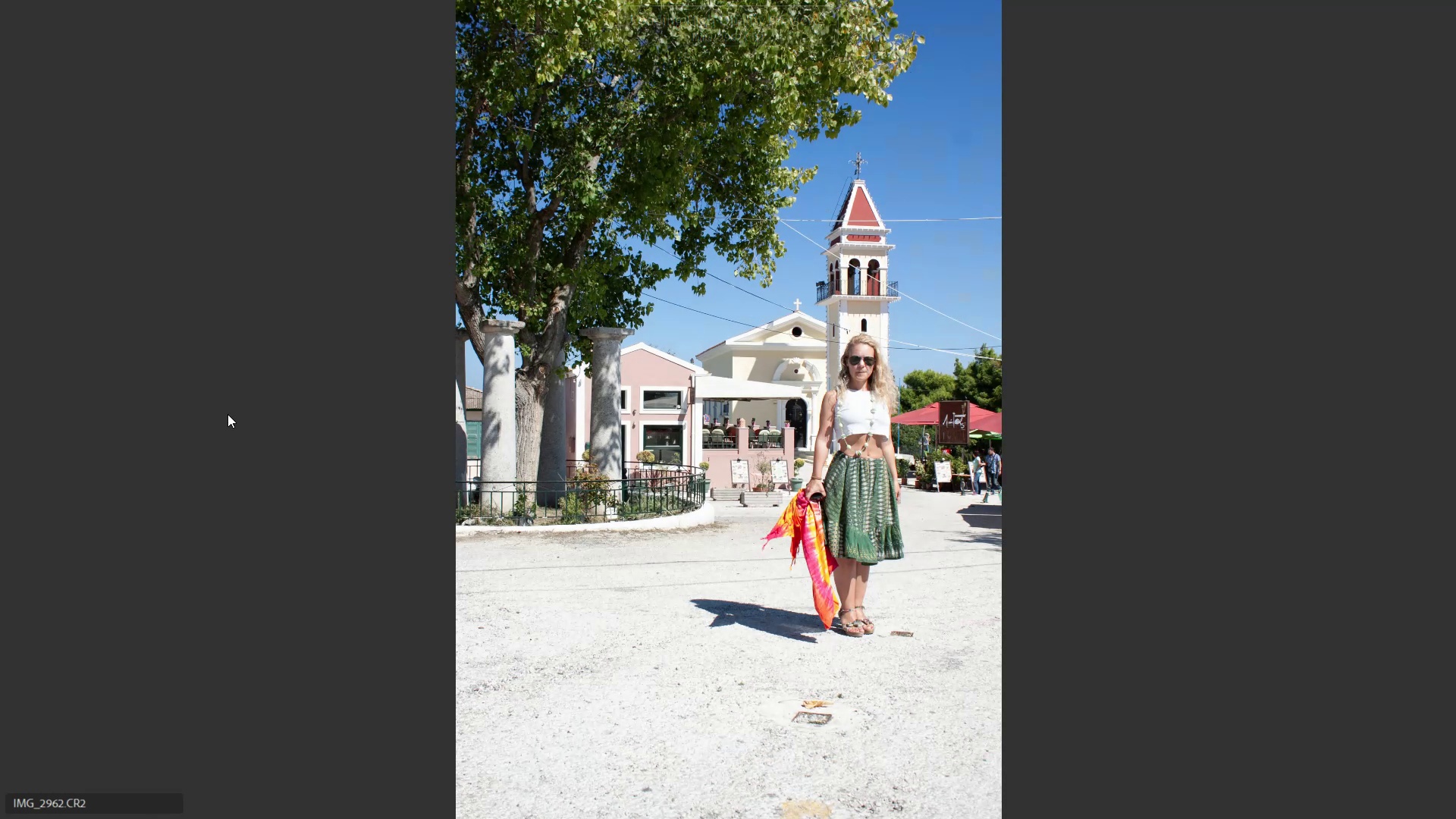 
key(6)
 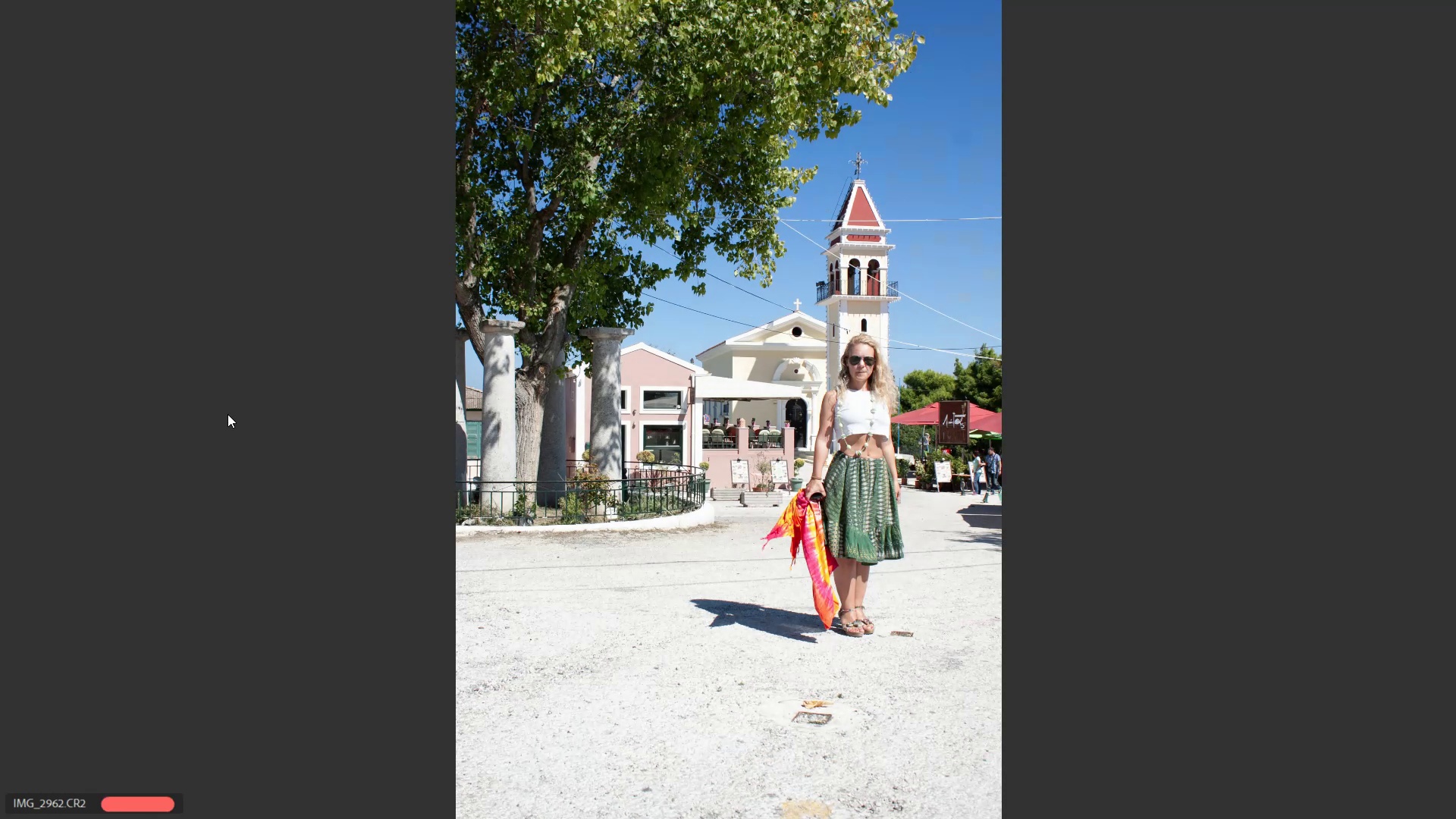 
key(ArrowRight)
 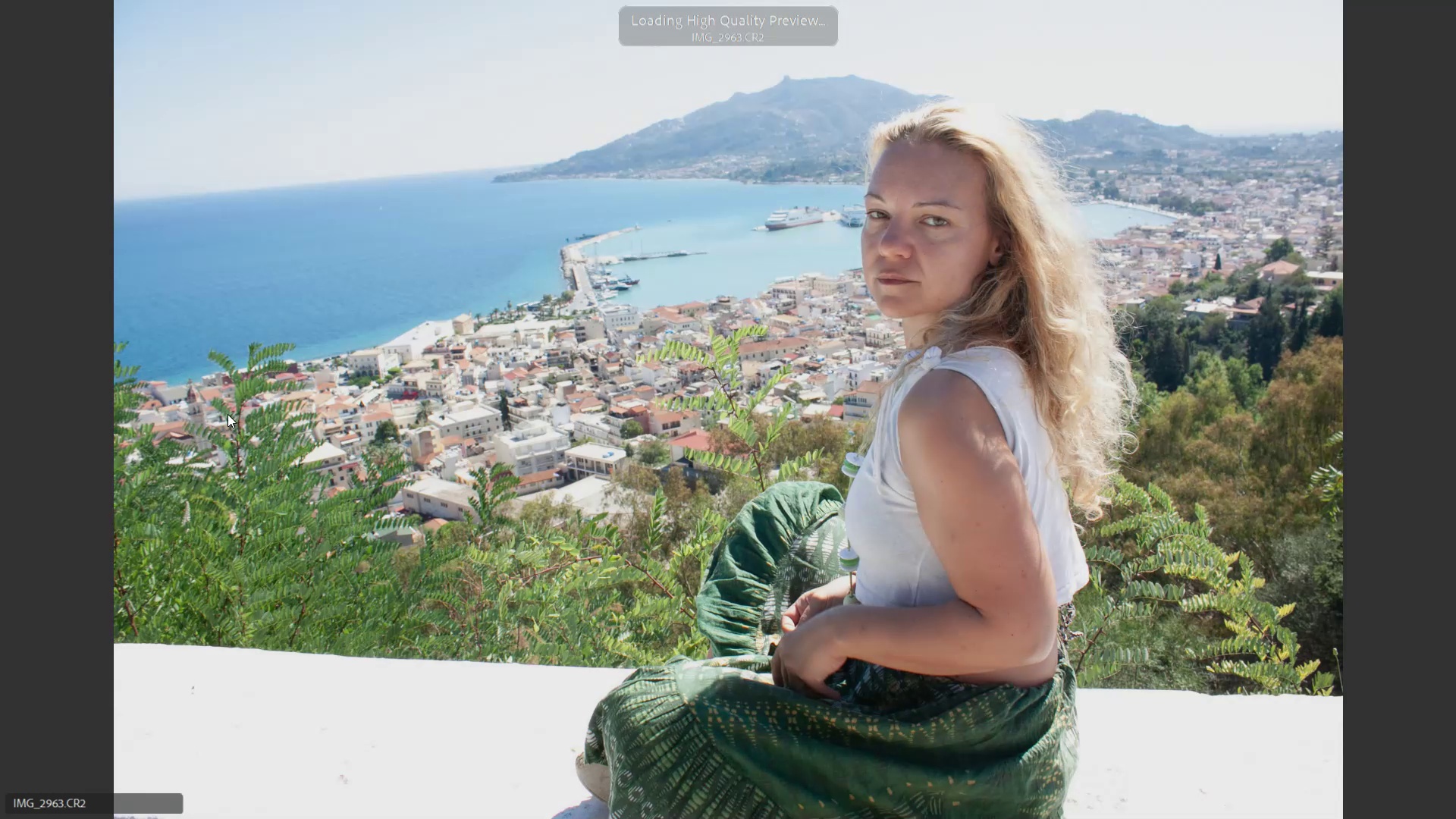 
key(ArrowRight)
 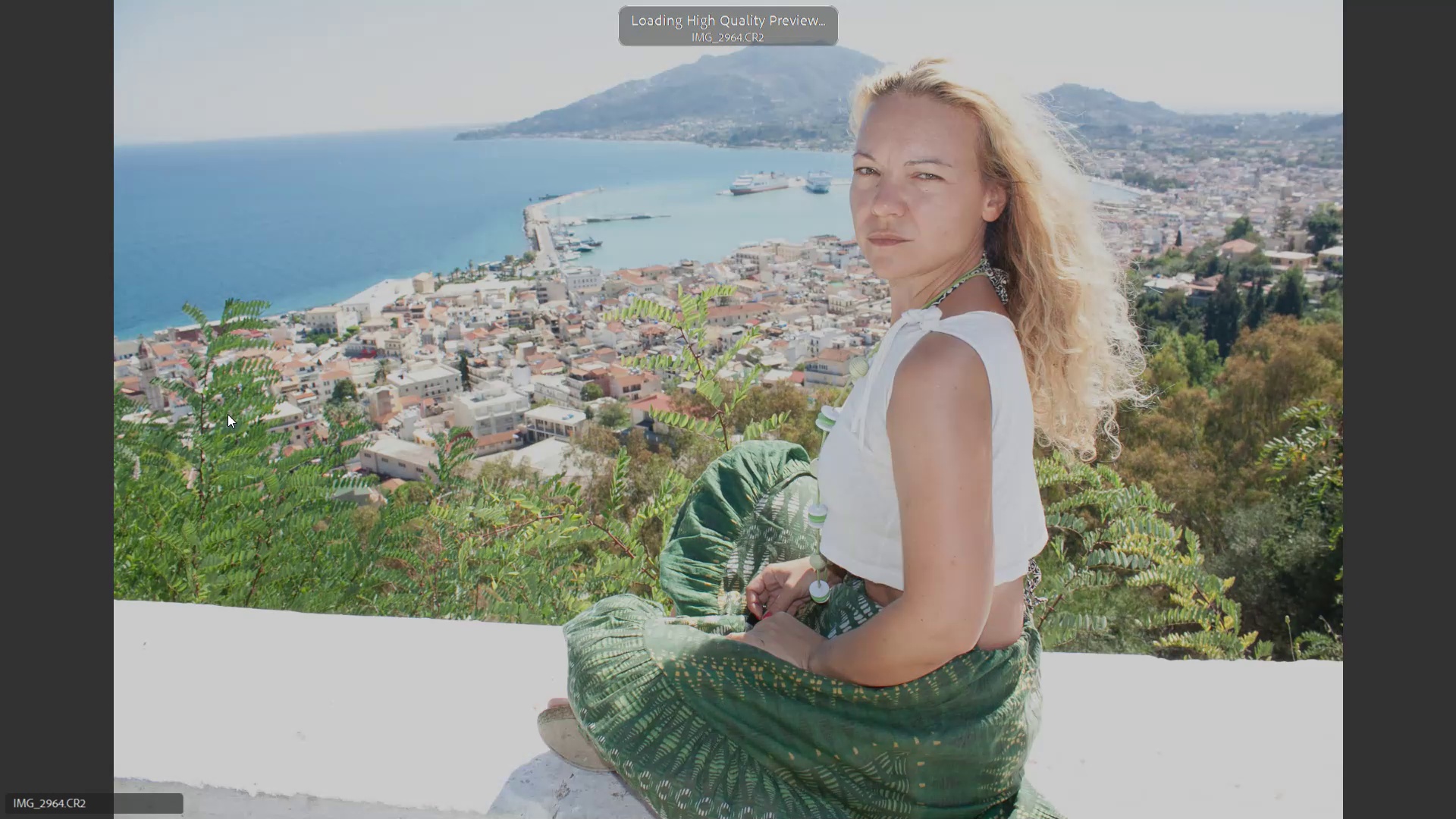 
key(ArrowRight)
 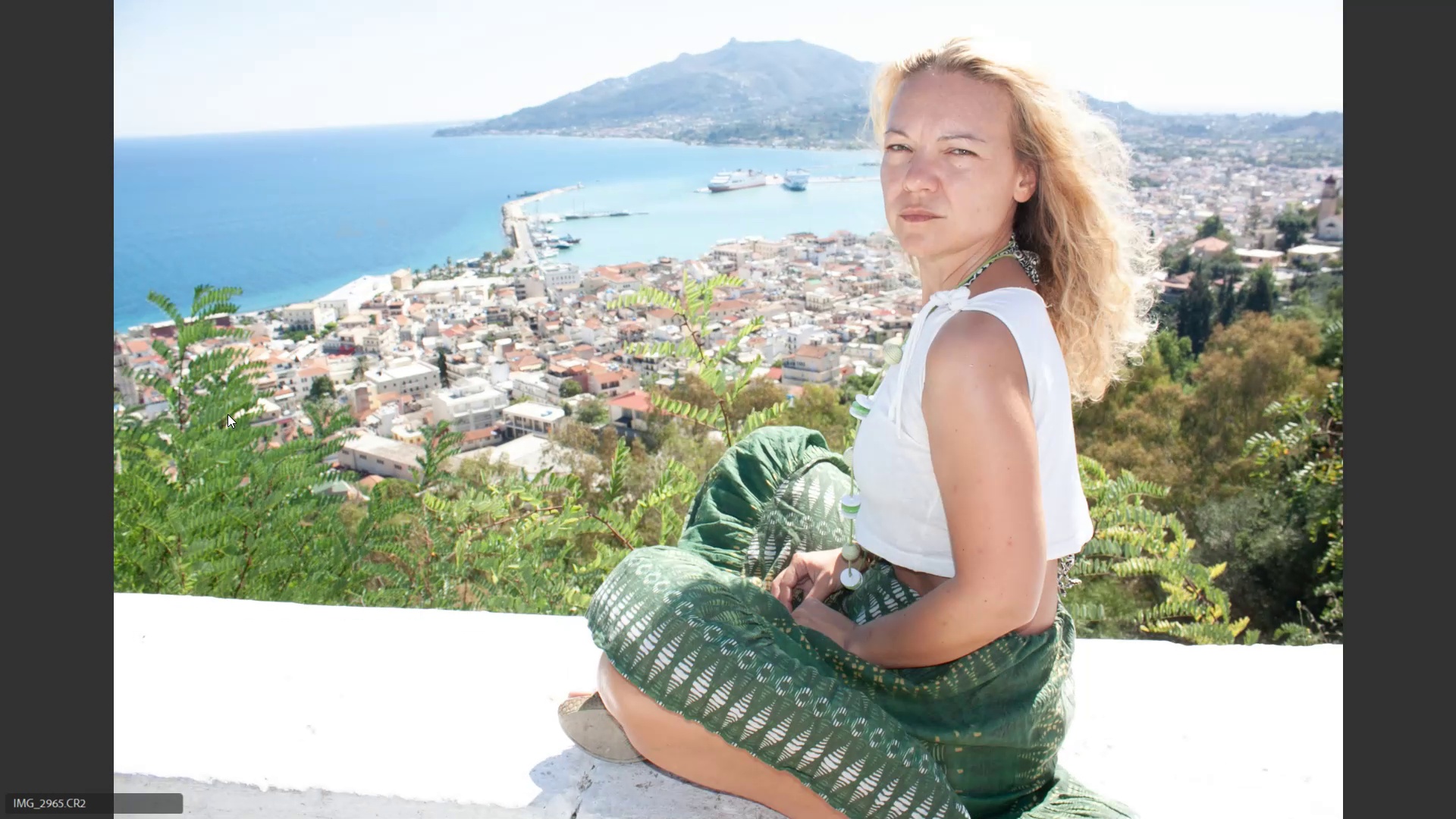 
key(ArrowLeft)
 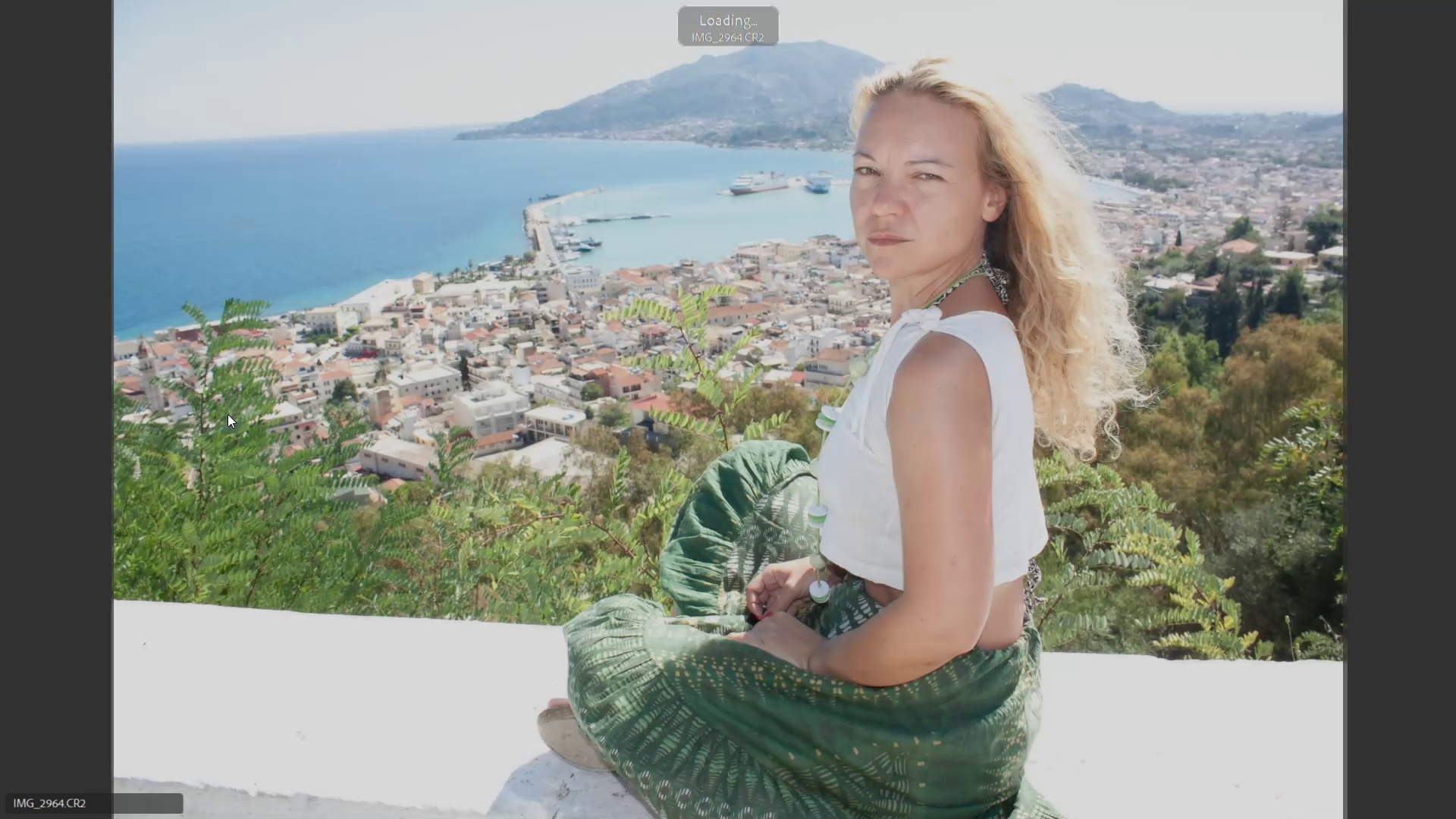 
key(ArrowLeft)
 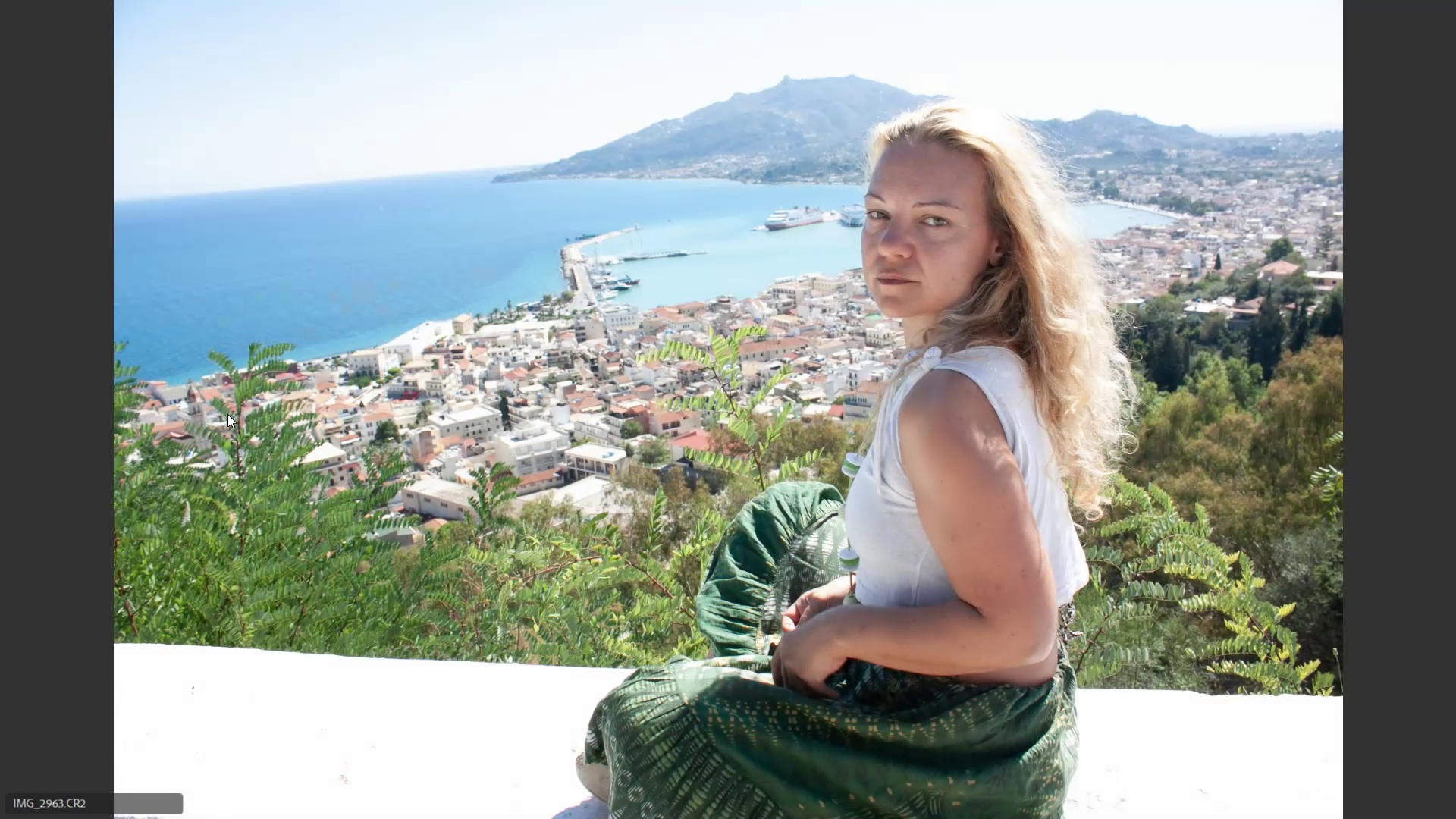 
key(6)
 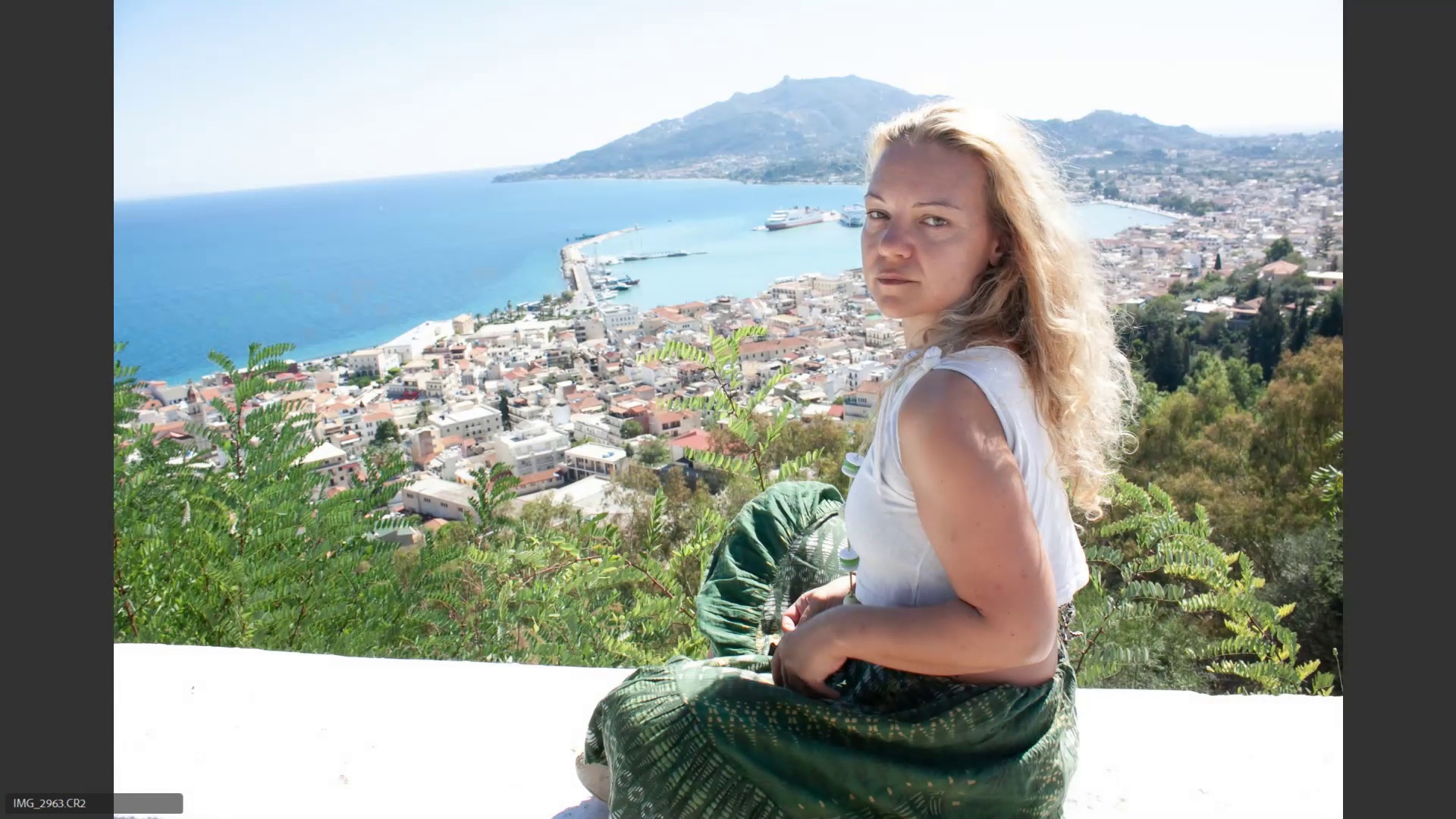 
key(ArrowRight)
 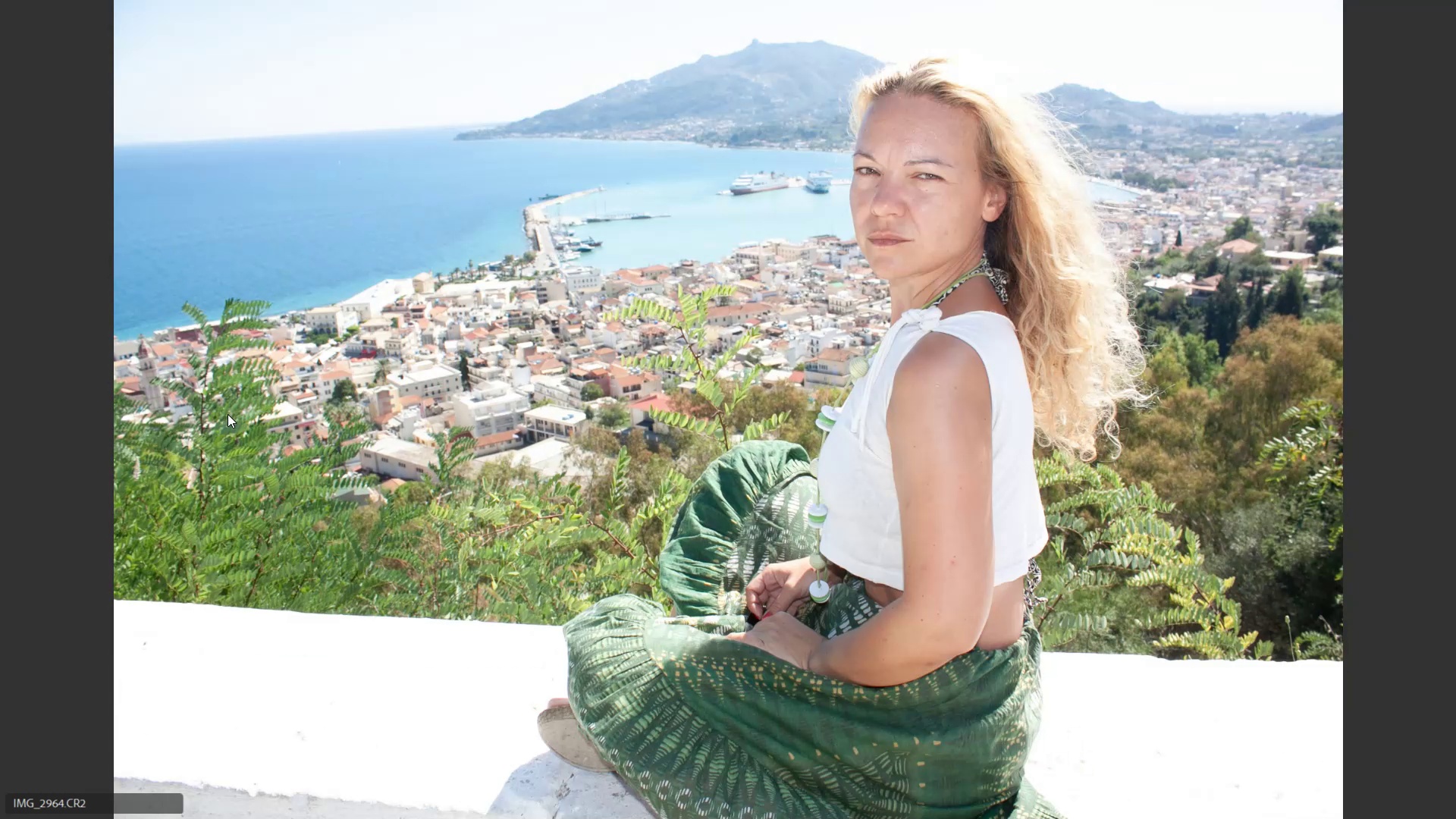 
key(6)
 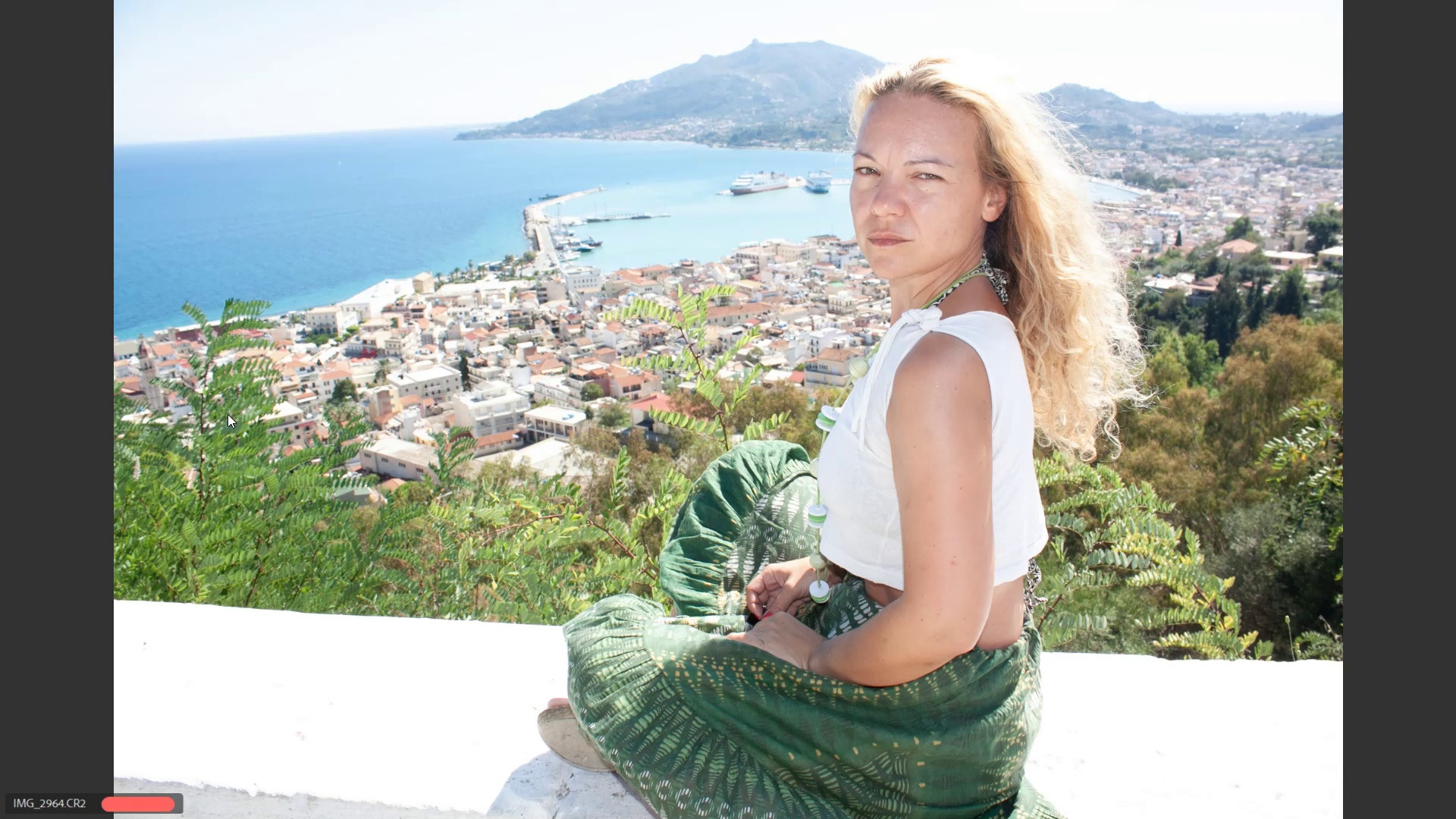 
key(ArrowRight)
 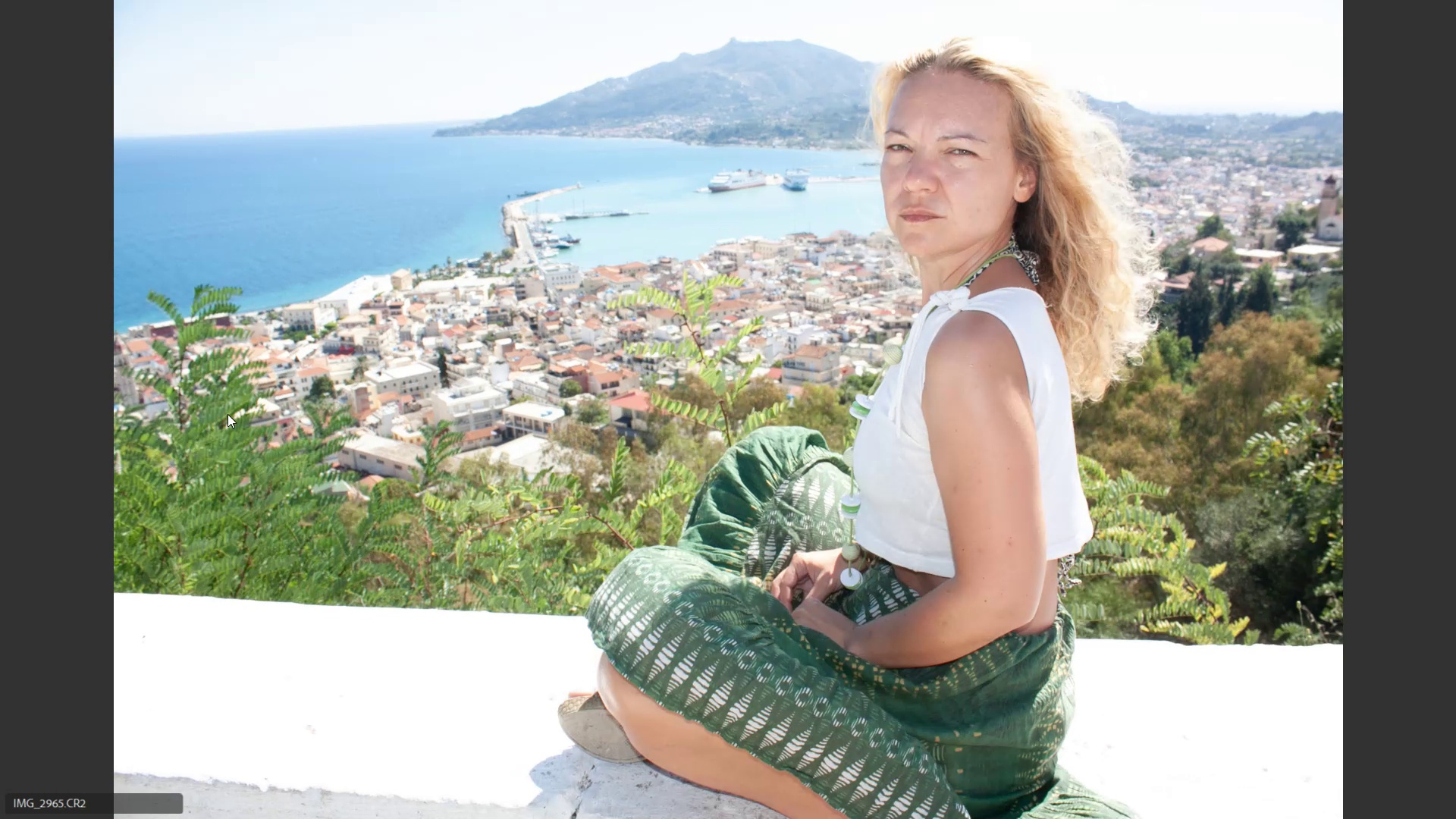 
key(ArrowRight)
 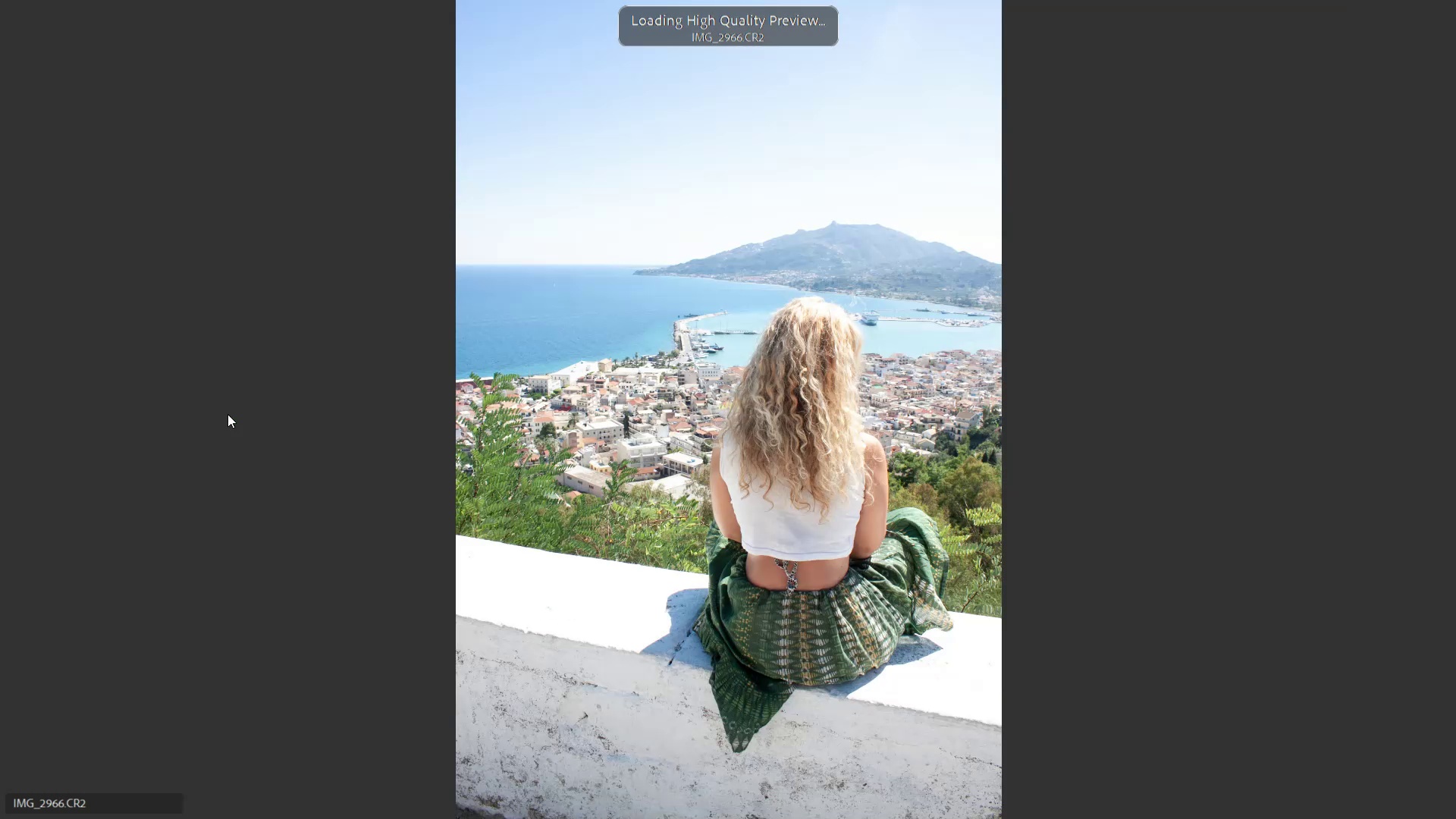 
key(ArrowLeft)
 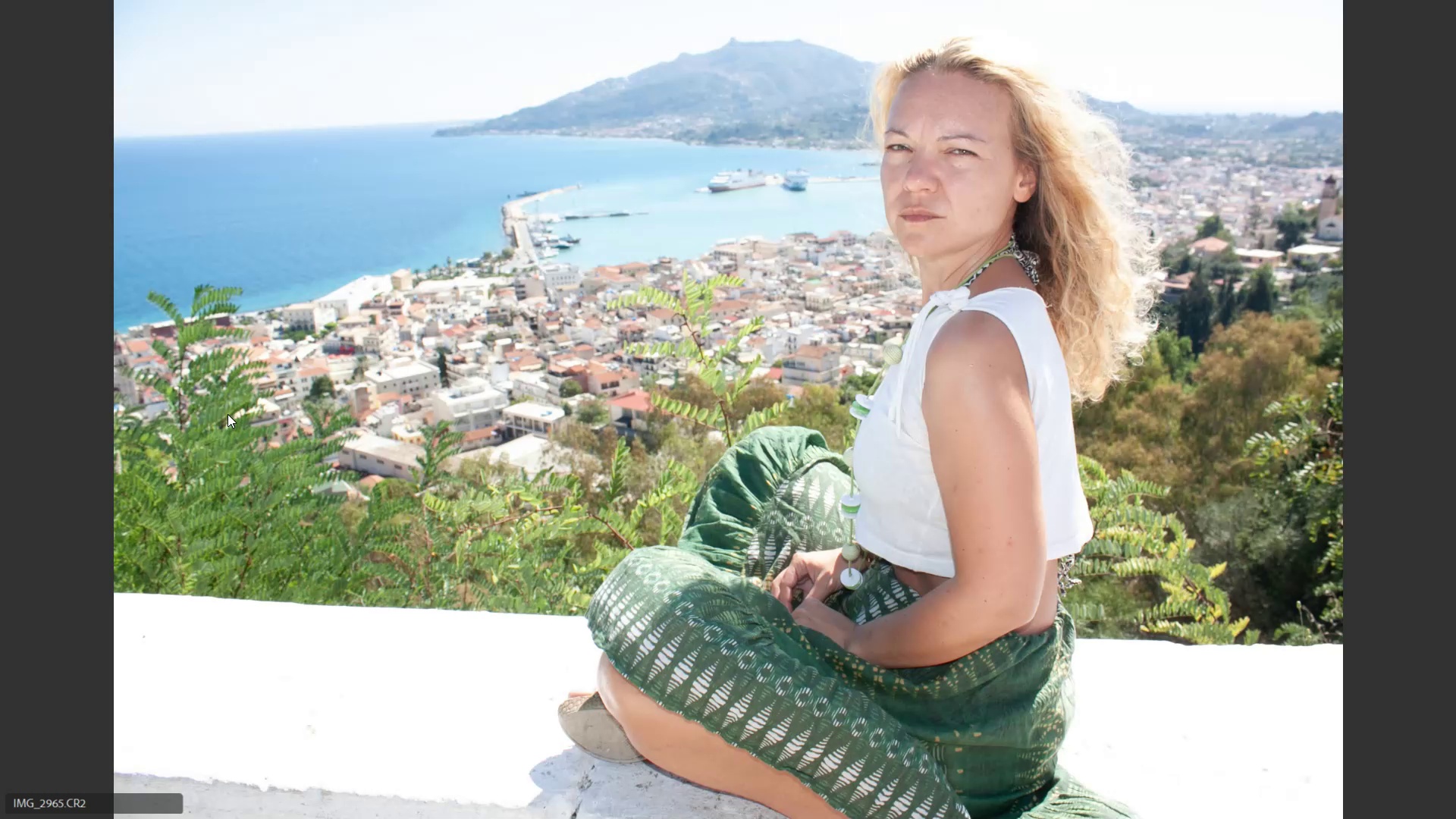 
key(ArrowRight)
 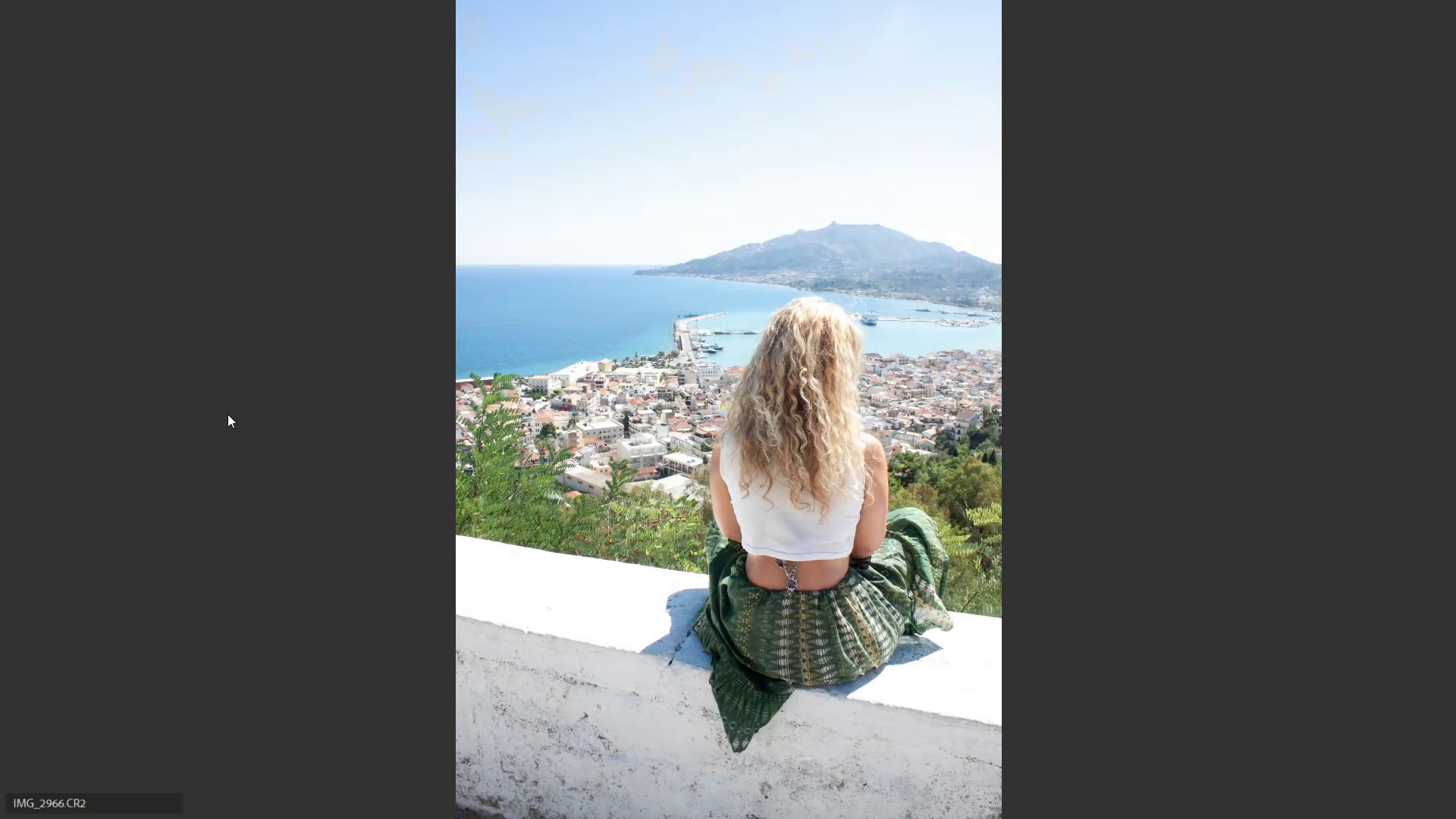 
key(6)
 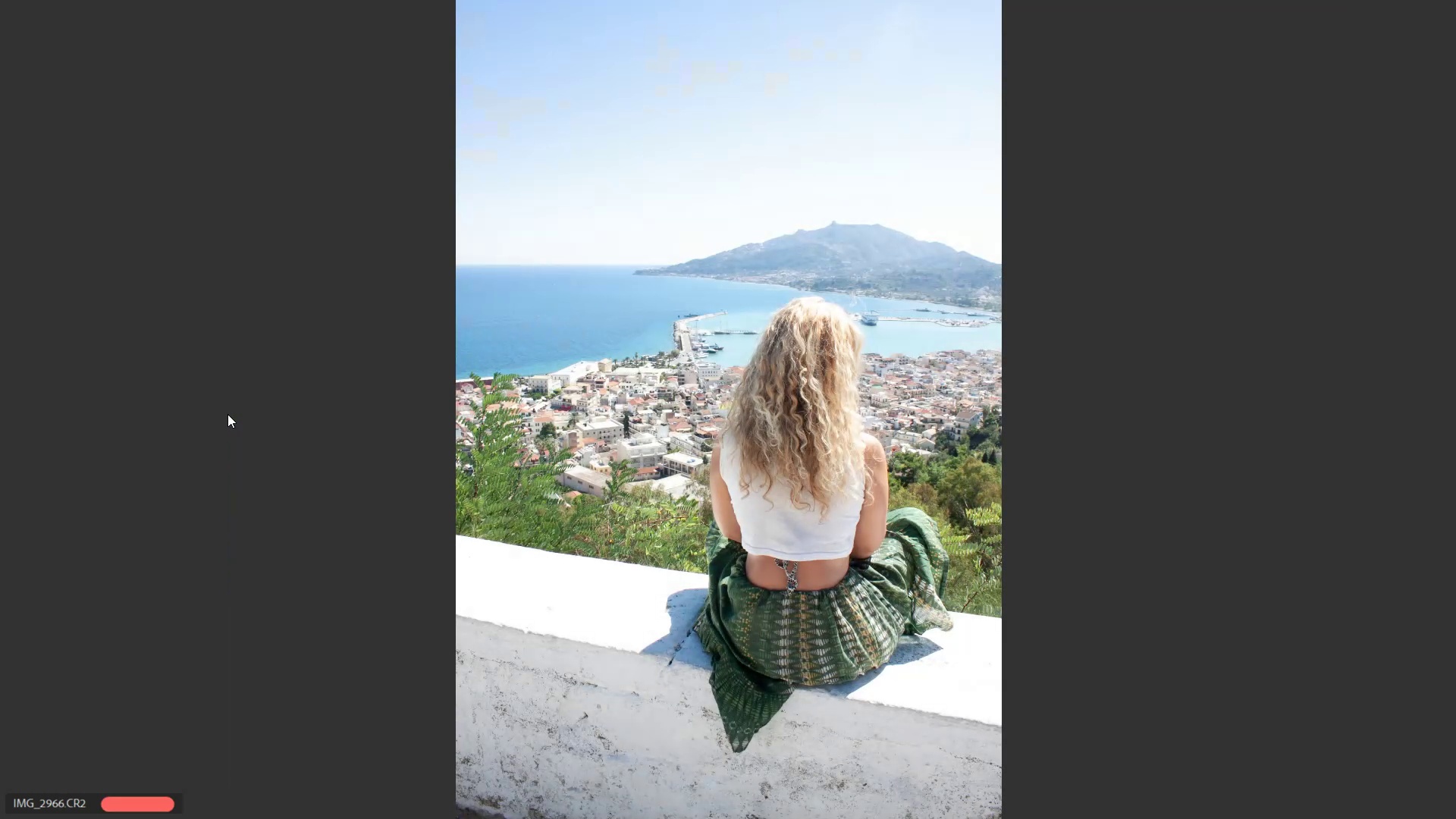 
key(ArrowRight)
 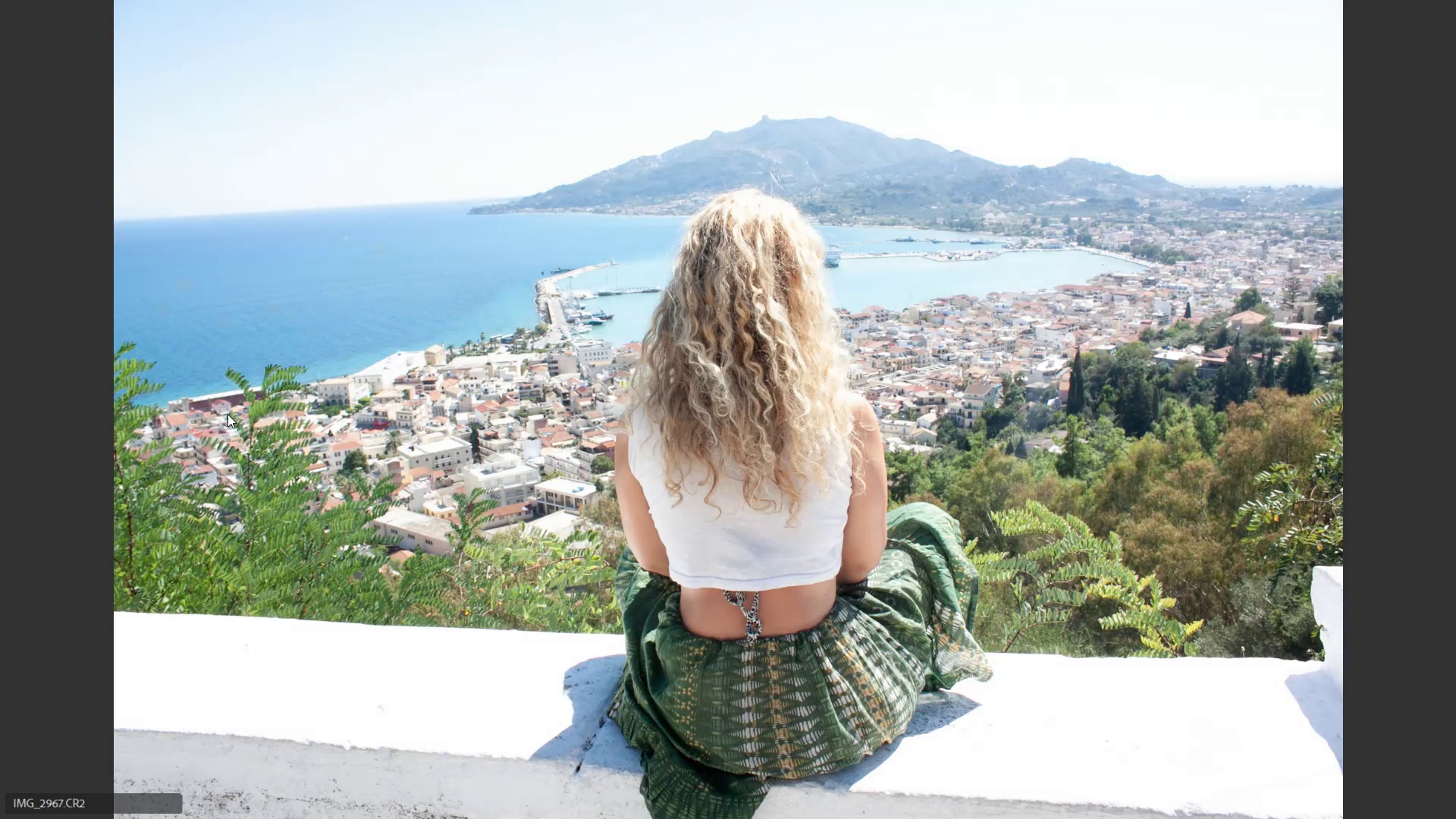 
key(6)
 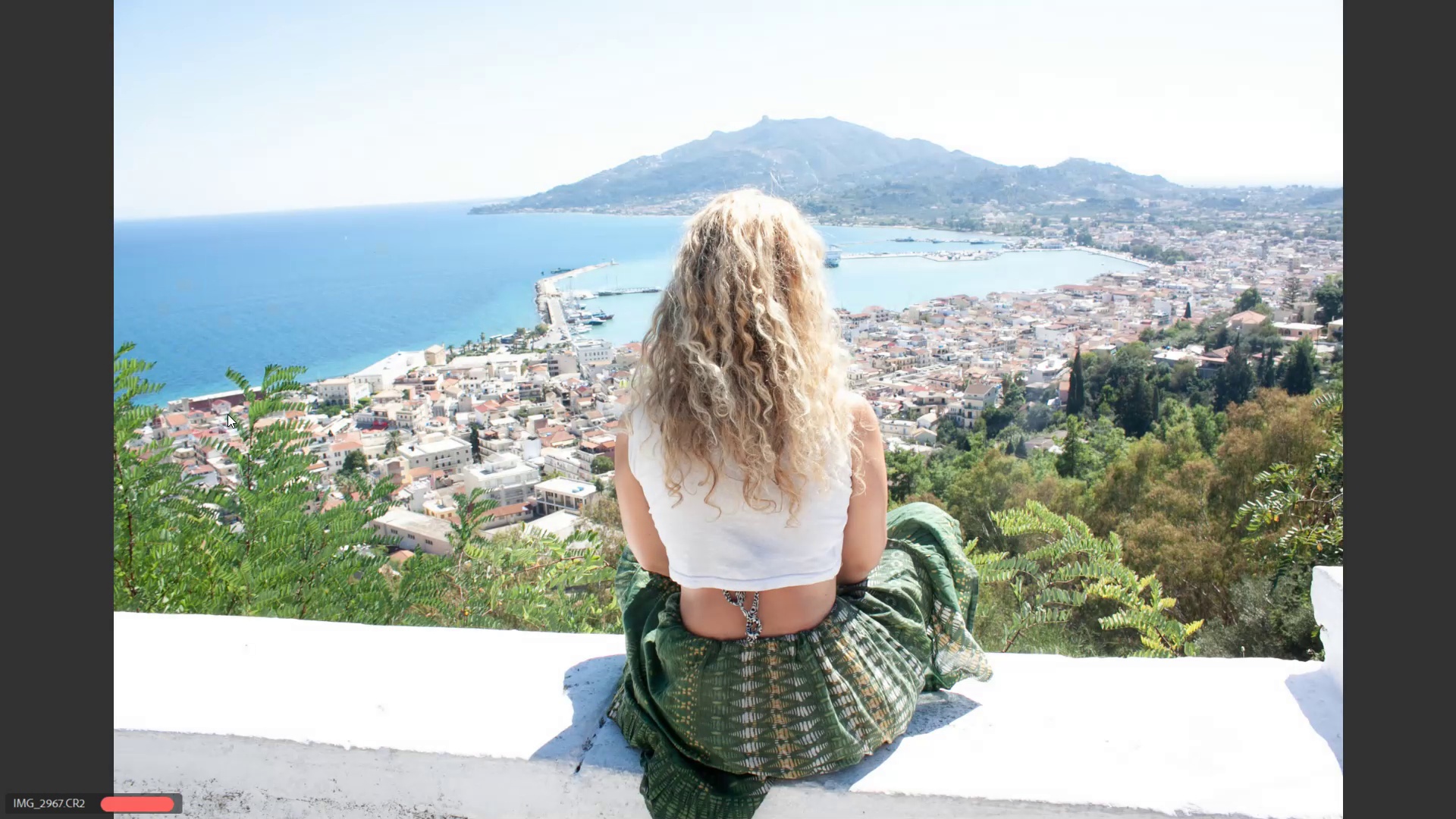 
key(ArrowRight)
 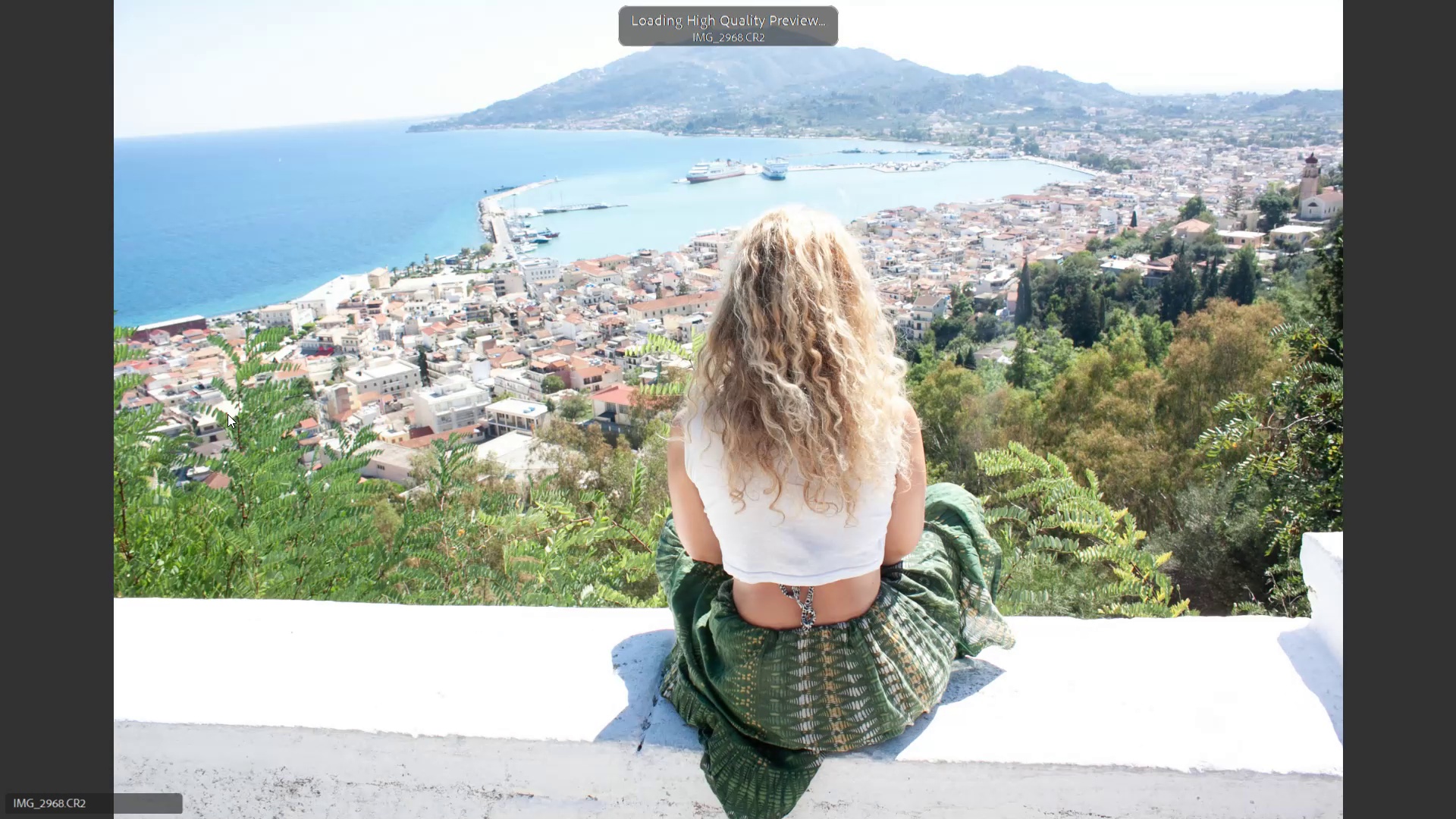 
key(ArrowRight)
 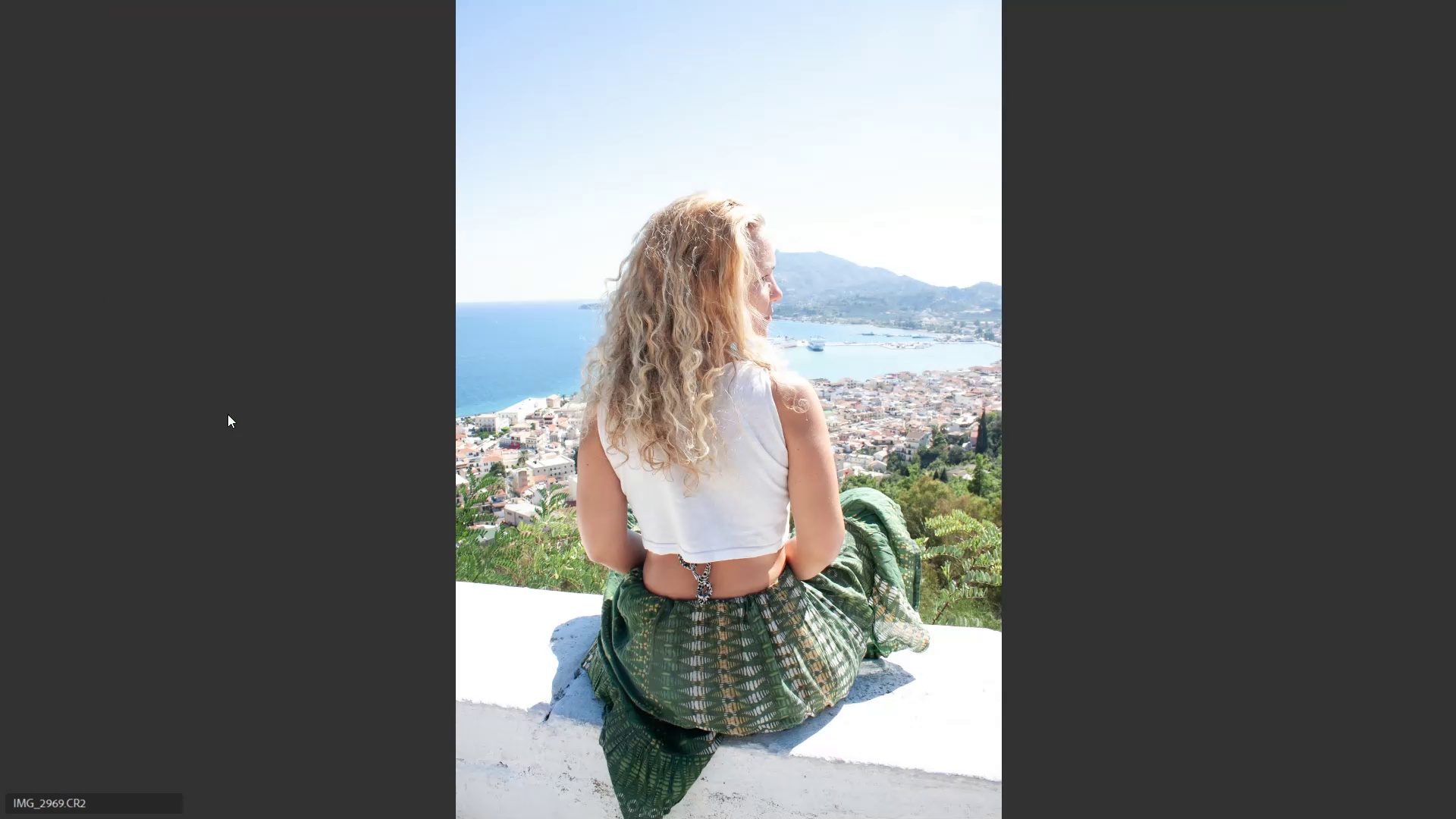 
key(ArrowLeft)
 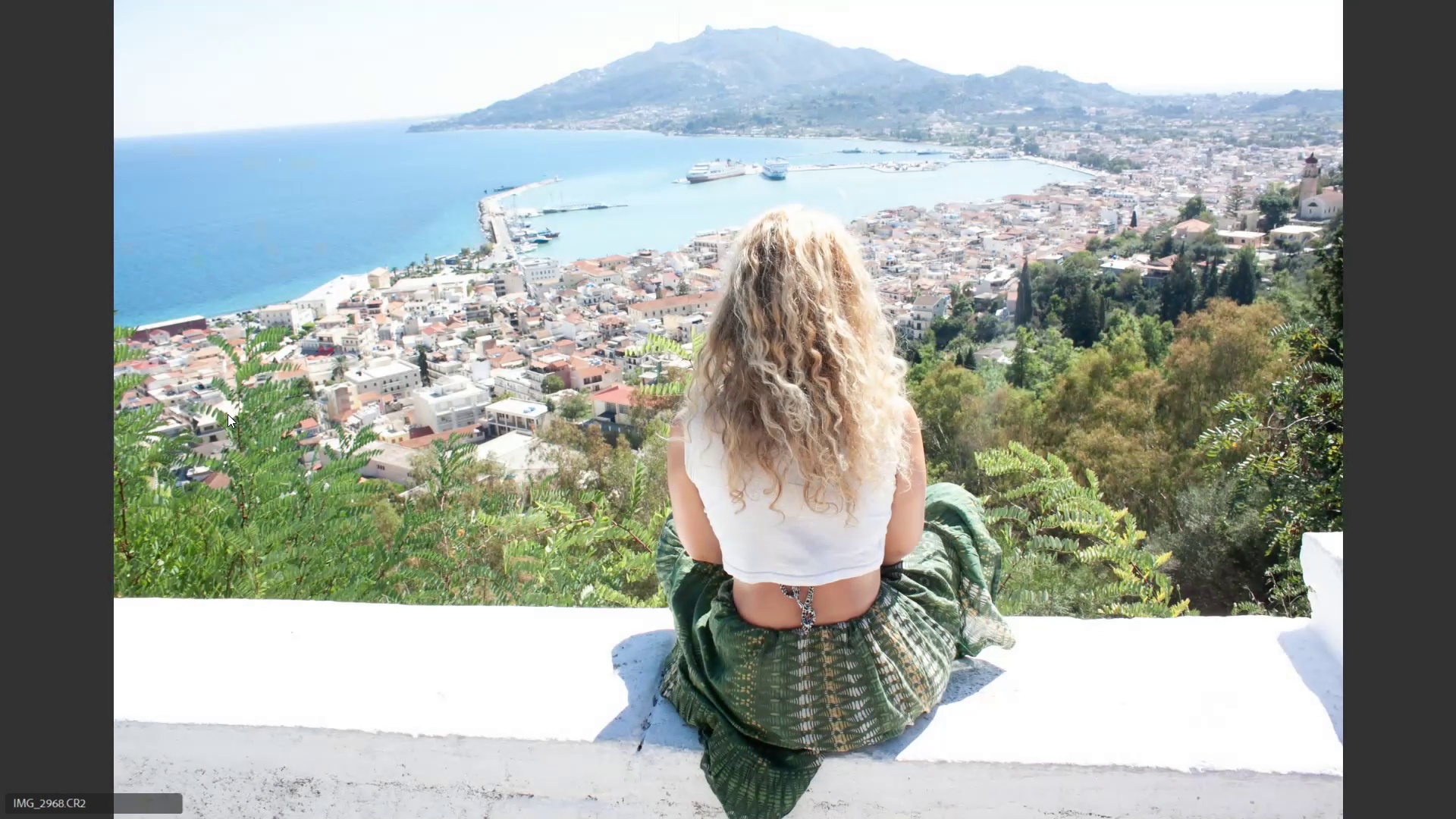 
key(ArrowRight)
 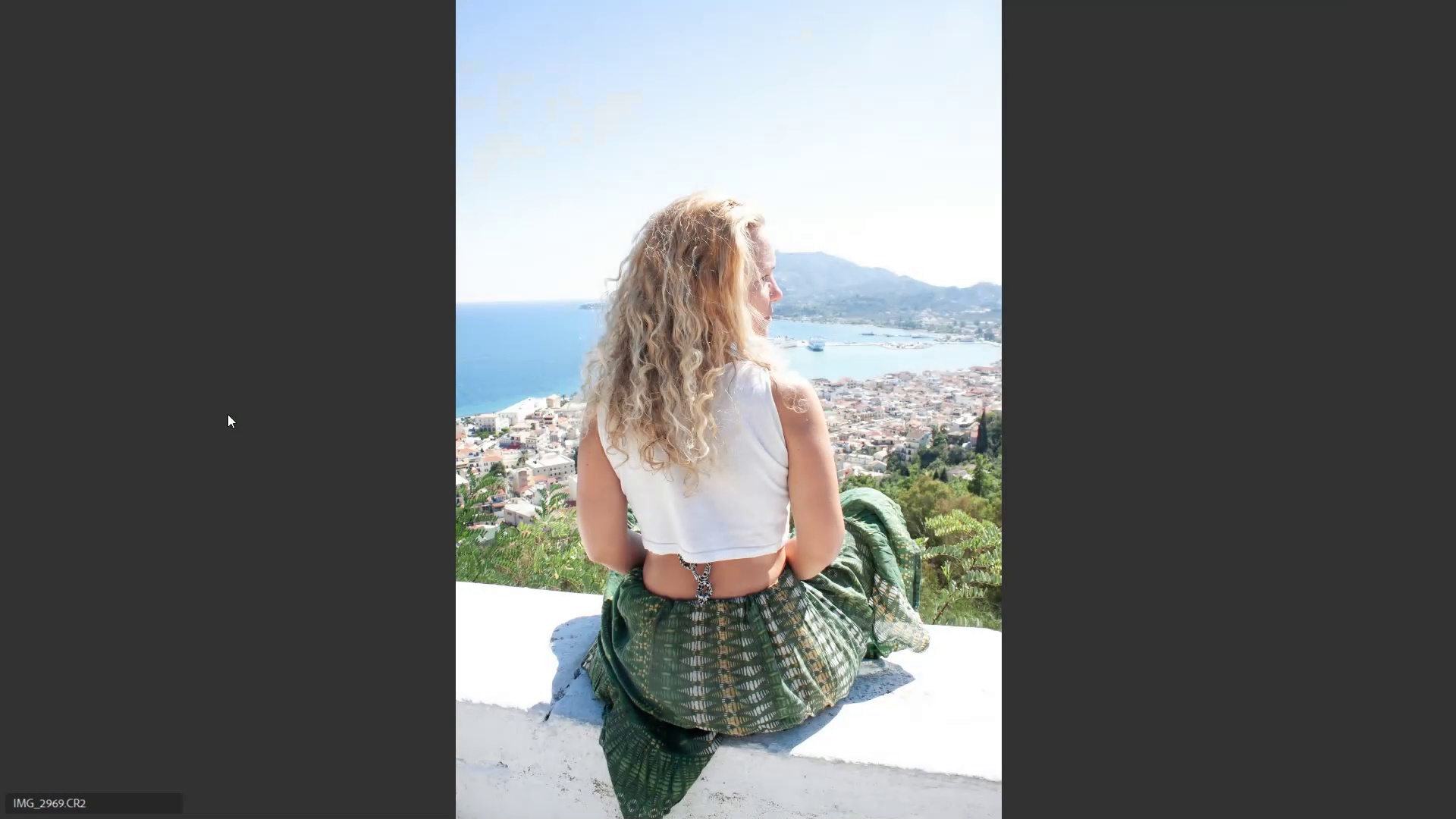 
key(6)
 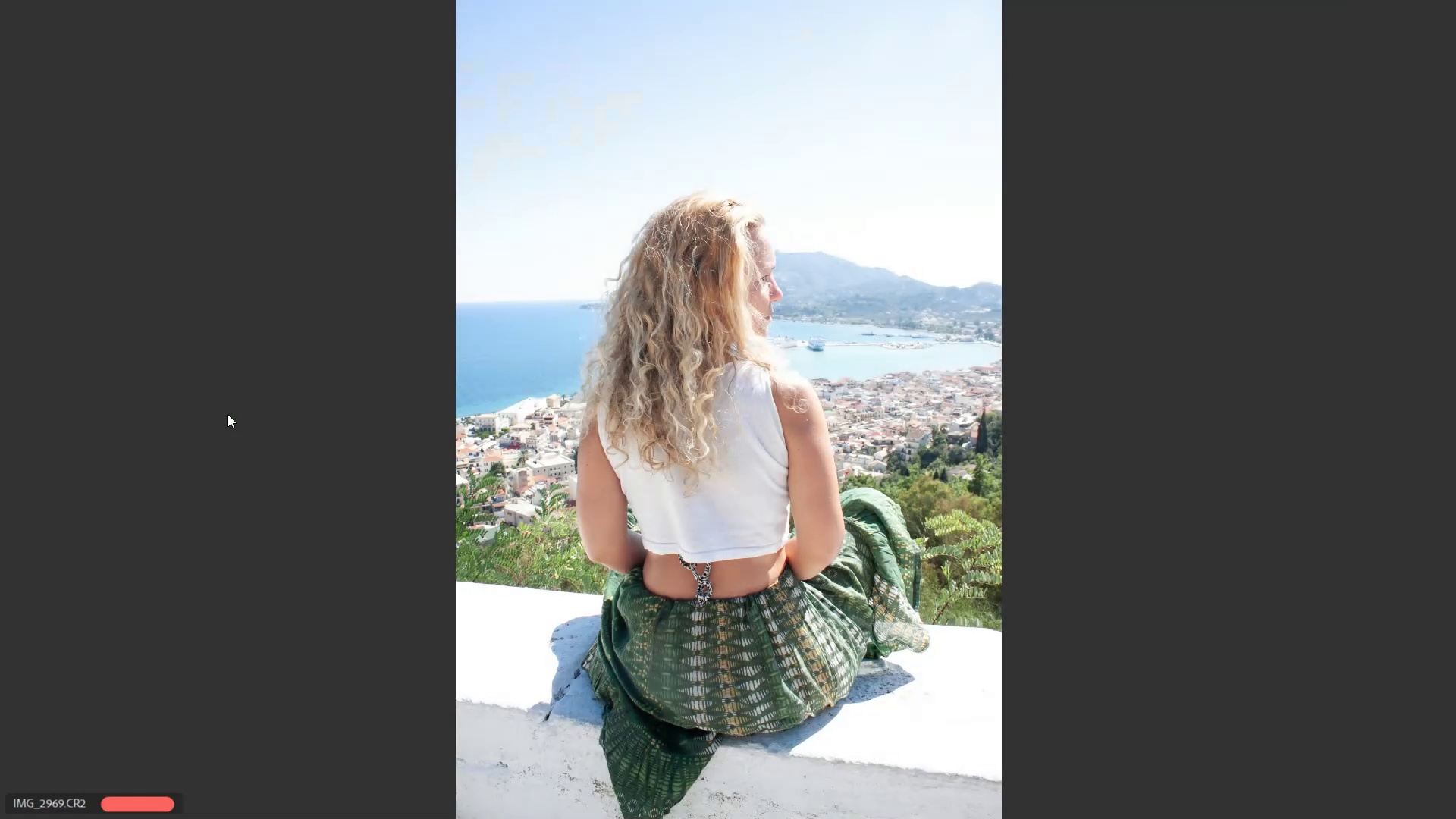 
key(ArrowRight)
 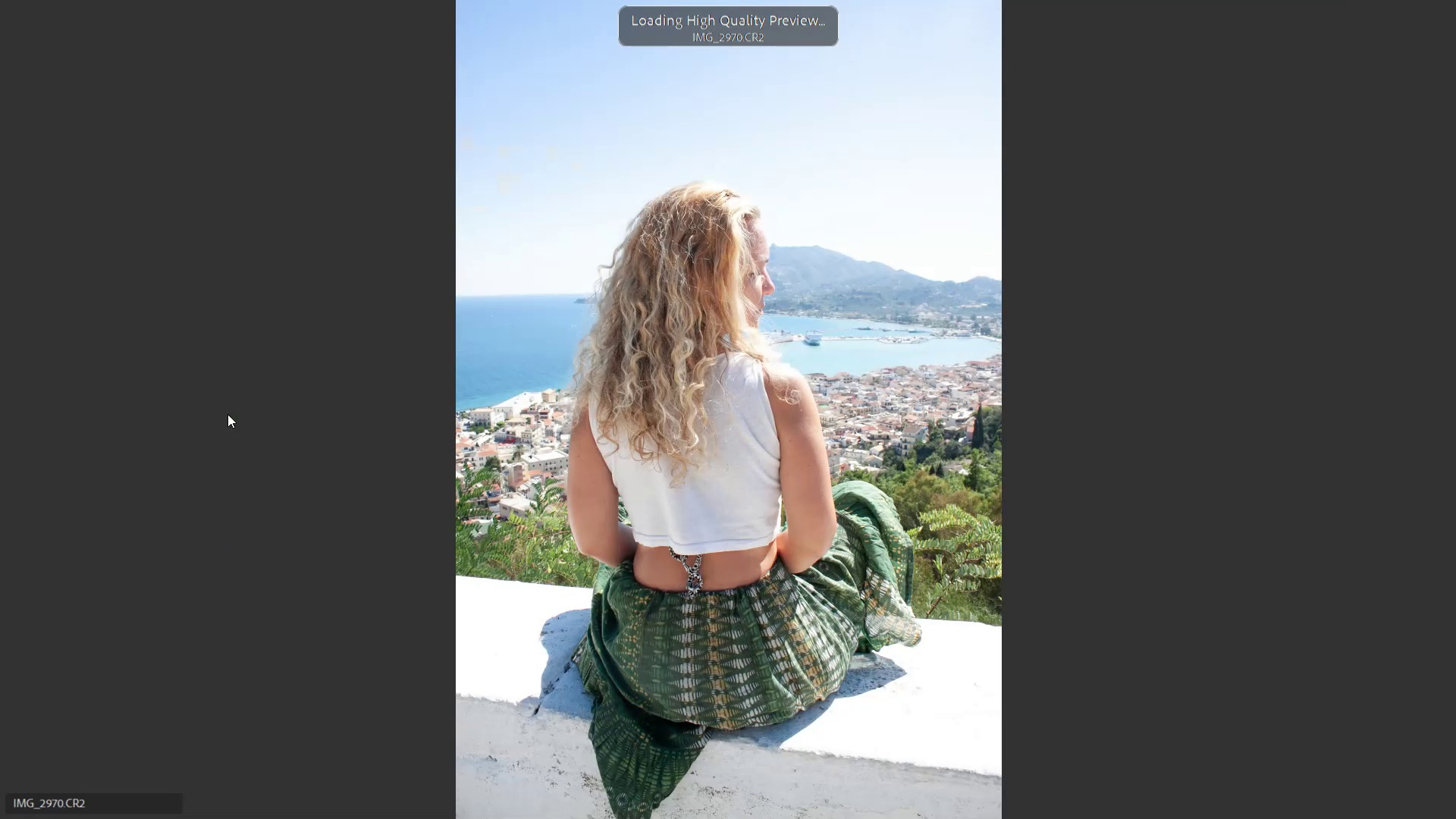 
key(ArrowRight)
 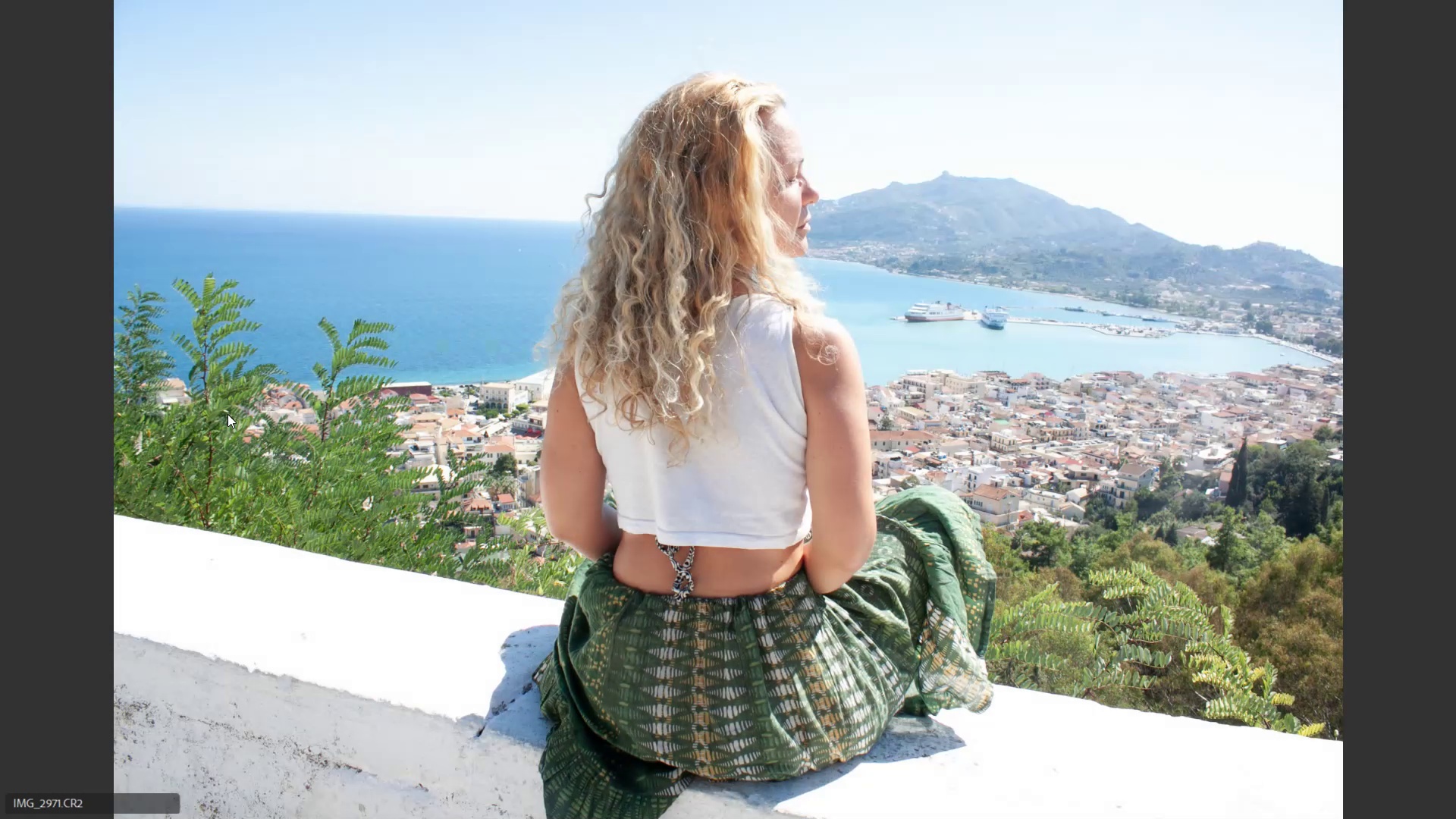 
key(ArrowRight)
 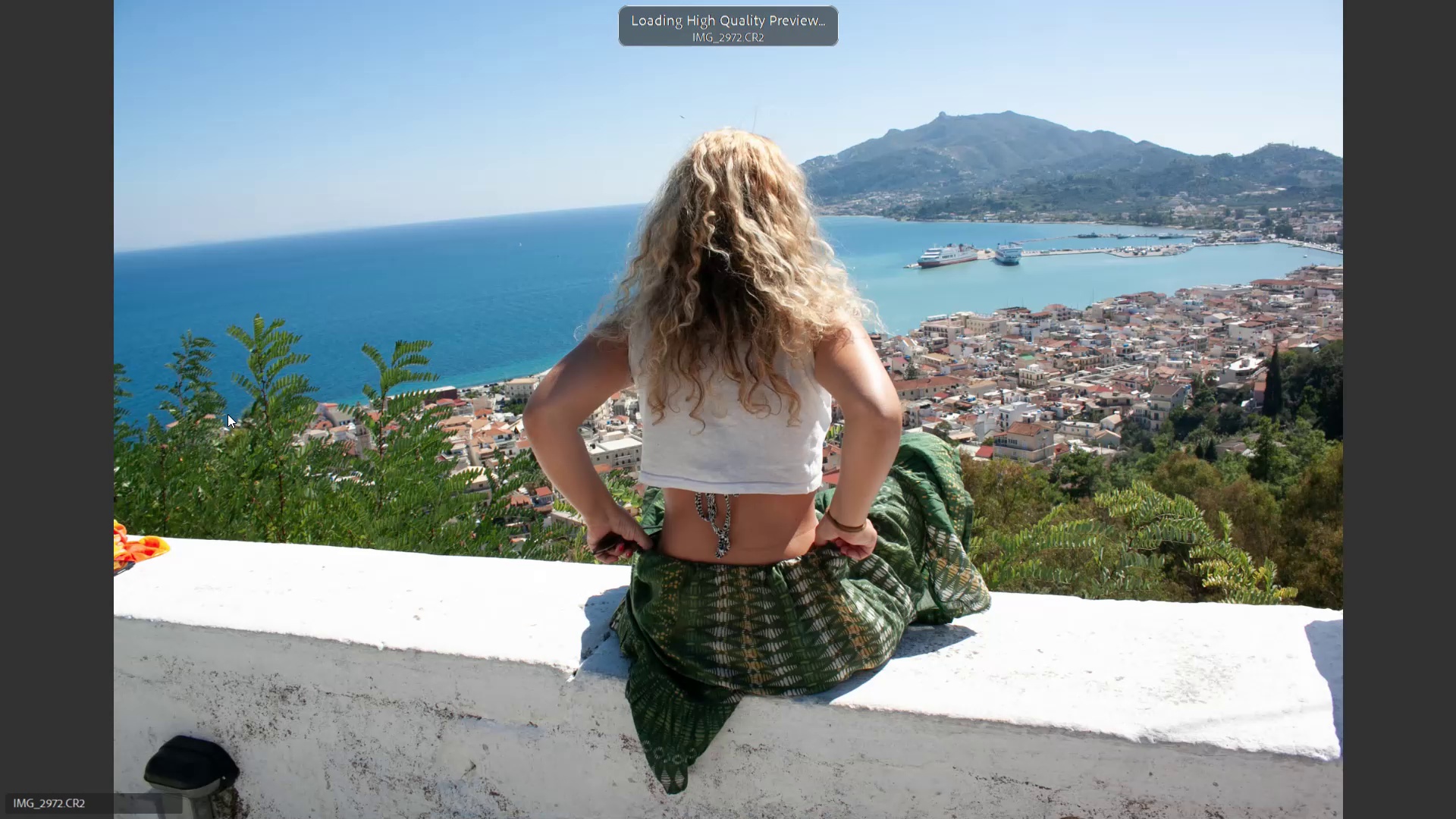 
key(ArrowLeft)
 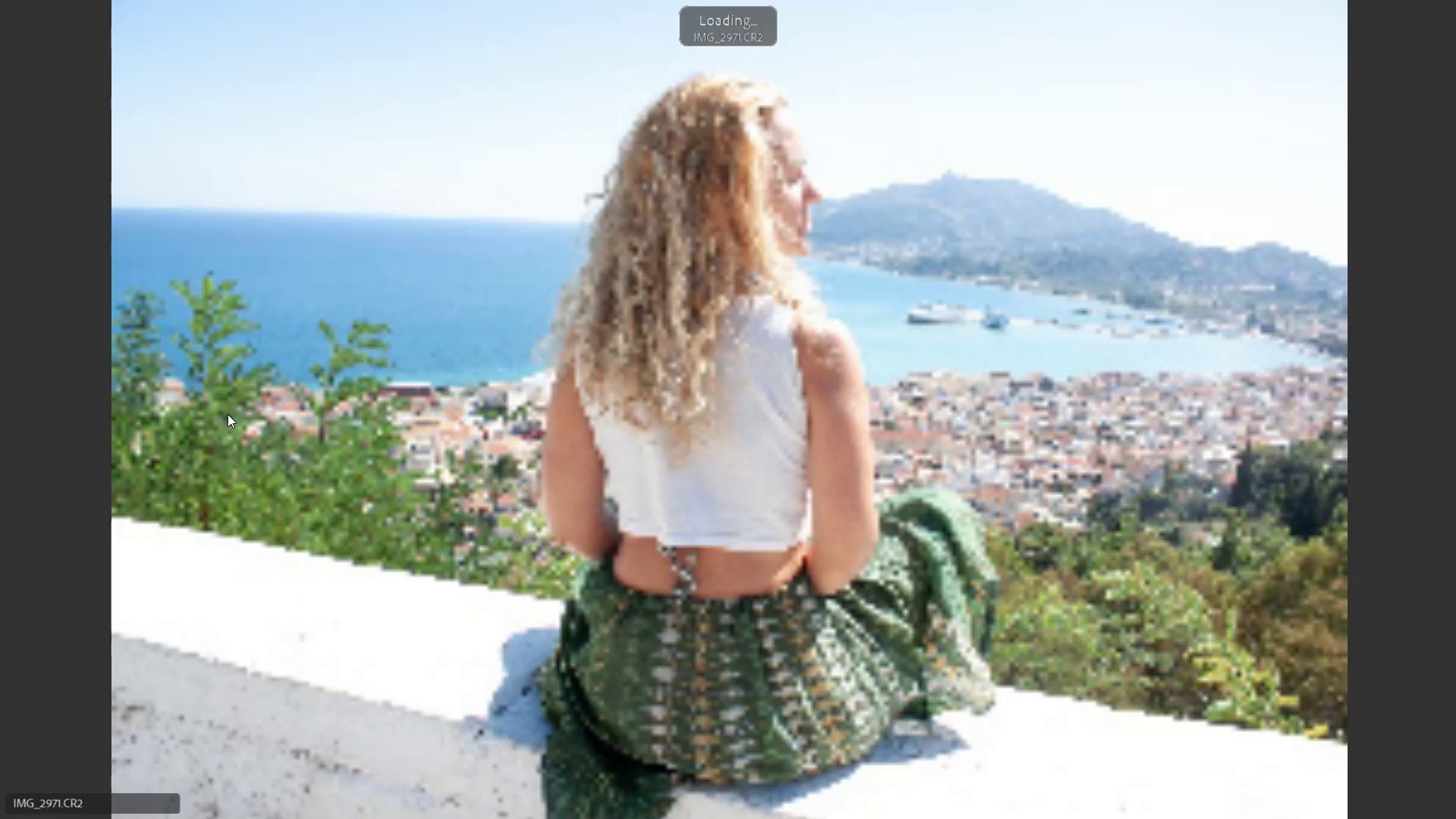 
key(6)
 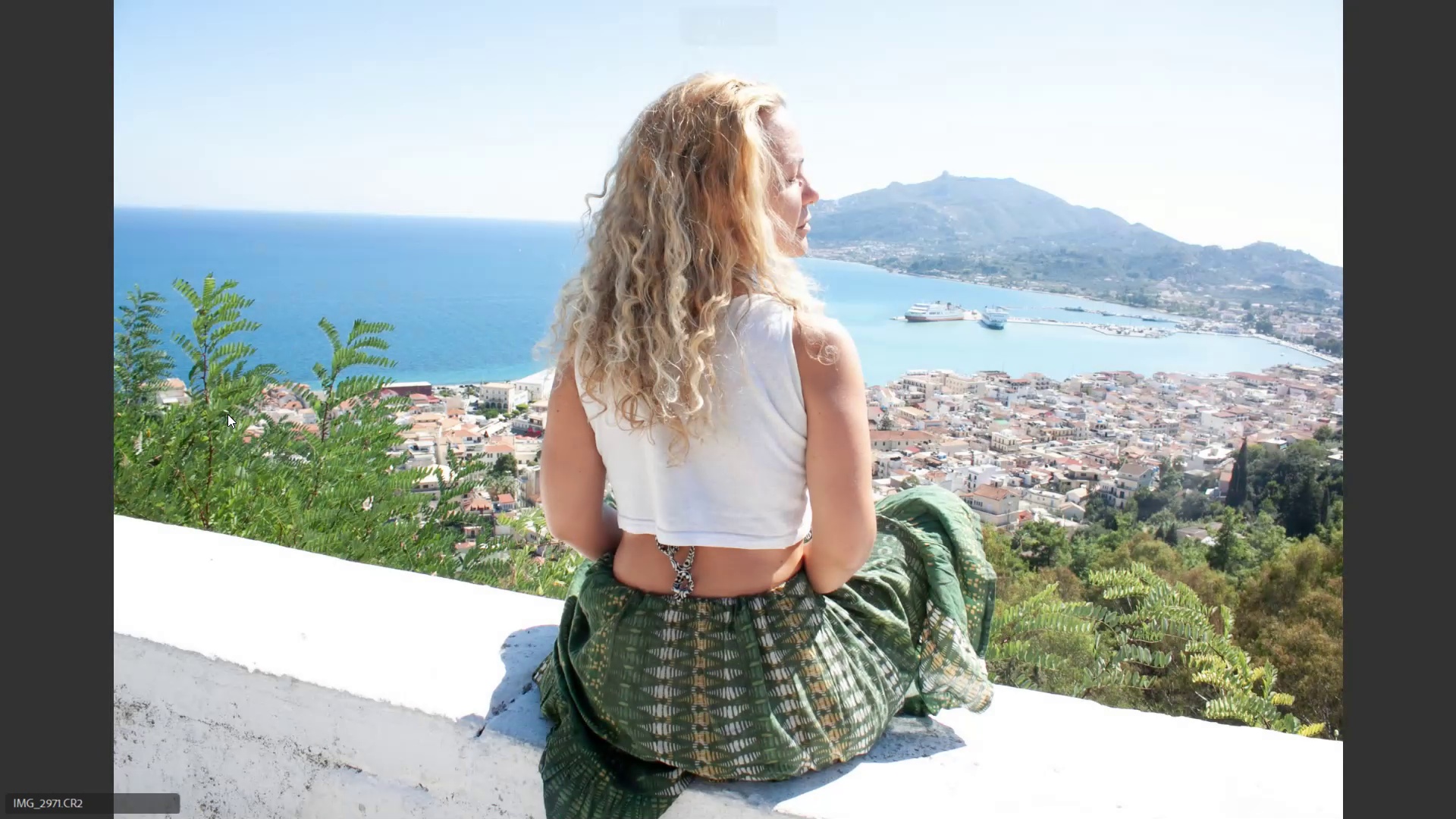 
key(ArrowRight)
 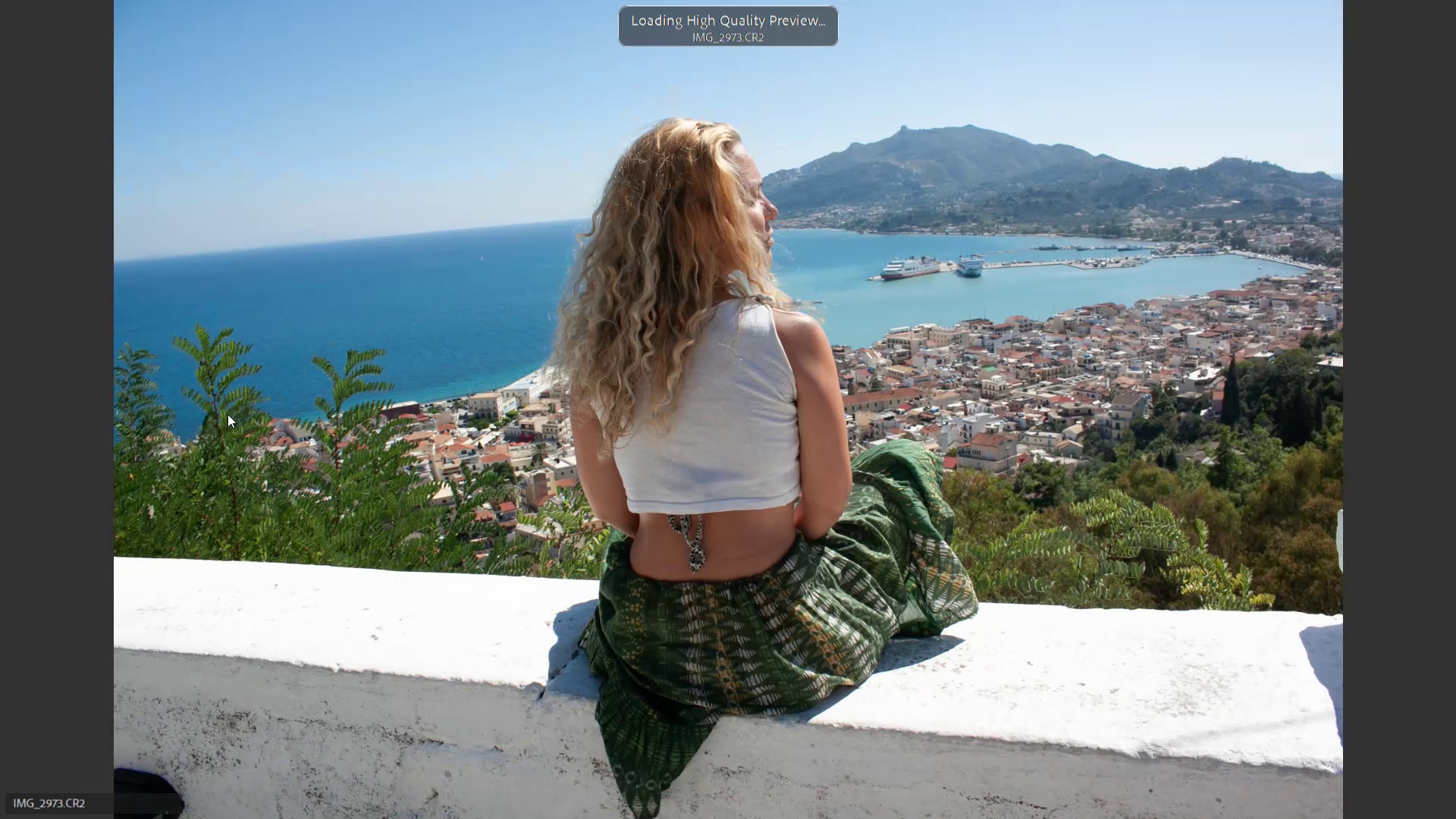 
key(ArrowLeft)
 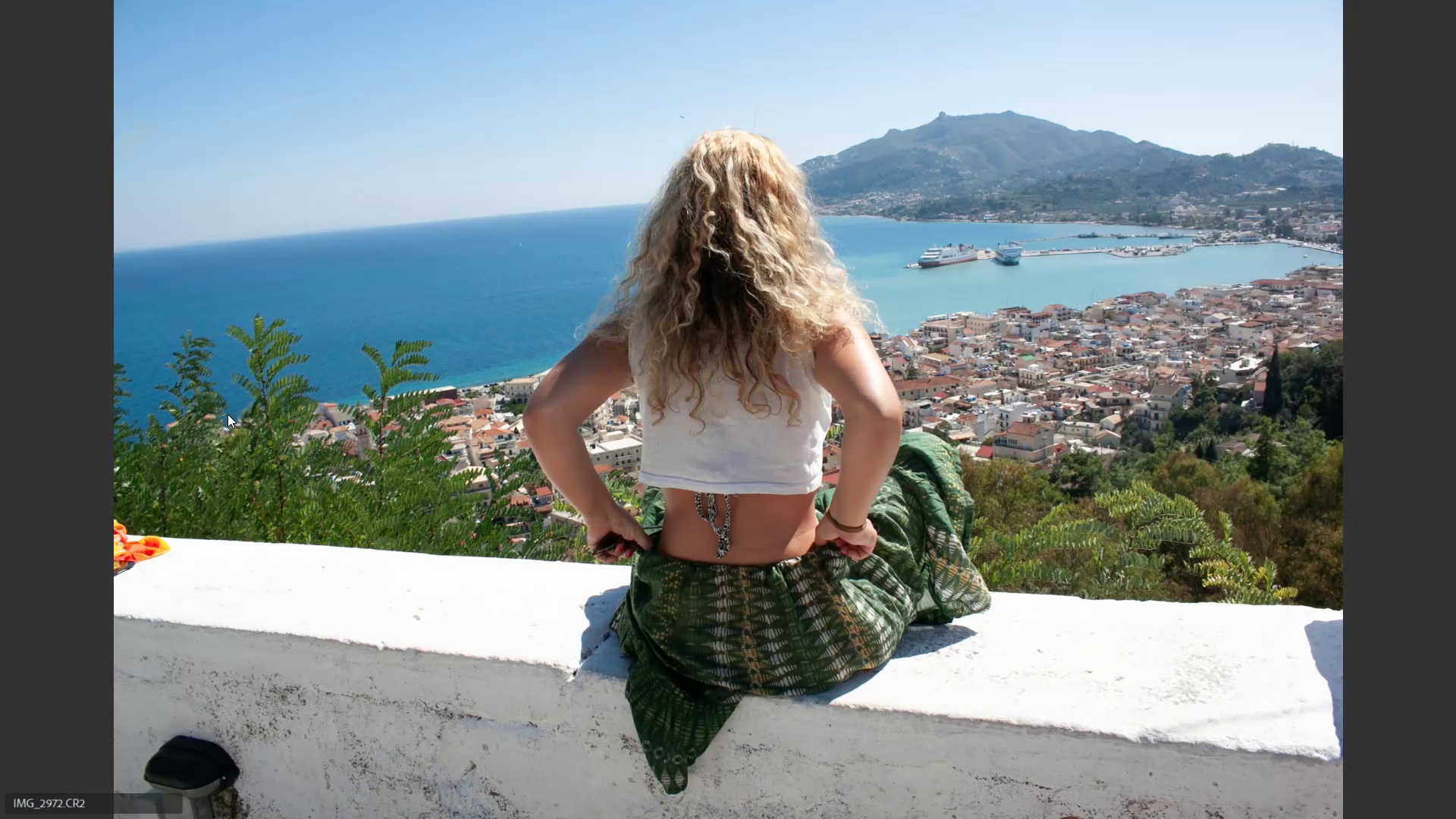 
key(6)
 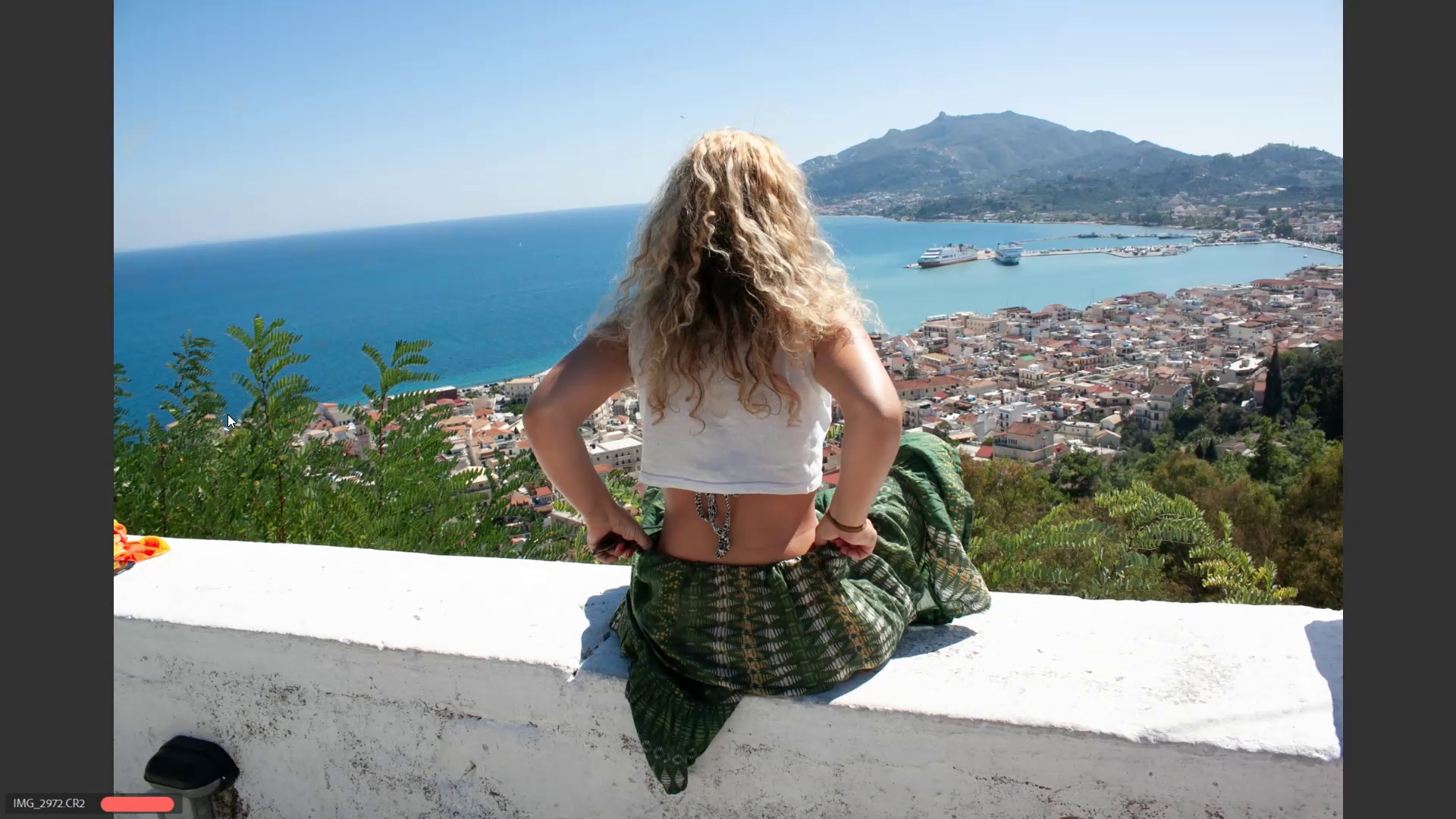 
key(ArrowRight)
 